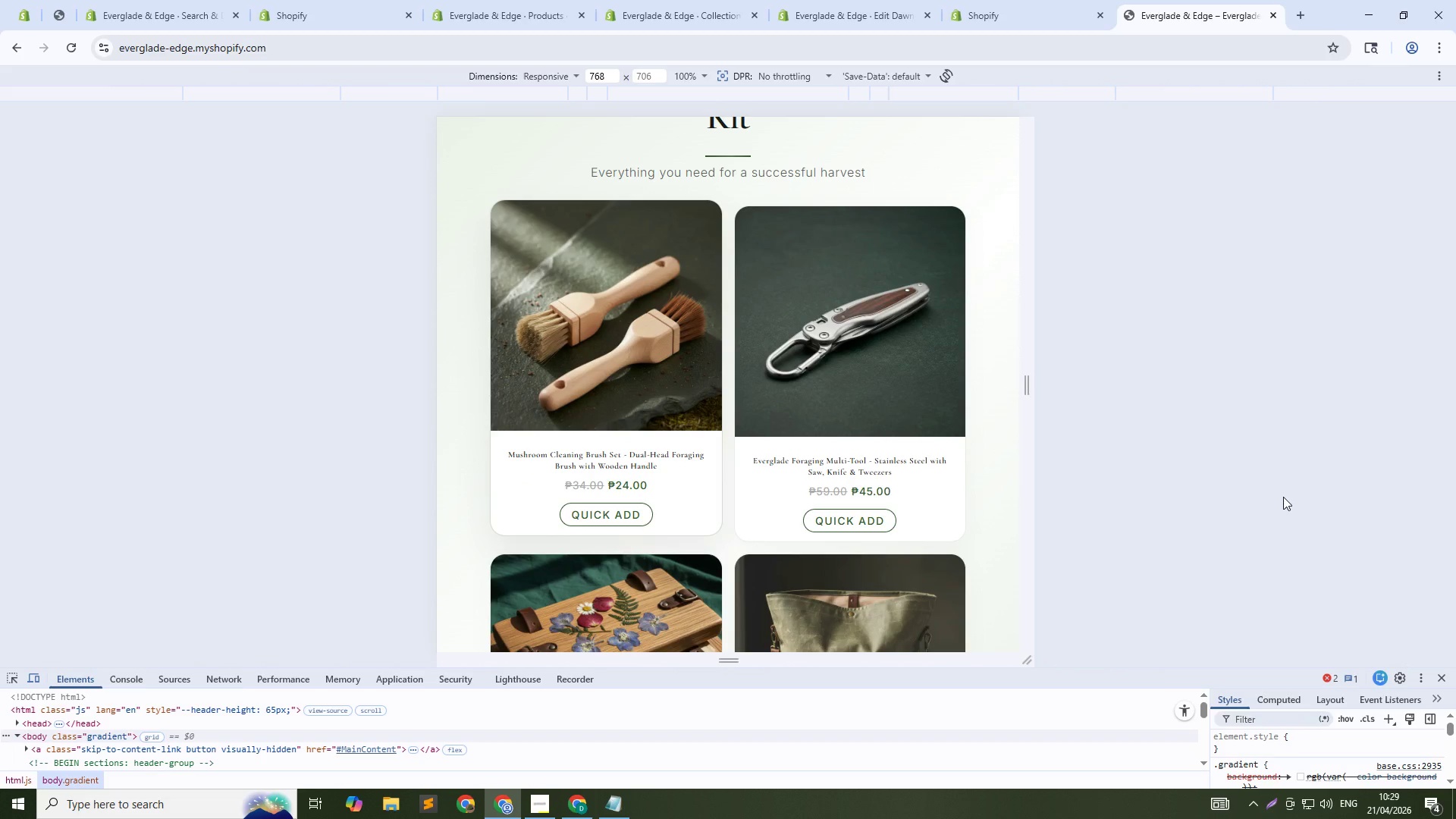 
wait(6.01)
 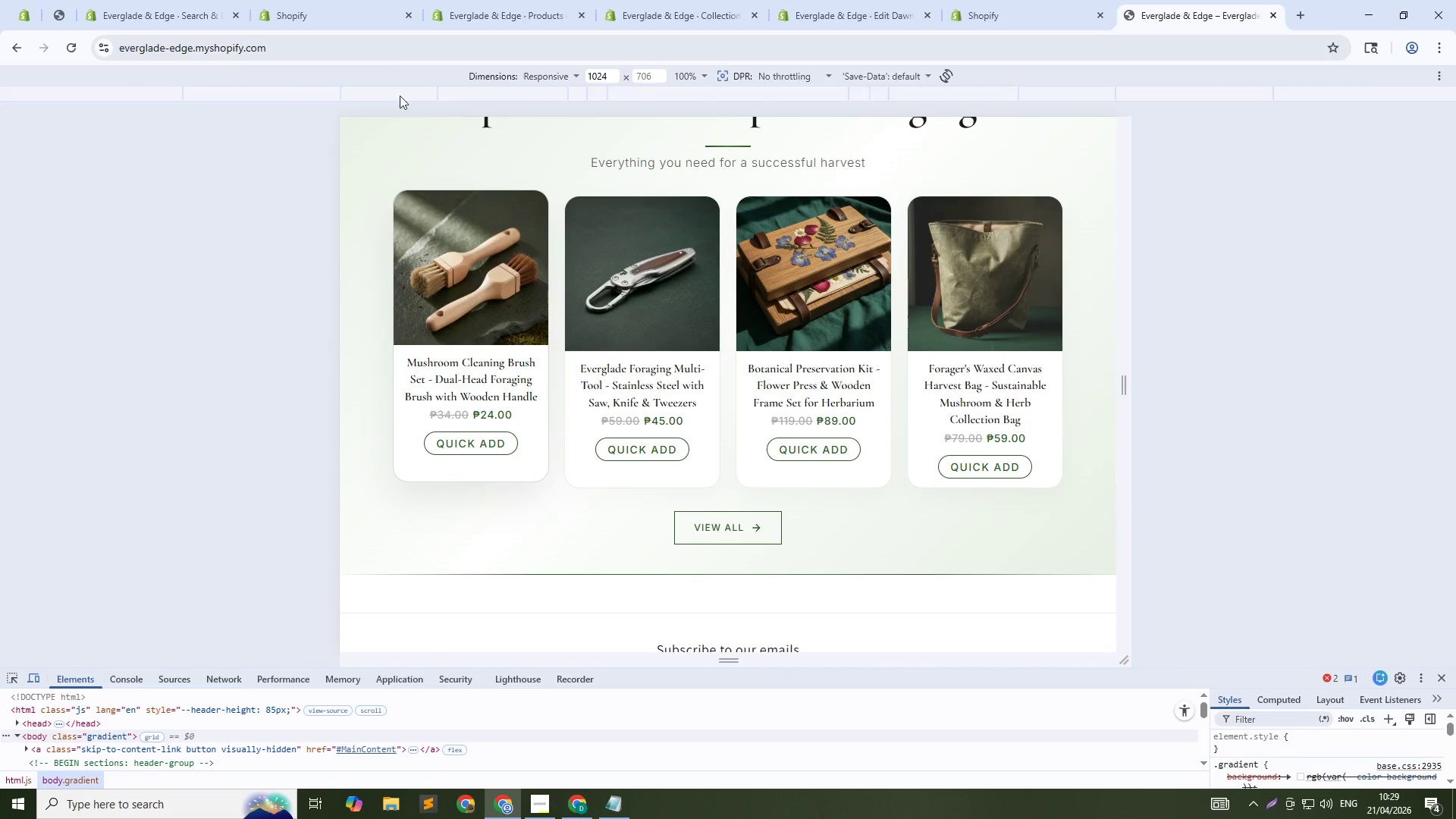 
left_click_drag(start_coordinate=[877, 359], to_coordinate=[872, 281])
 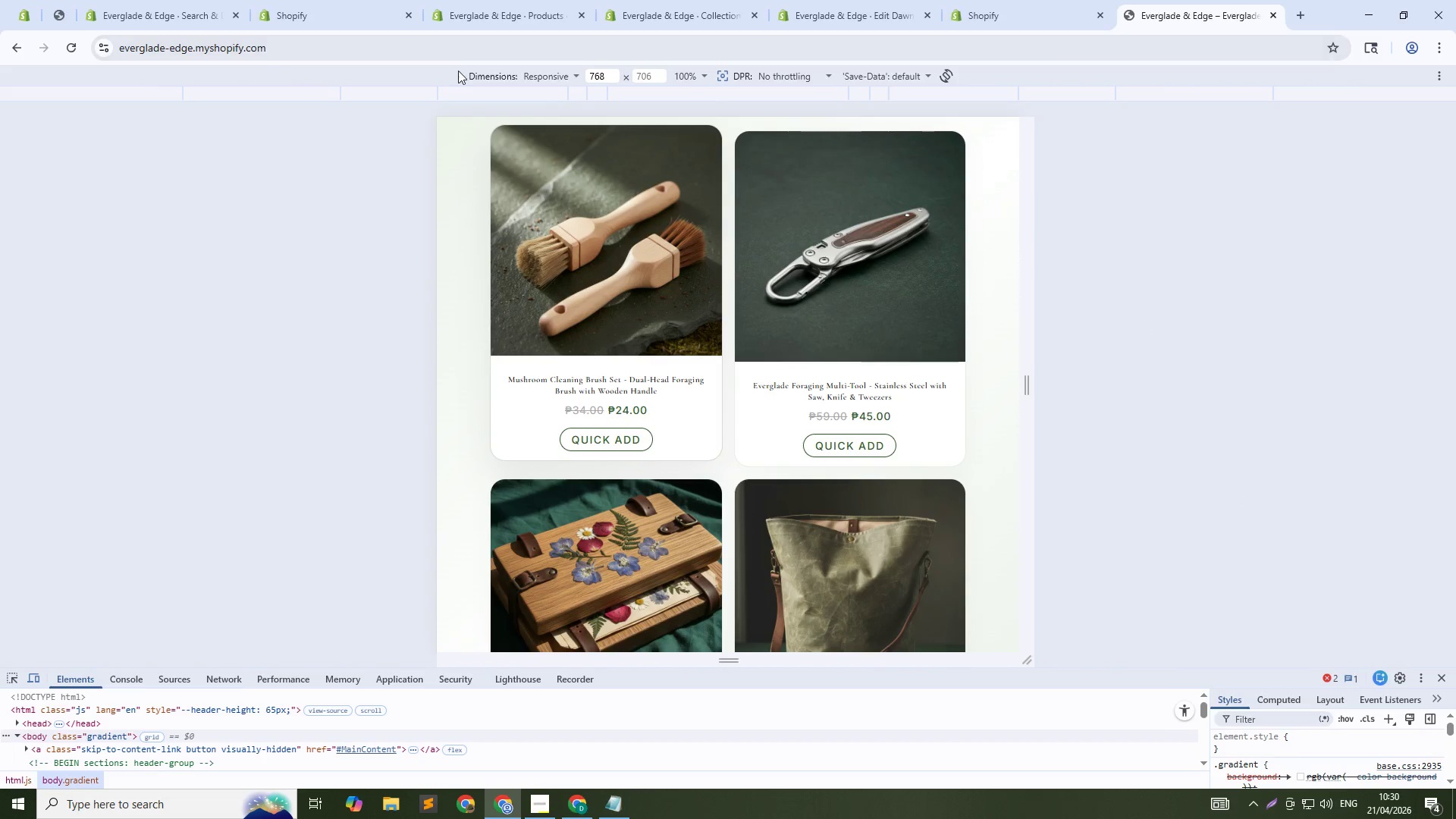 
left_click([422, 86])
 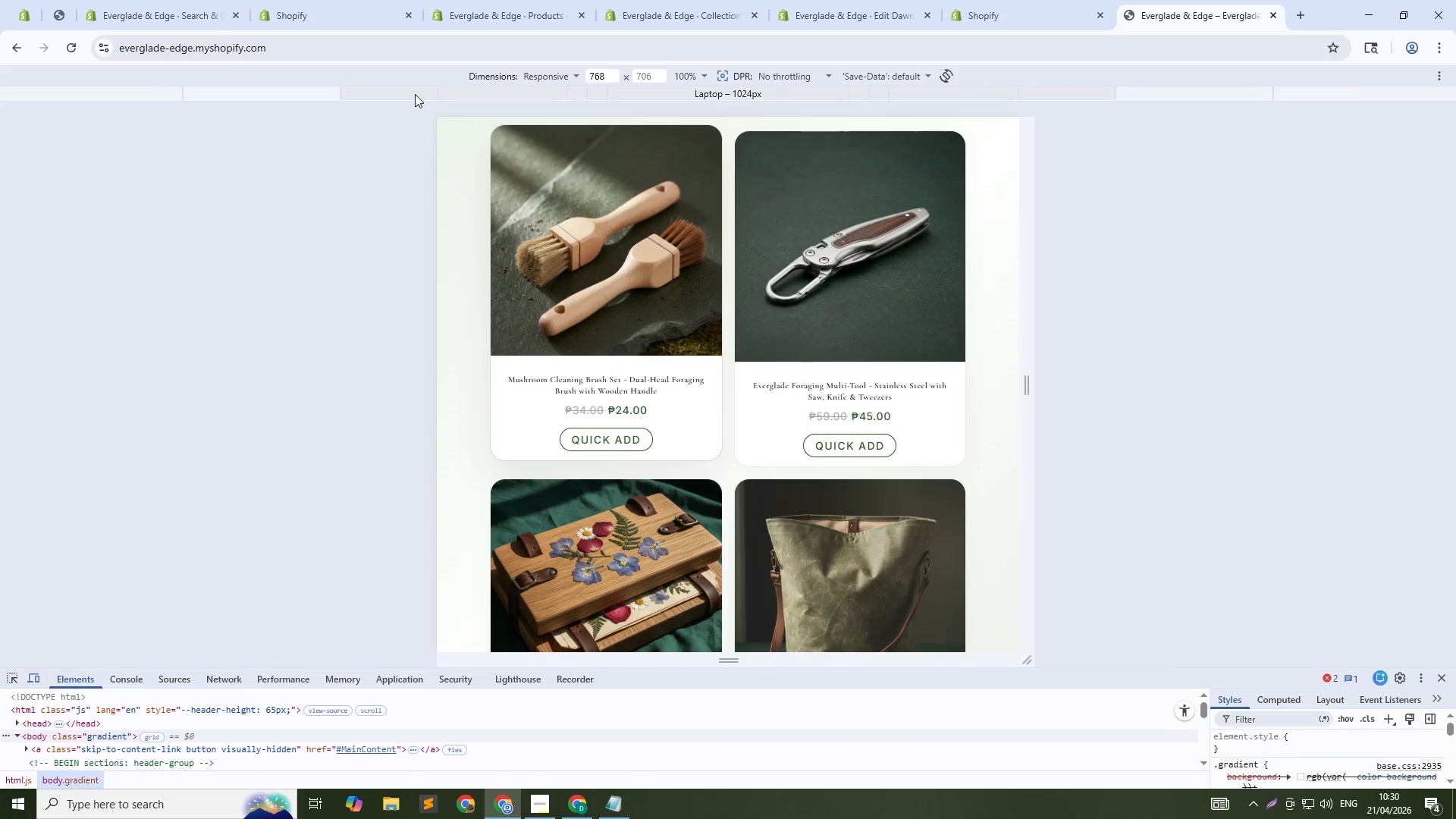 
left_click([415, 94])
 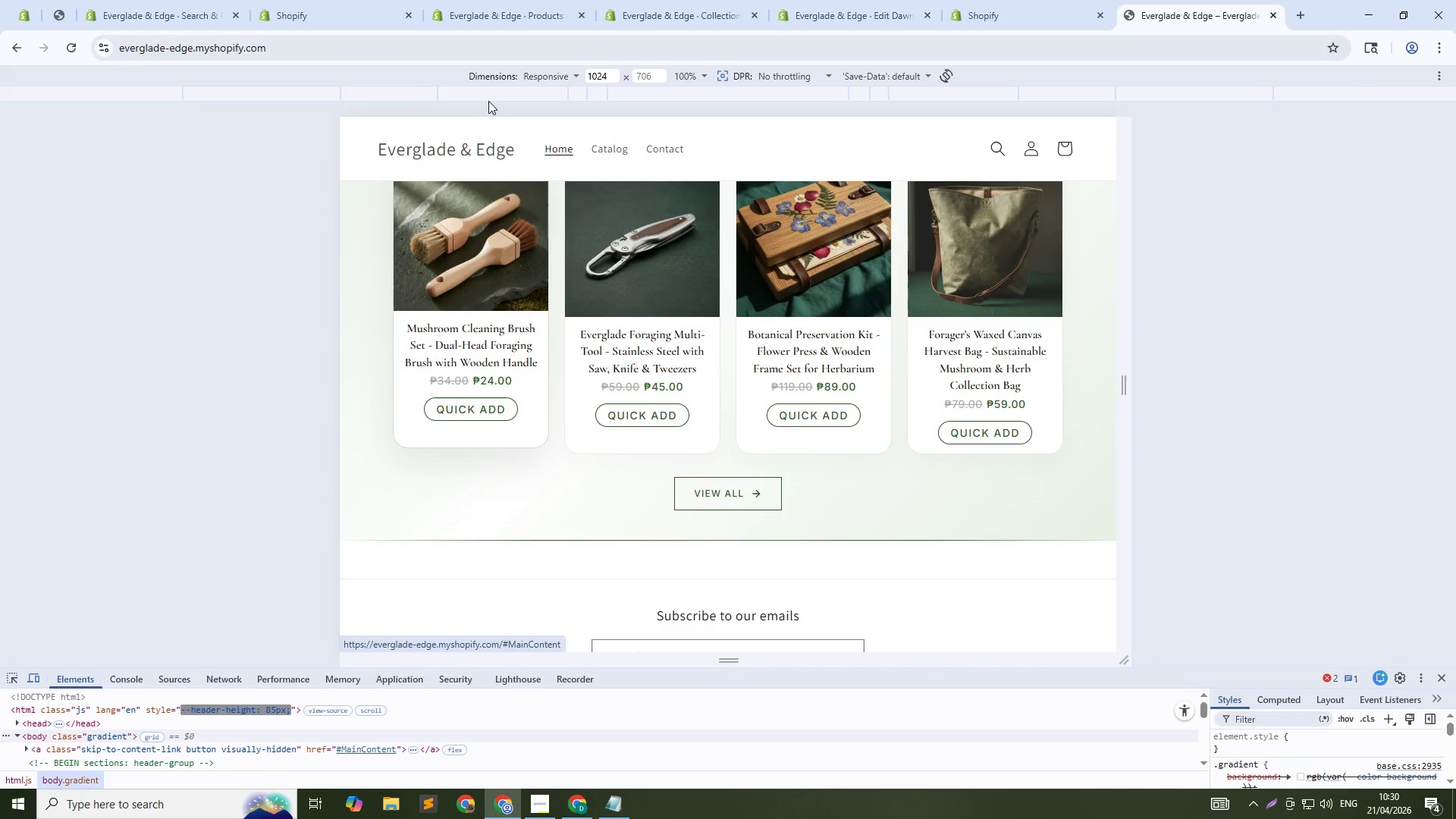 
left_click([501, 99])
 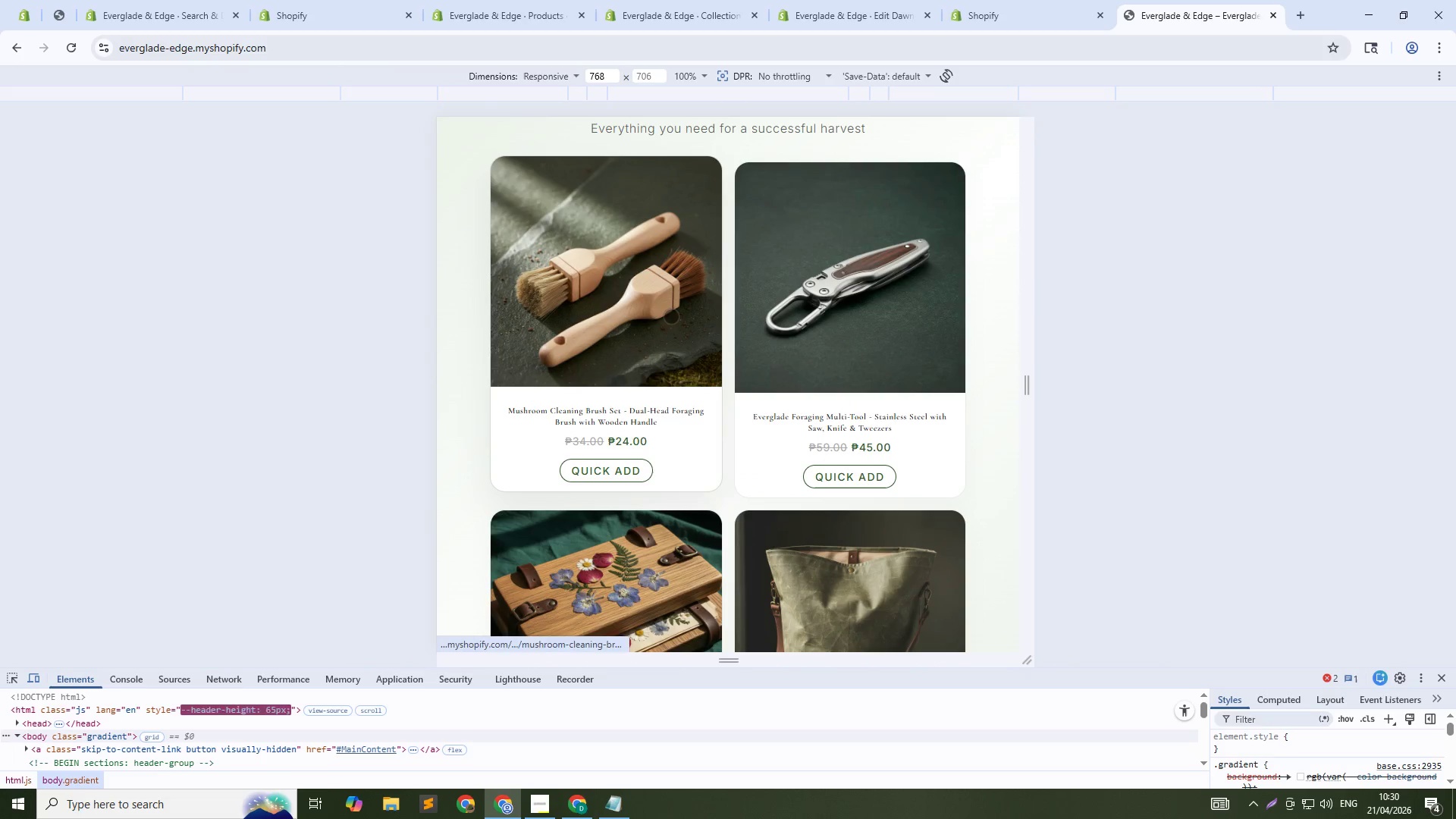 
scroll: coordinate [757, 389], scroll_direction: down, amount: 3.0
 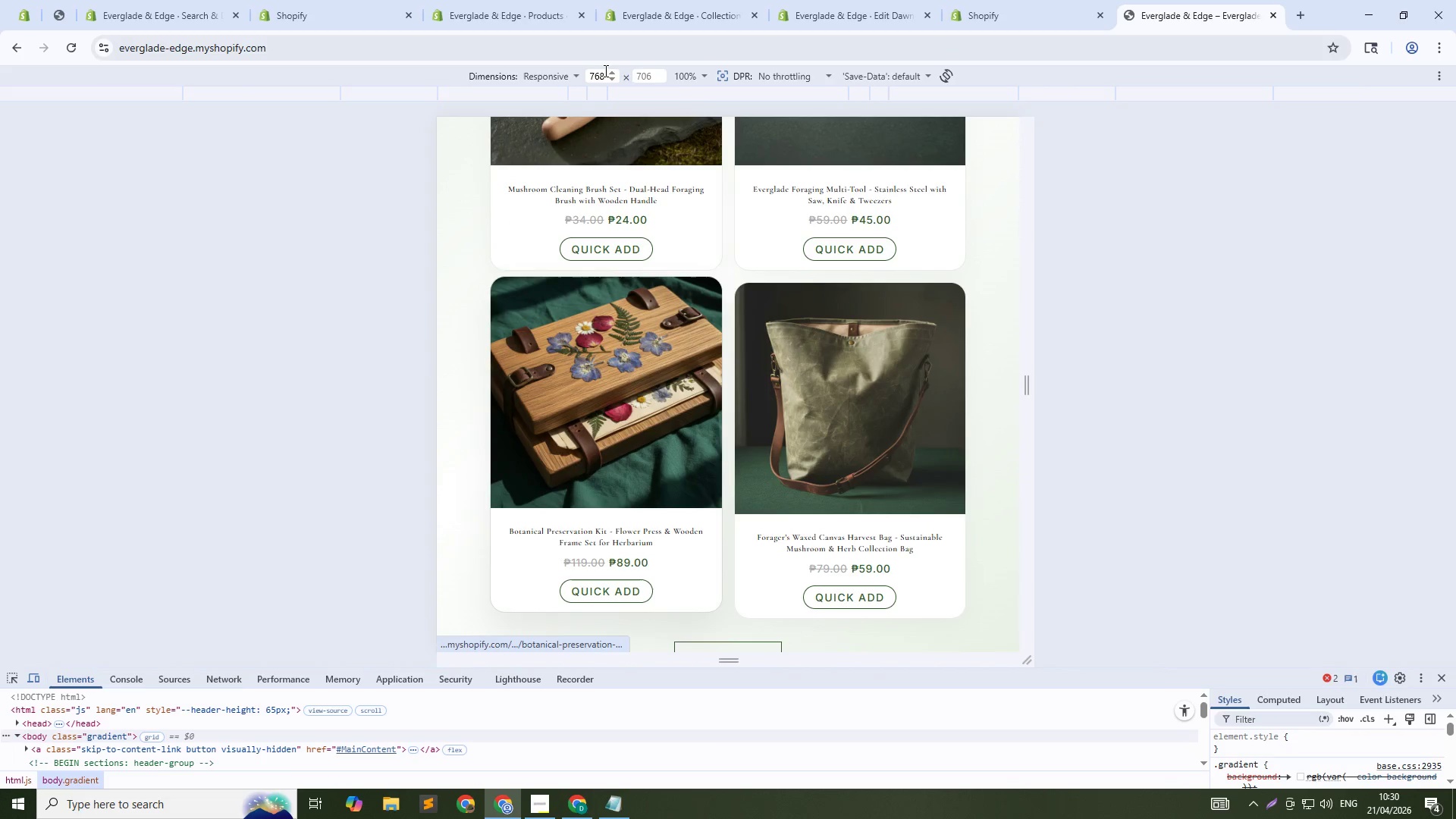 
double_click([604, 71])
 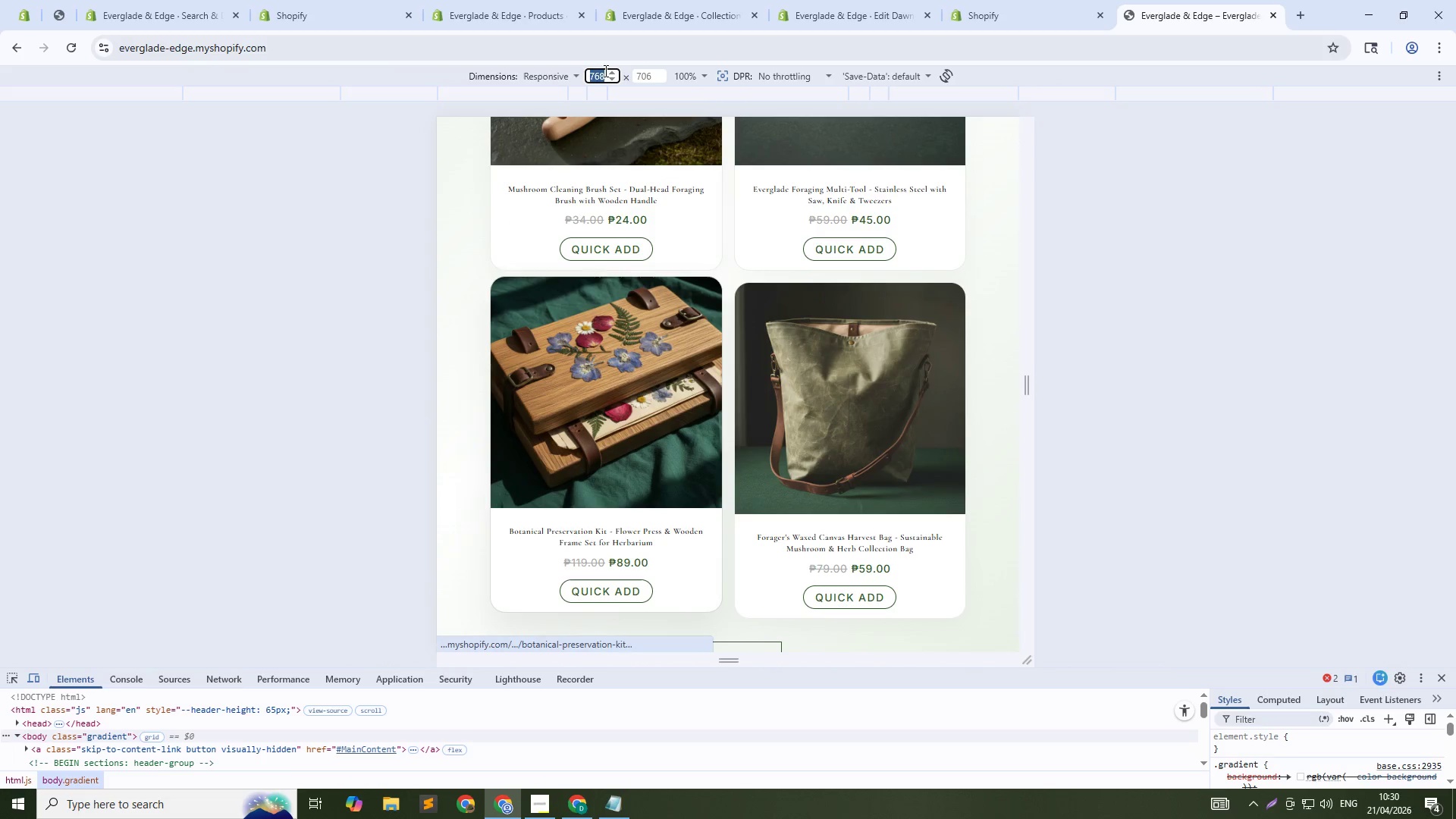 
key(Numpad4)
 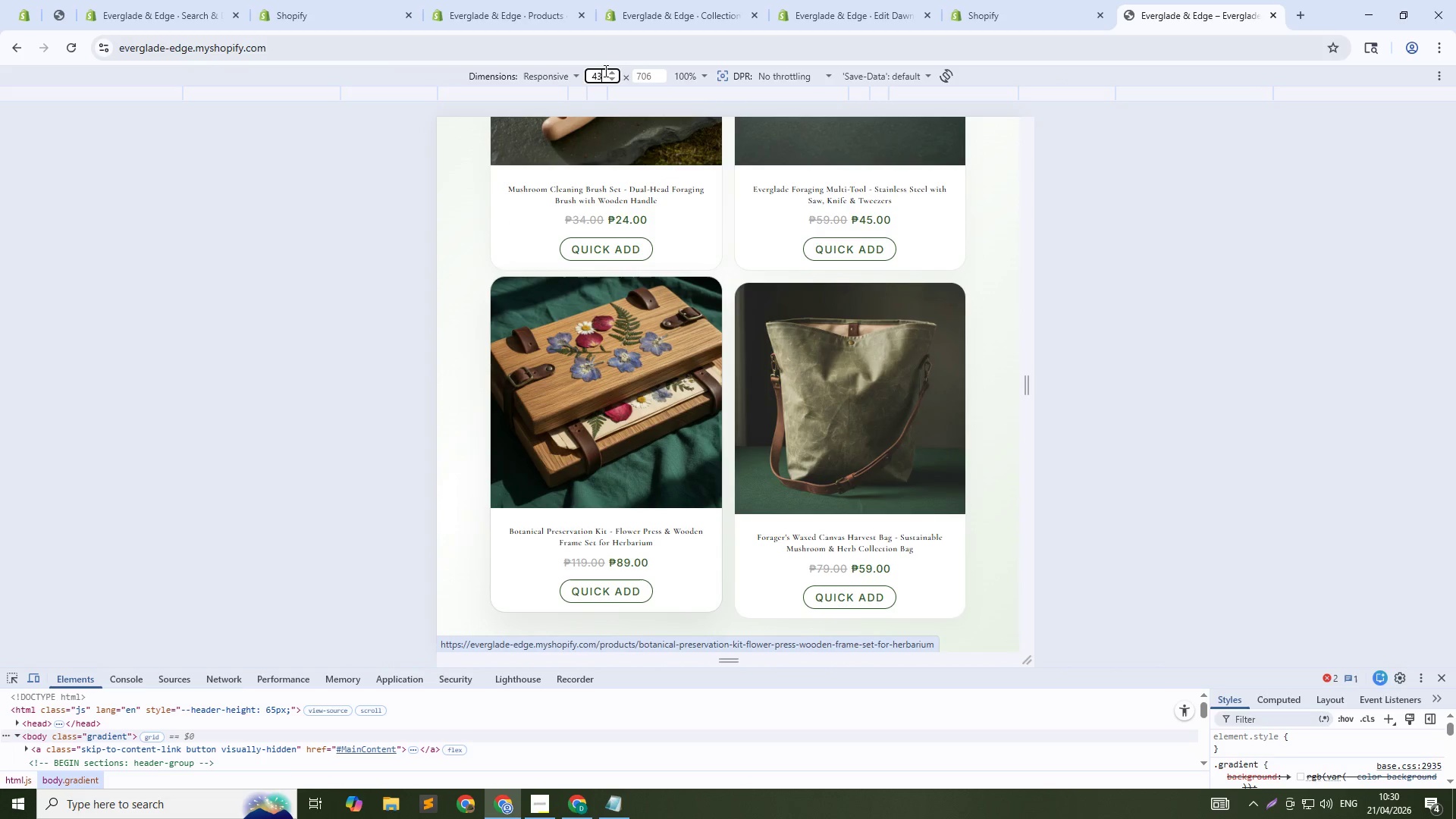 
key(Numpad3)
 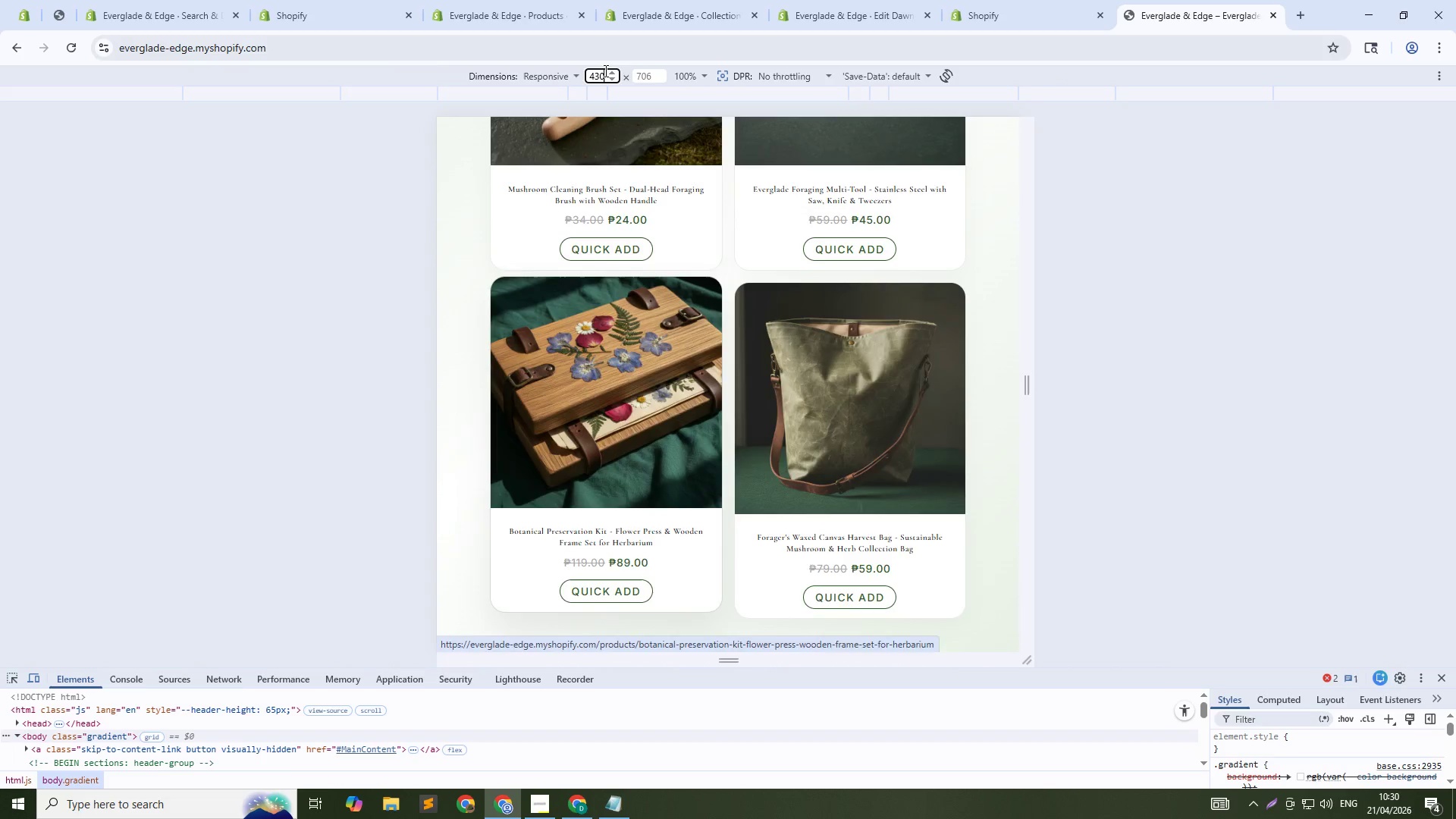 
key(Numpad0)
 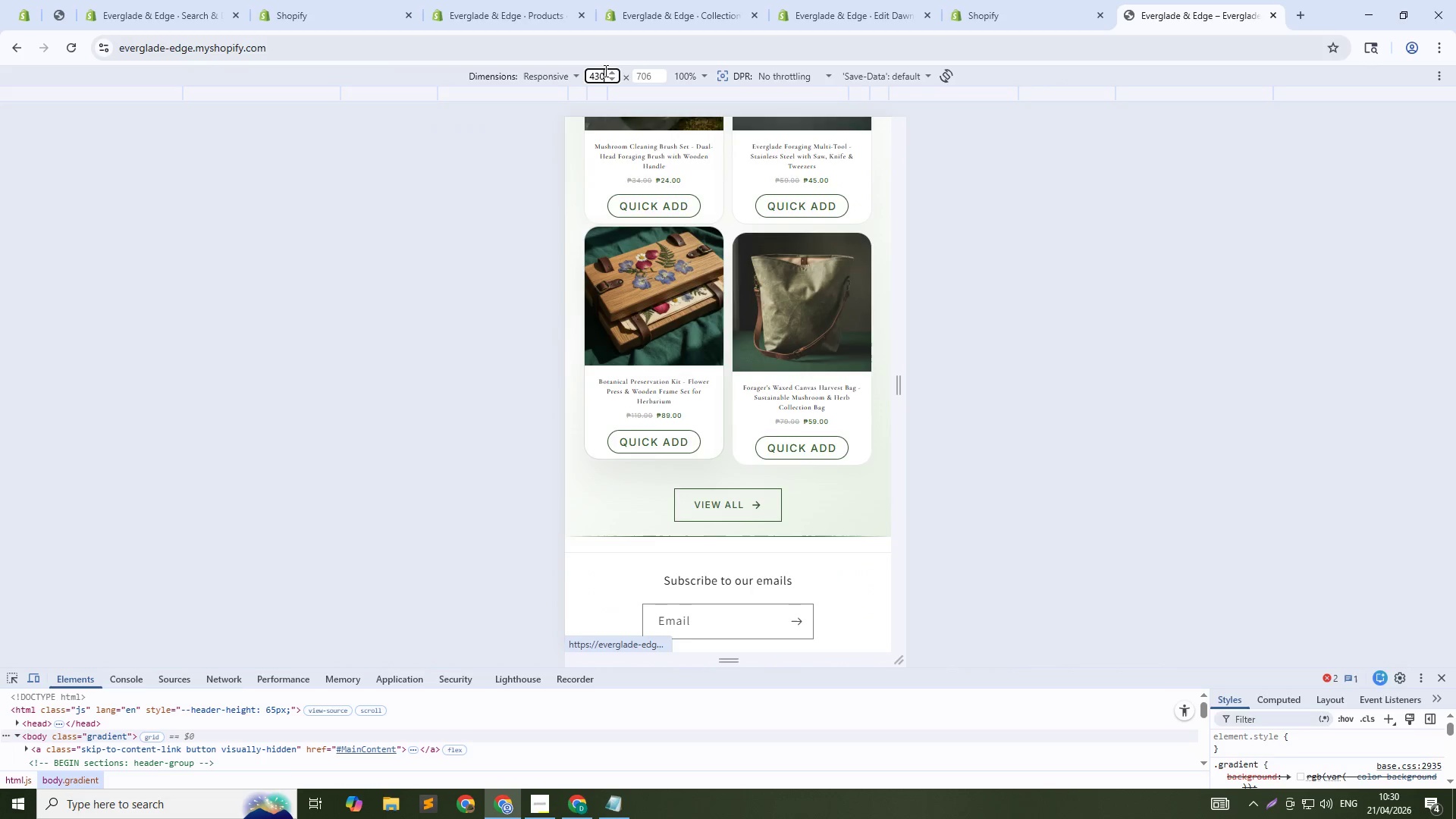 
key(NumpadEnter)
 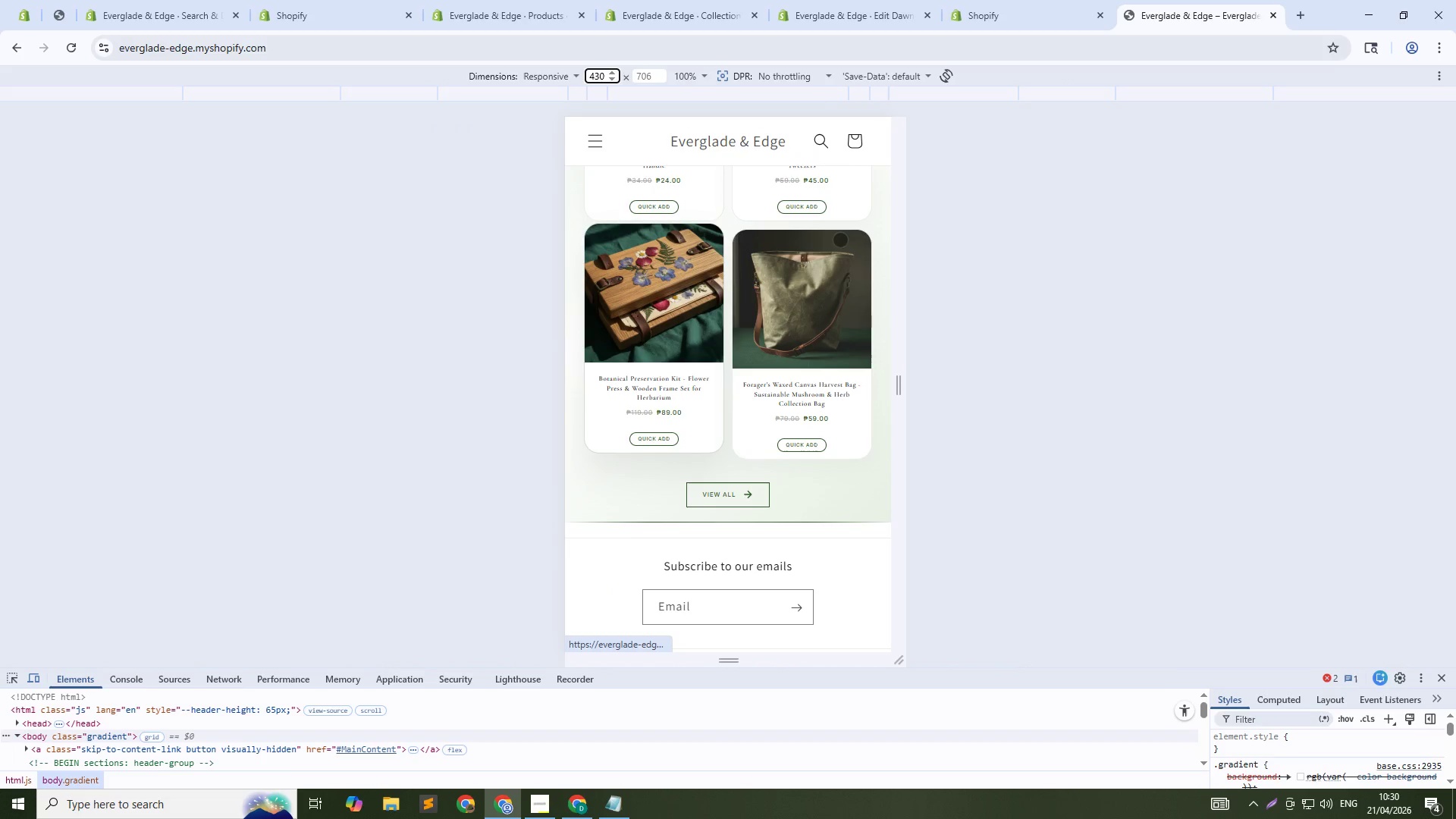 
scroll: coordinate [810, 415], scroll_direction: up, amount: 5.0
 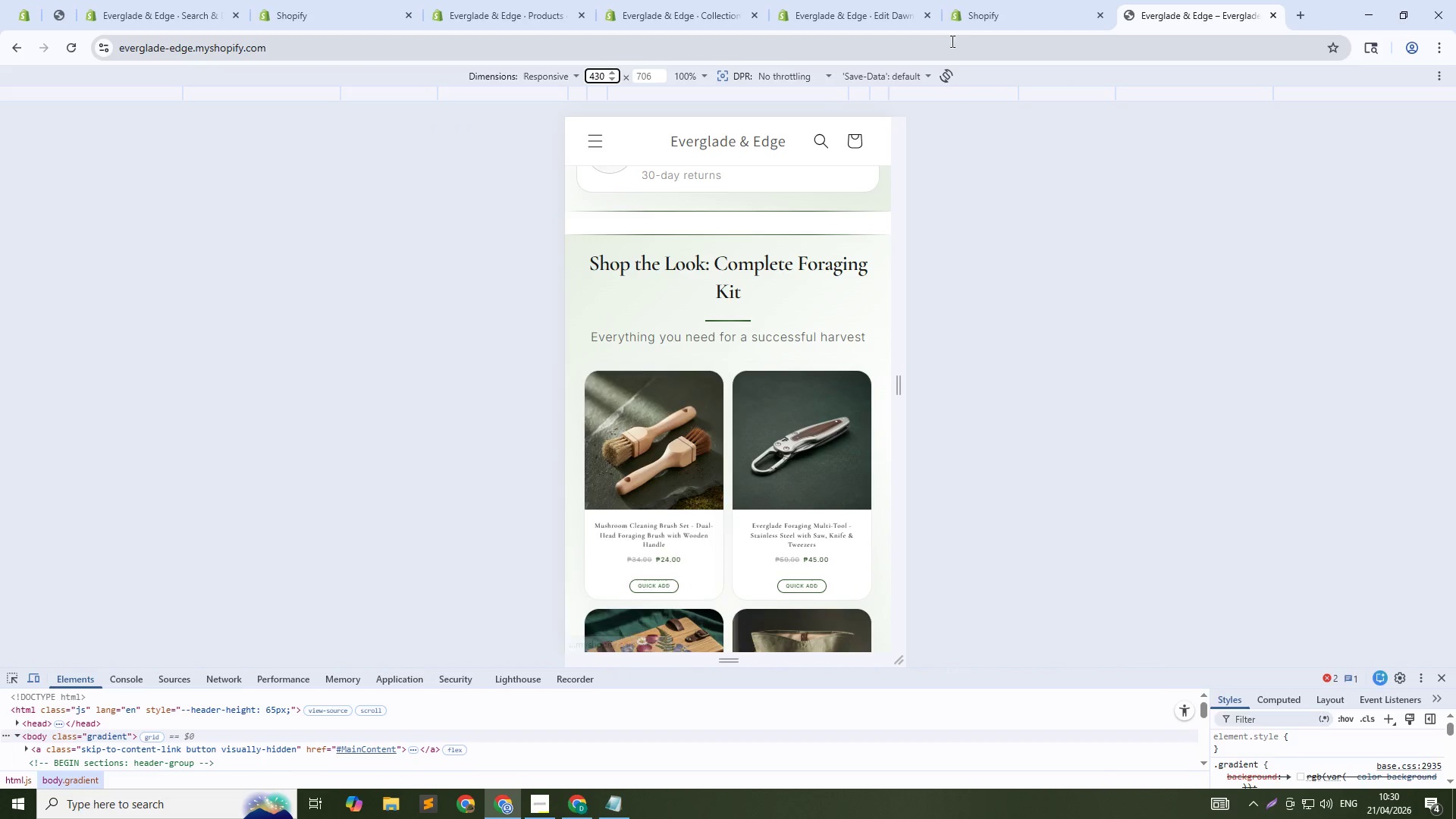 
key(Alt+Tab)
 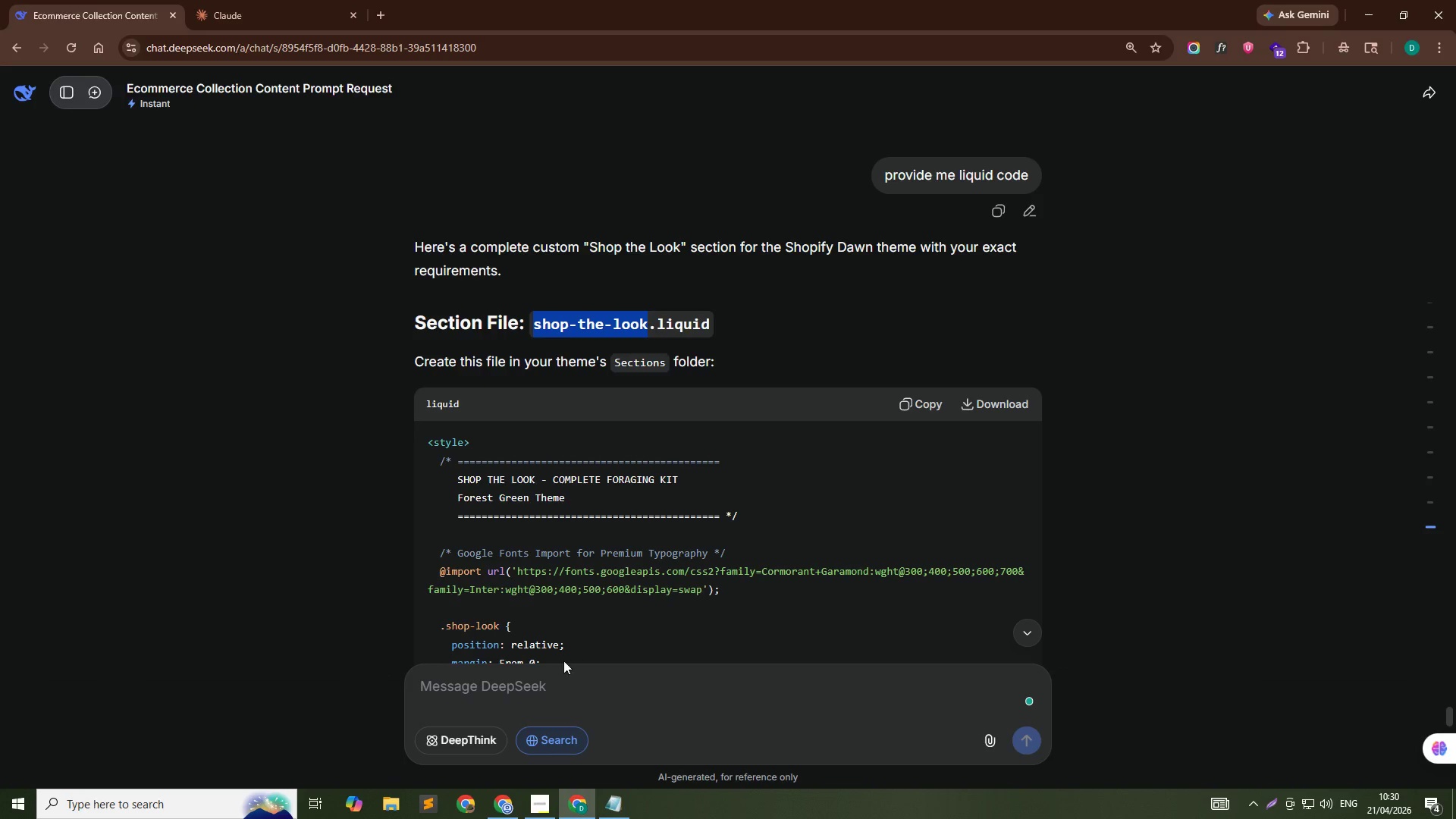 
left_click([555, 707])
 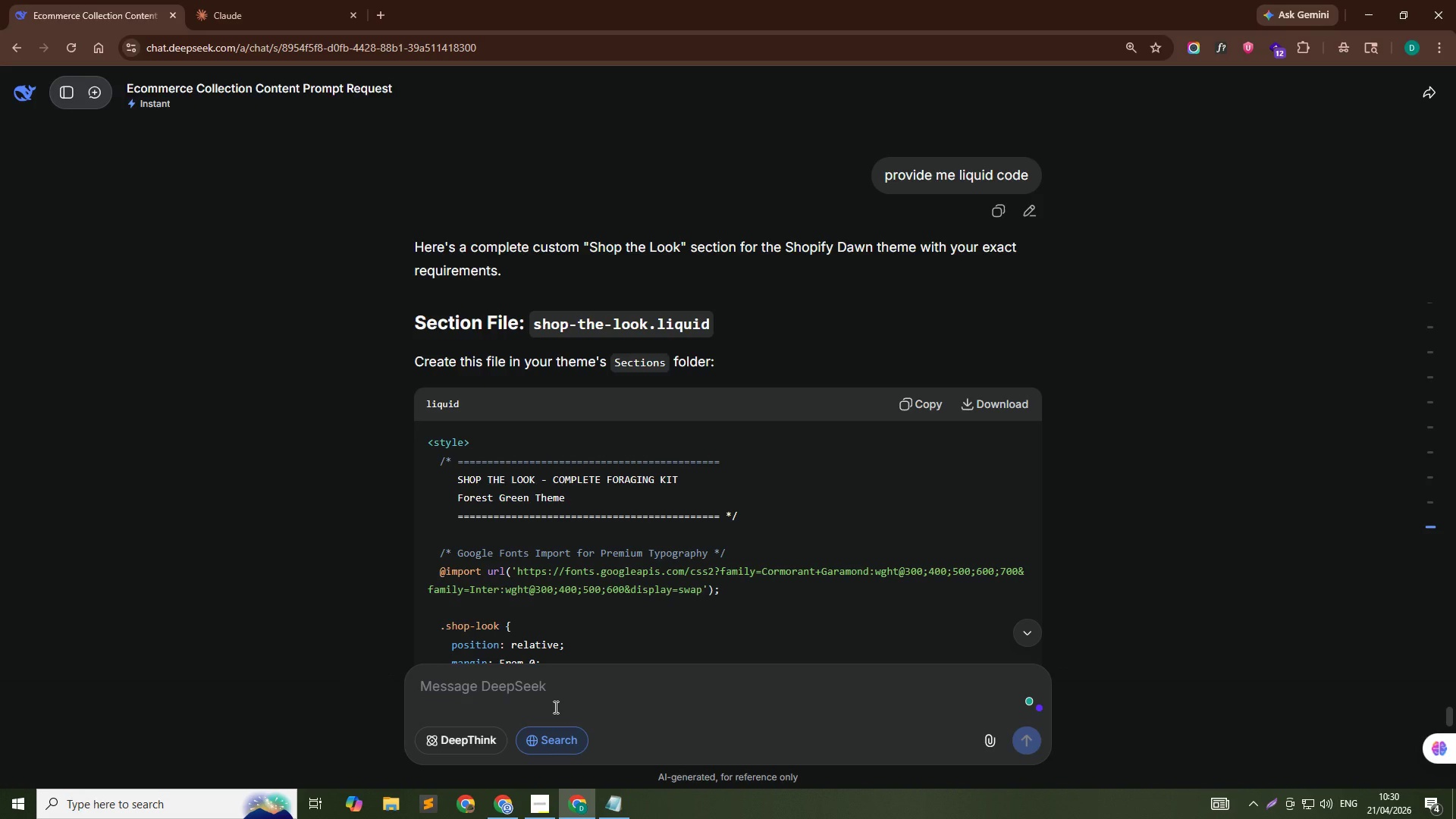 
type(everything is good on)
key(Backspace)
key(Backspace)
type(i want 430 slick slider )
 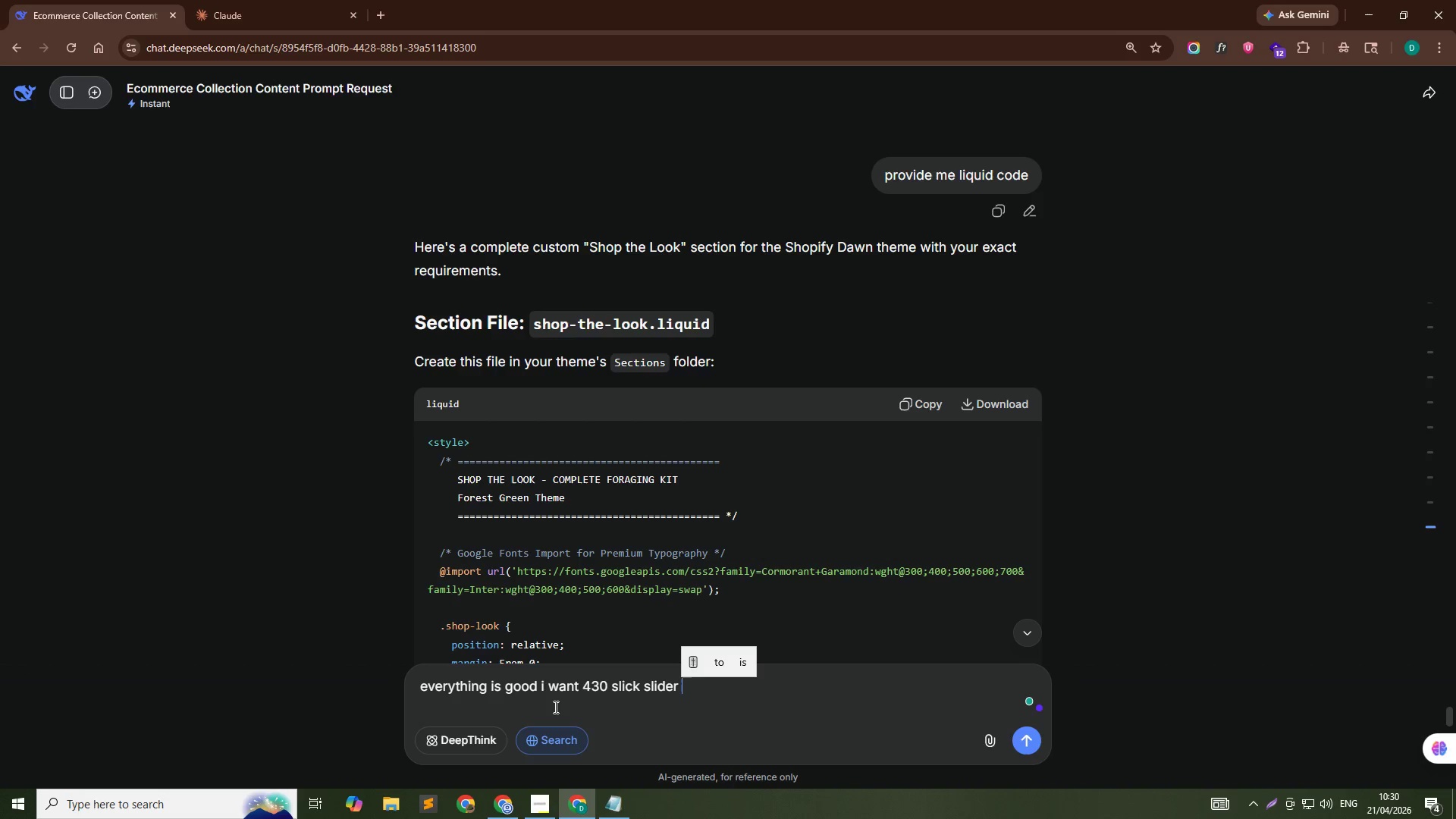 
wait(10.58)
 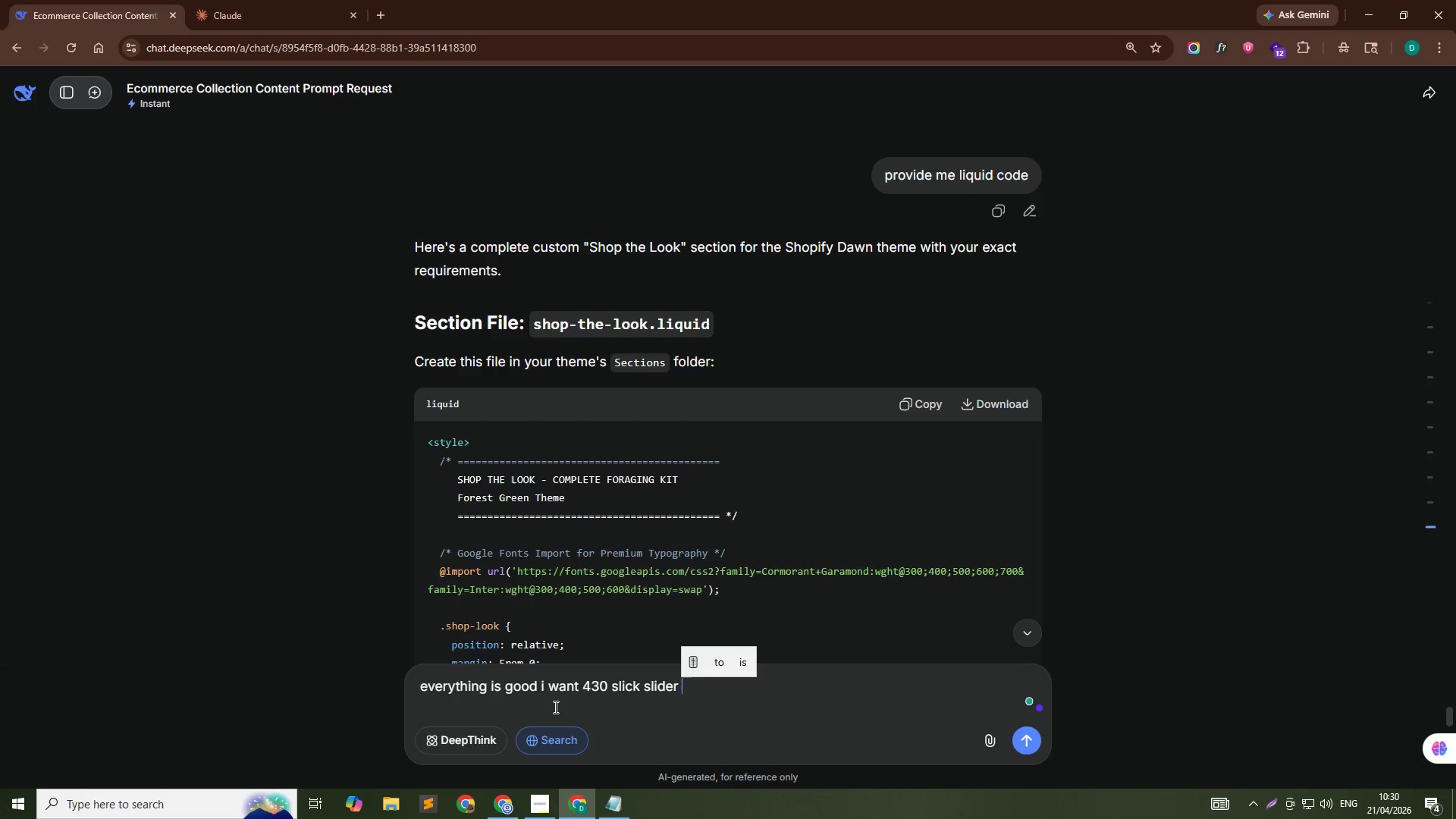 
type(a)
key(Backspace)
type(in mobile )
 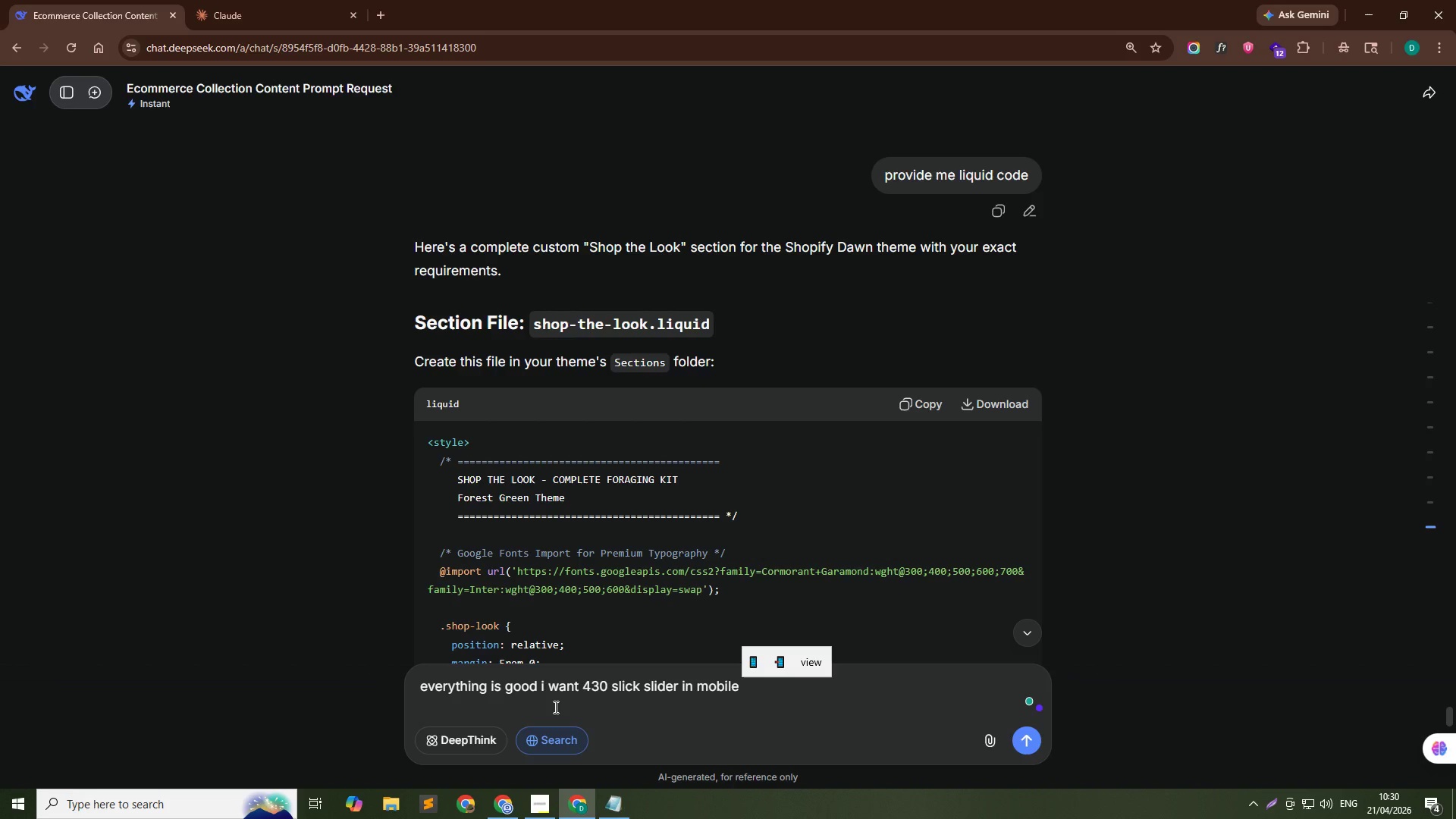 
type(show one product ep)
key(Backspace)
key(Backspace)
type(and slider one)
key(Backspace)
key(Backspace)
key(Backspace)
key(Backspace)
key(Backspace)
type( one)
 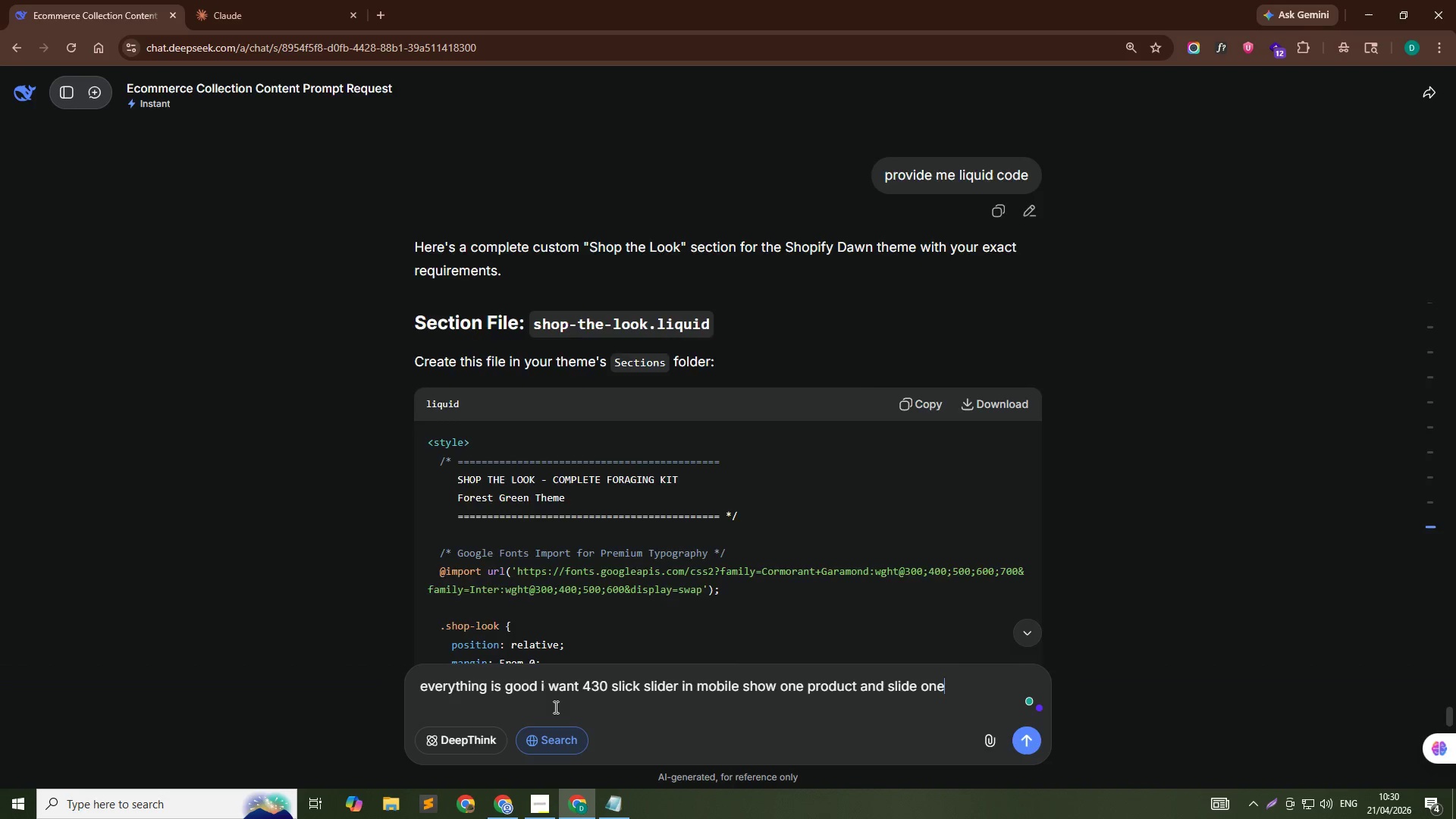 
key(Enter)
 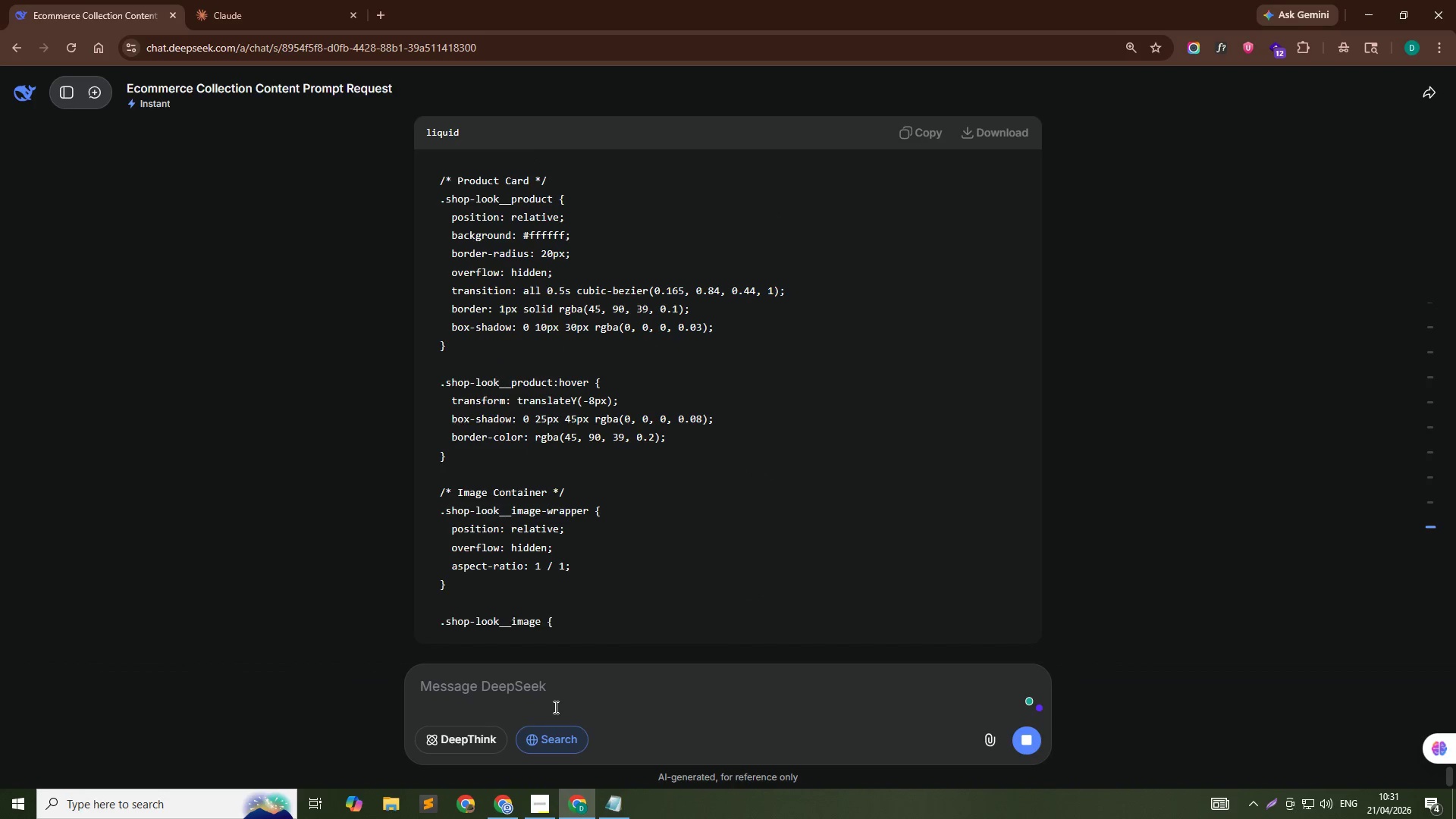 
wait(34.09)
 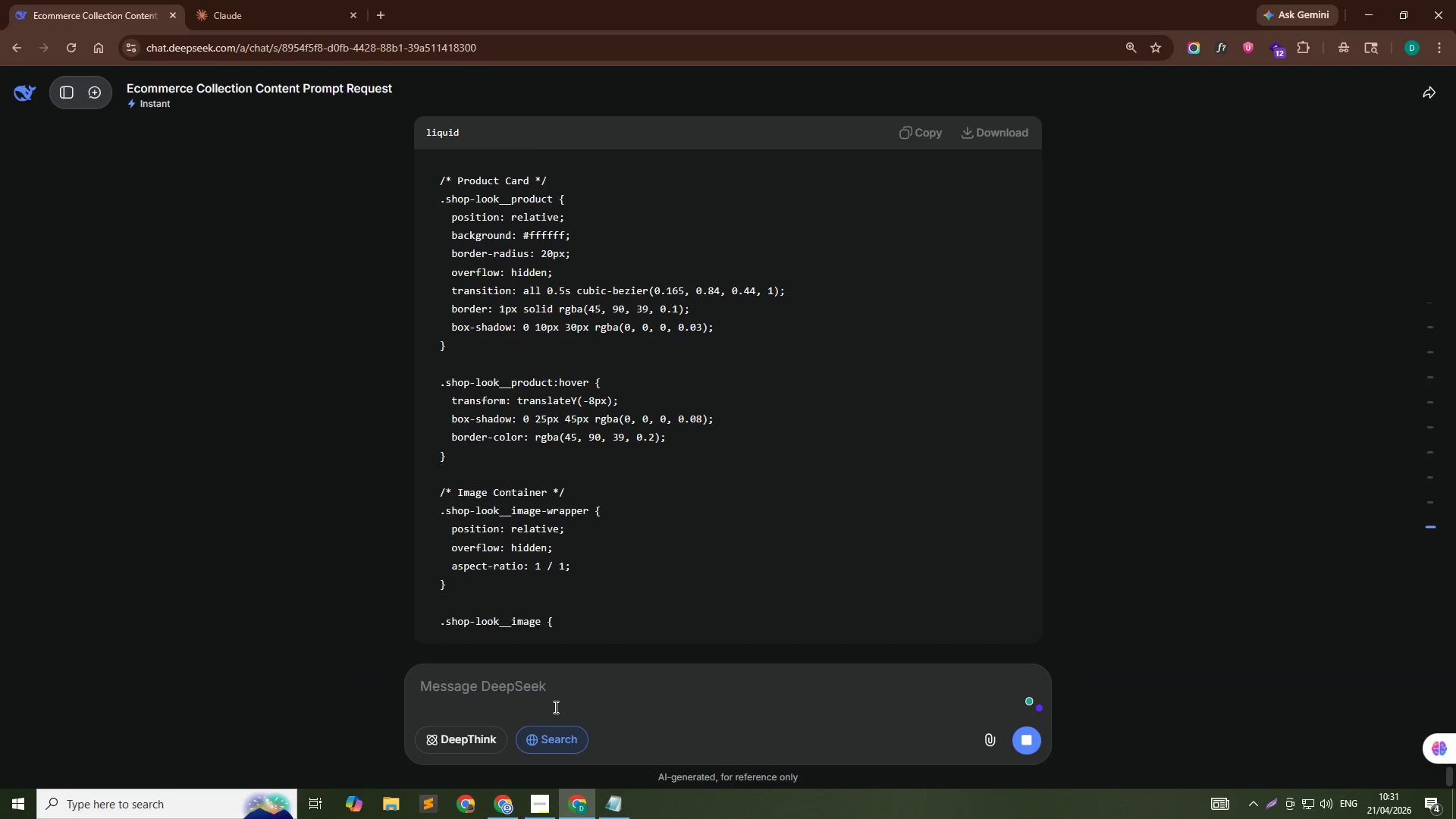 
key(Alt+AltLeft)
 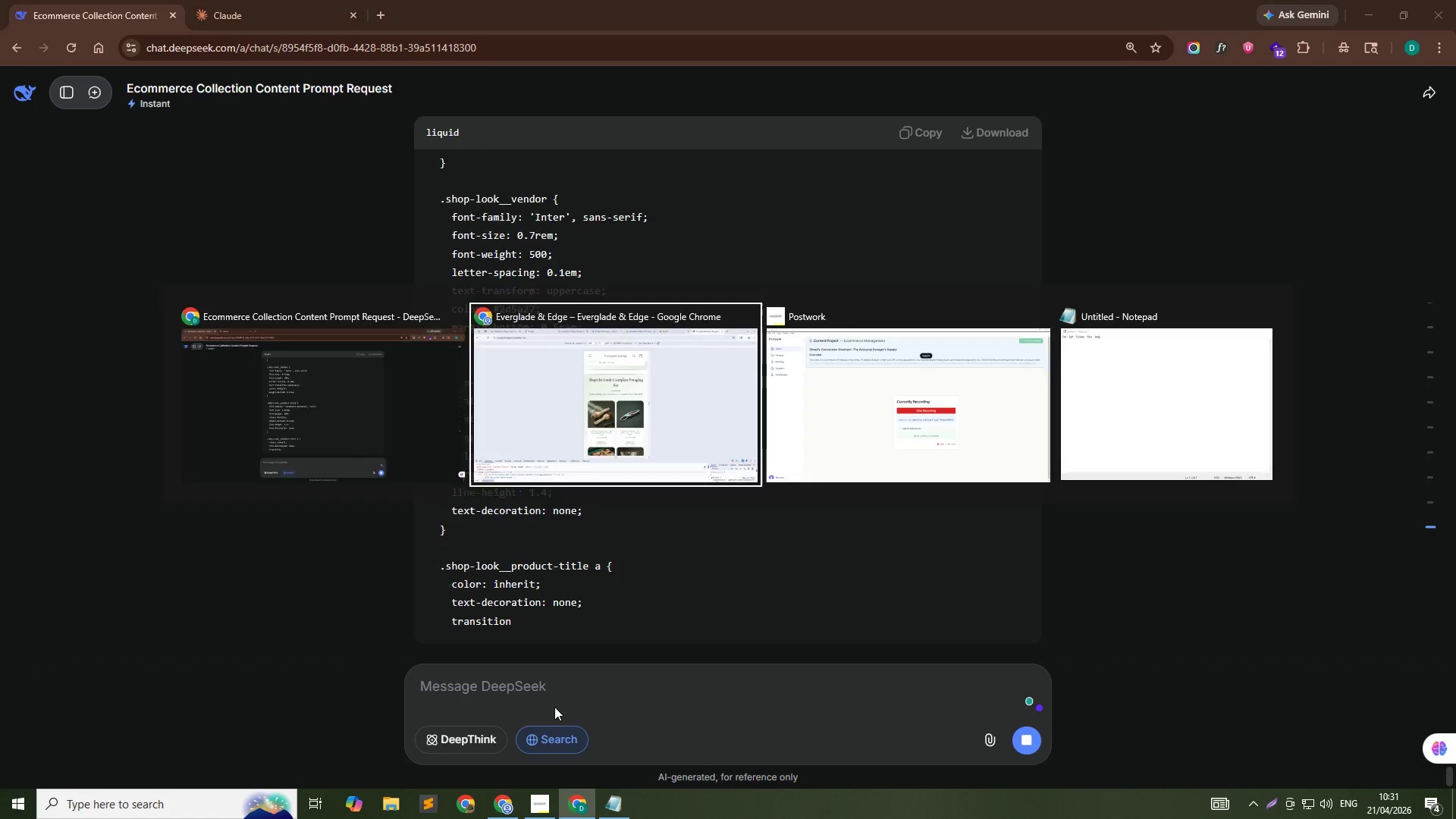 
key(Alt+Tab)
 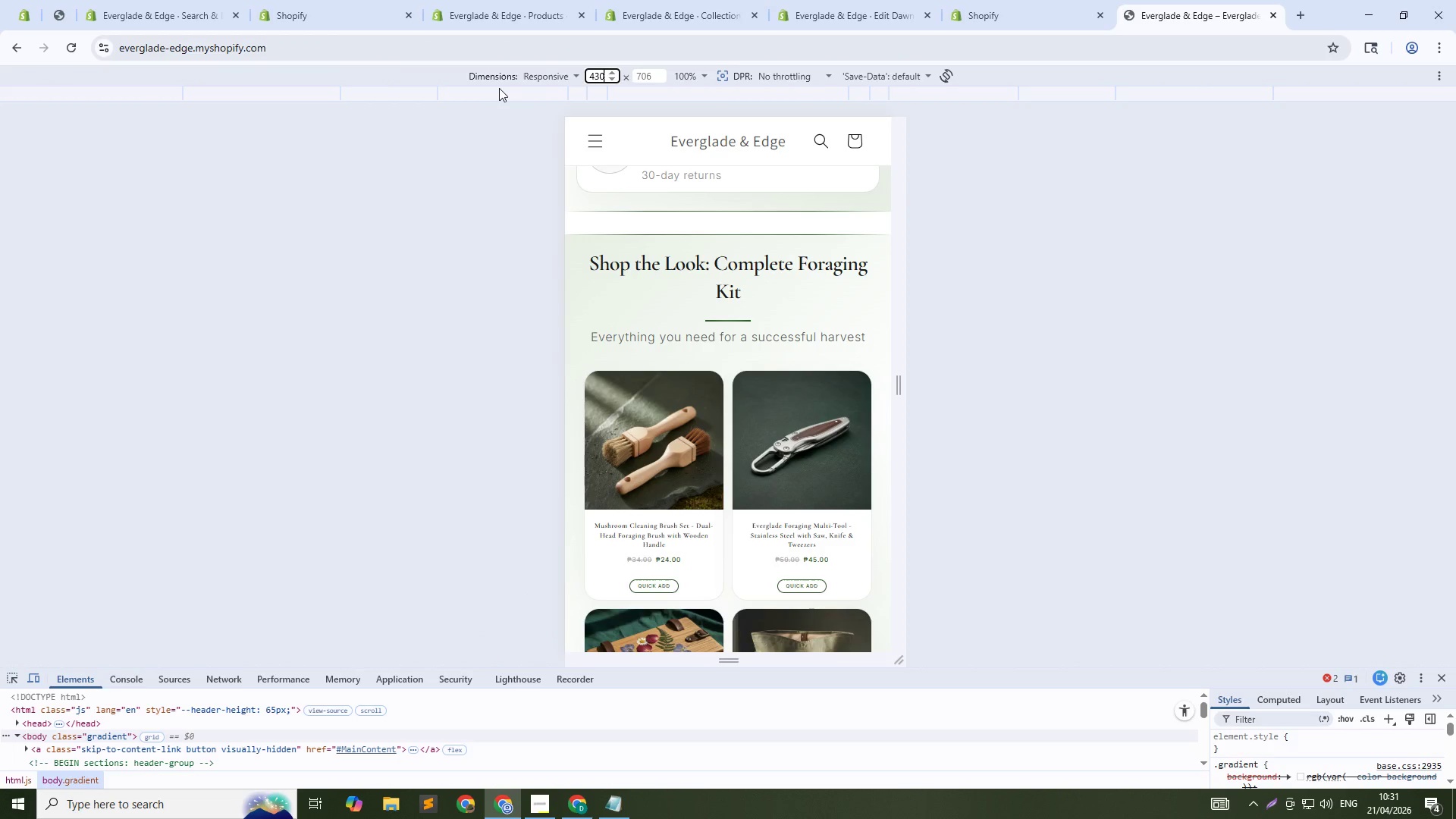 
left_click([498, 94])
 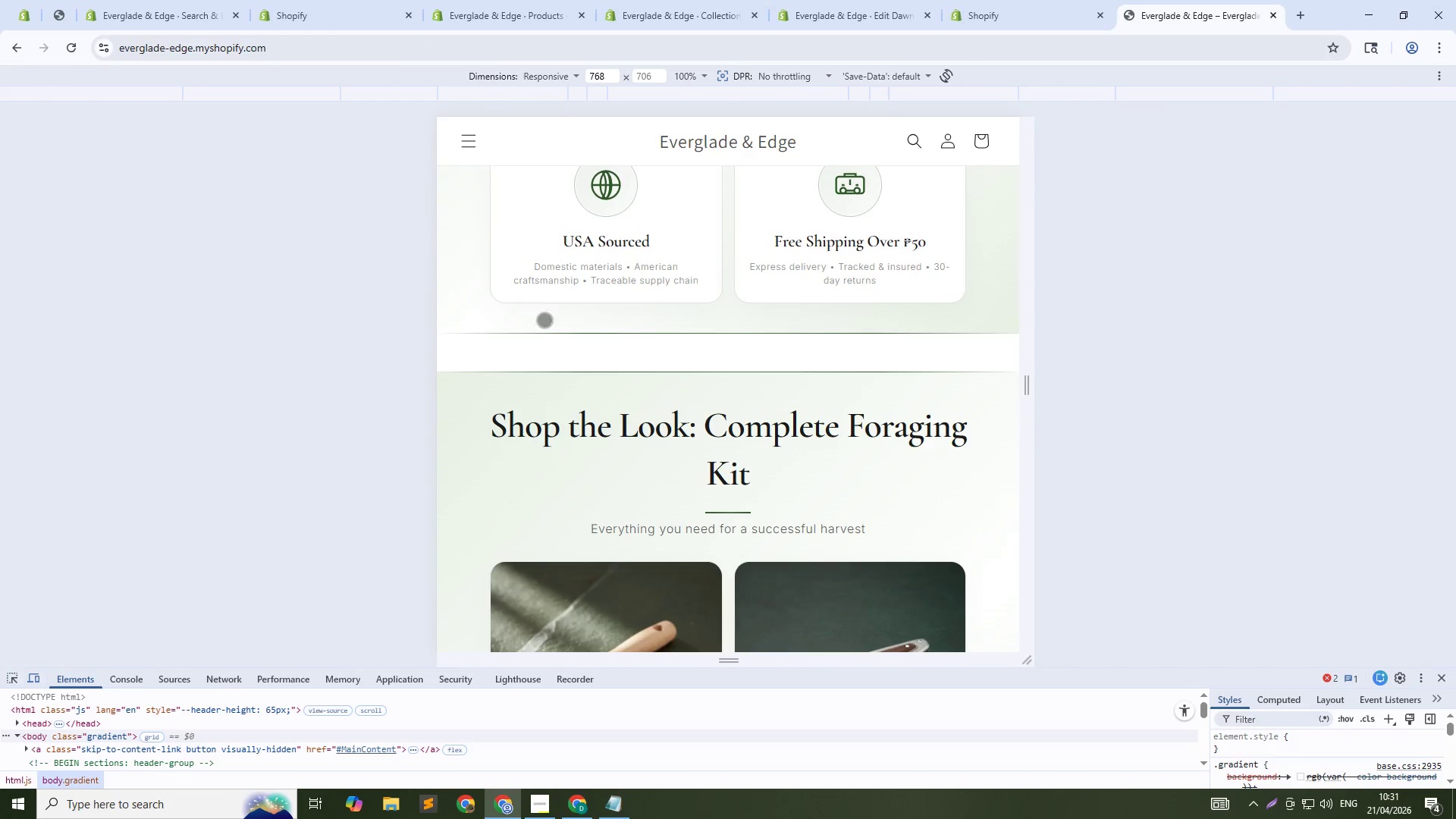 
scroll: coordinate [570, 373], scroll_direction: down, amount: 3.0
 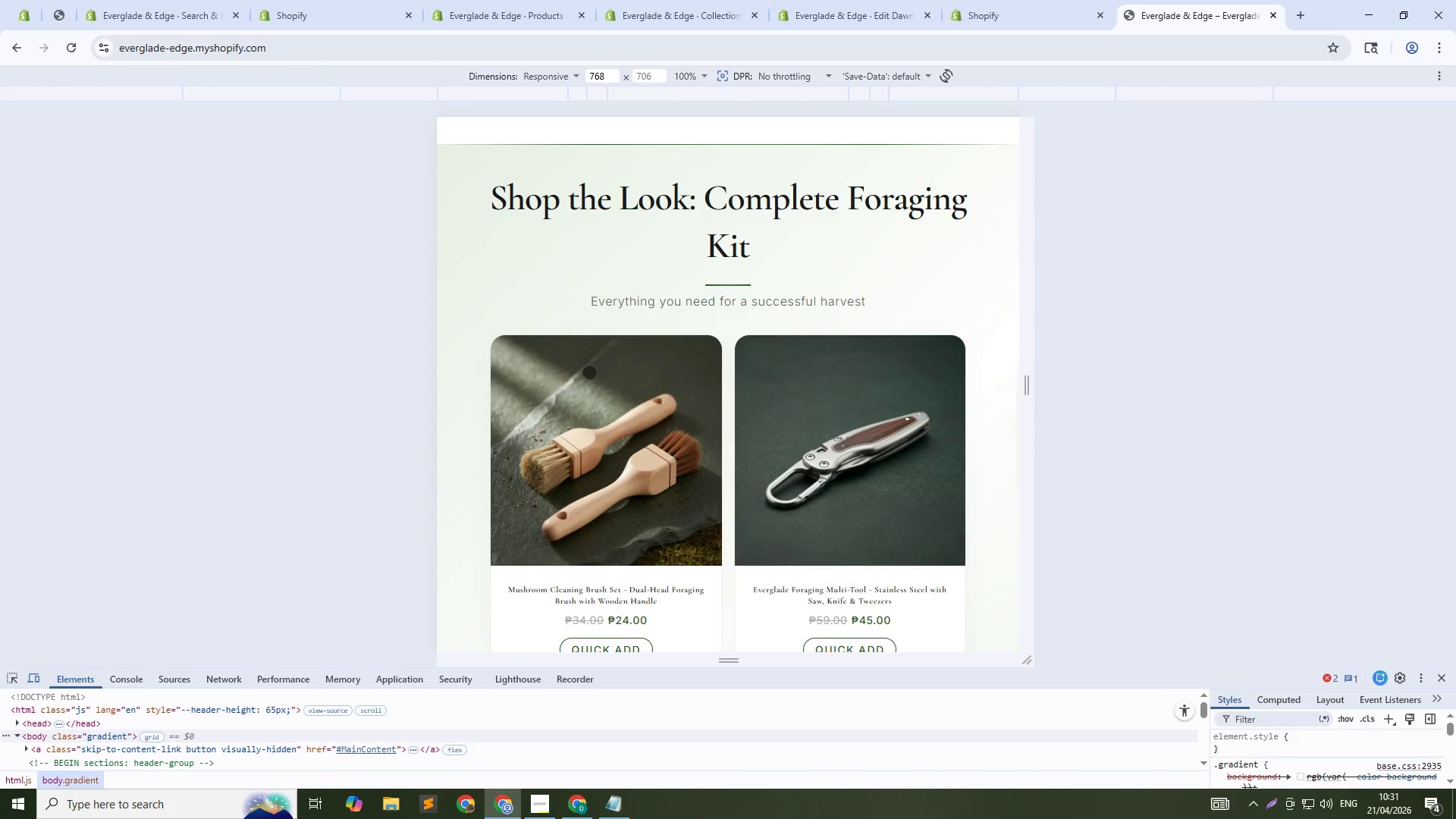 
key(Control+Shift+C)
 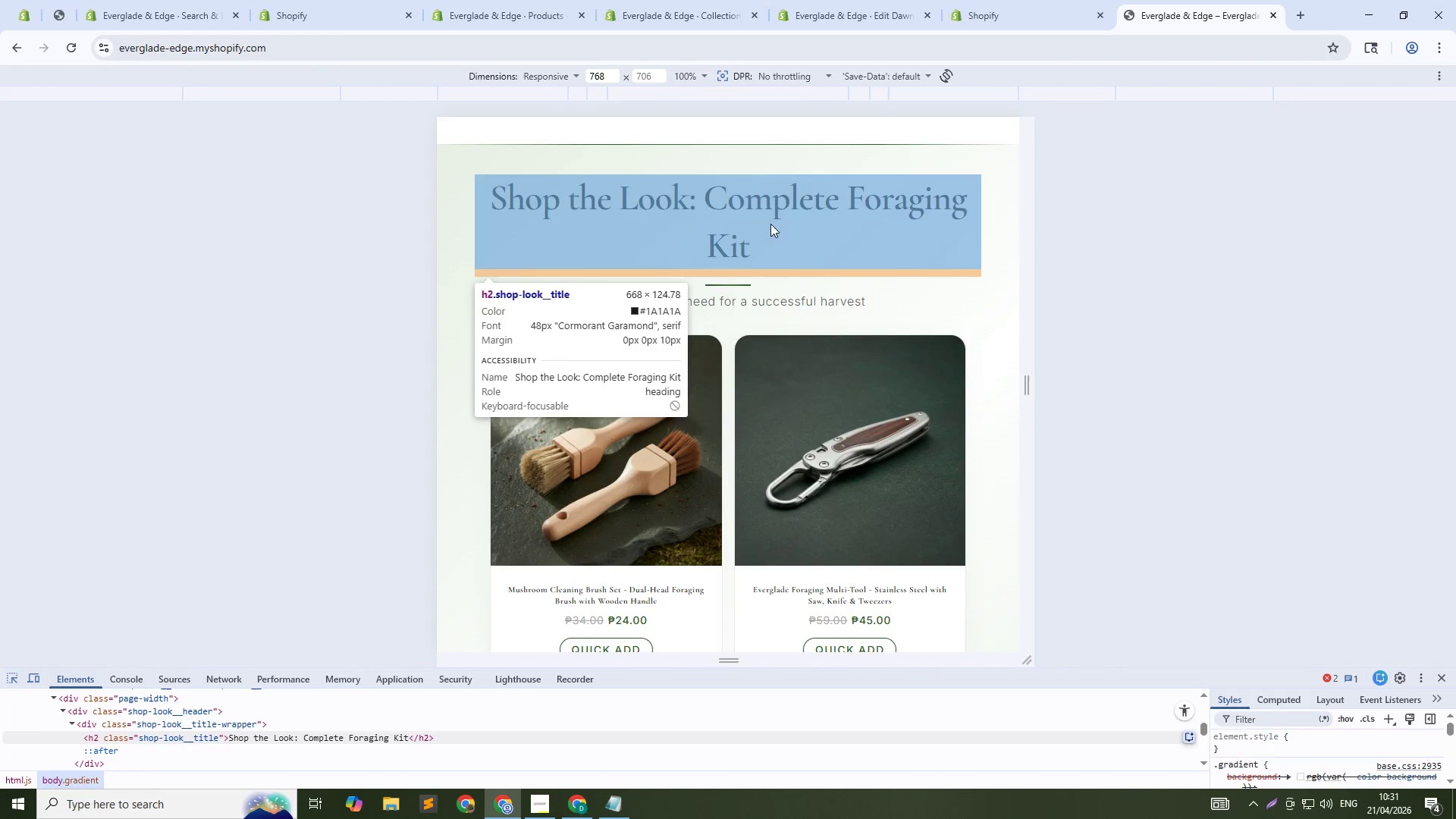 
left_click([770, 224])
 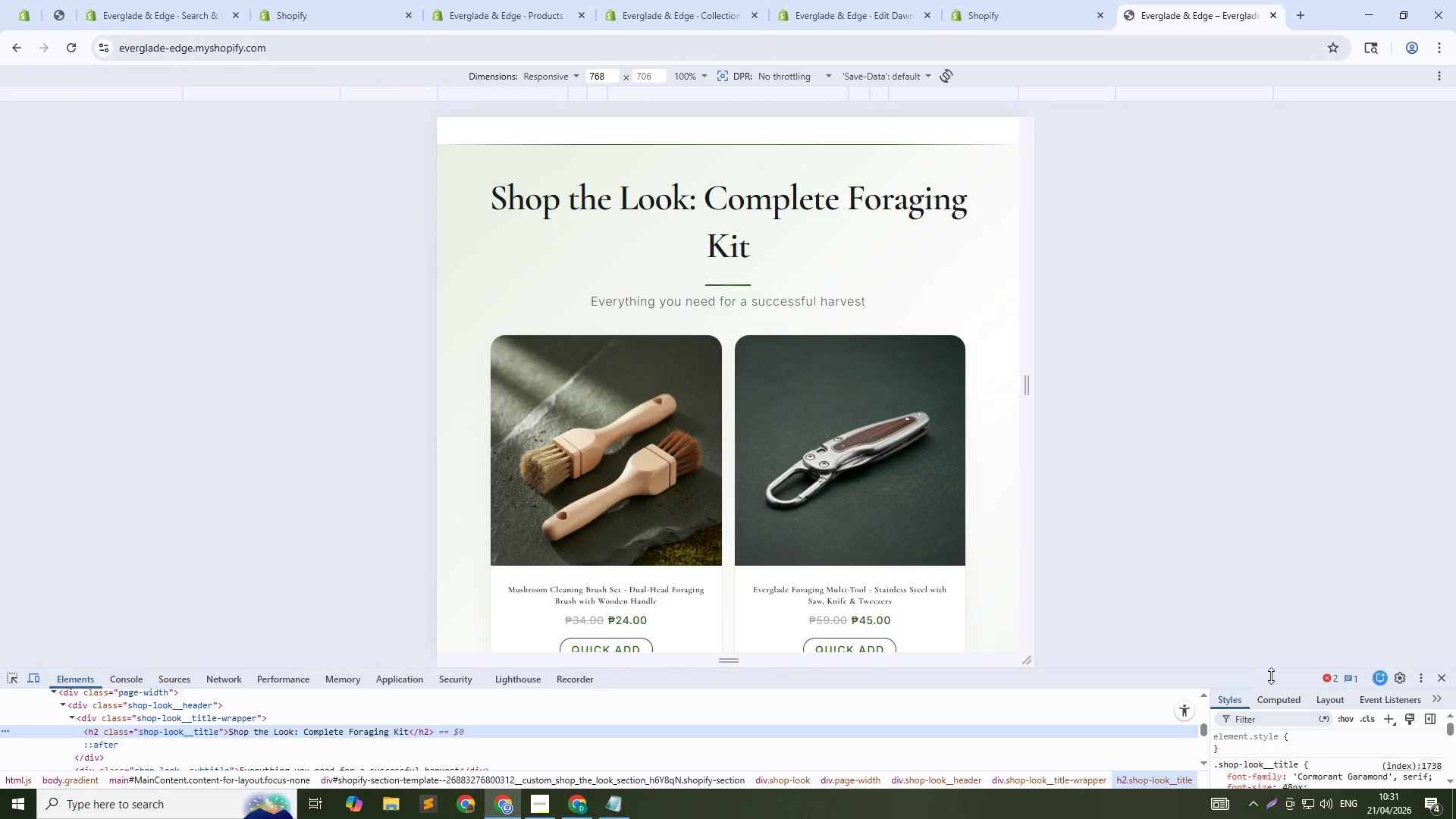 
left_click_drag(start_coordinate=[1272, 673], to_coordinate=[1271, 638])
 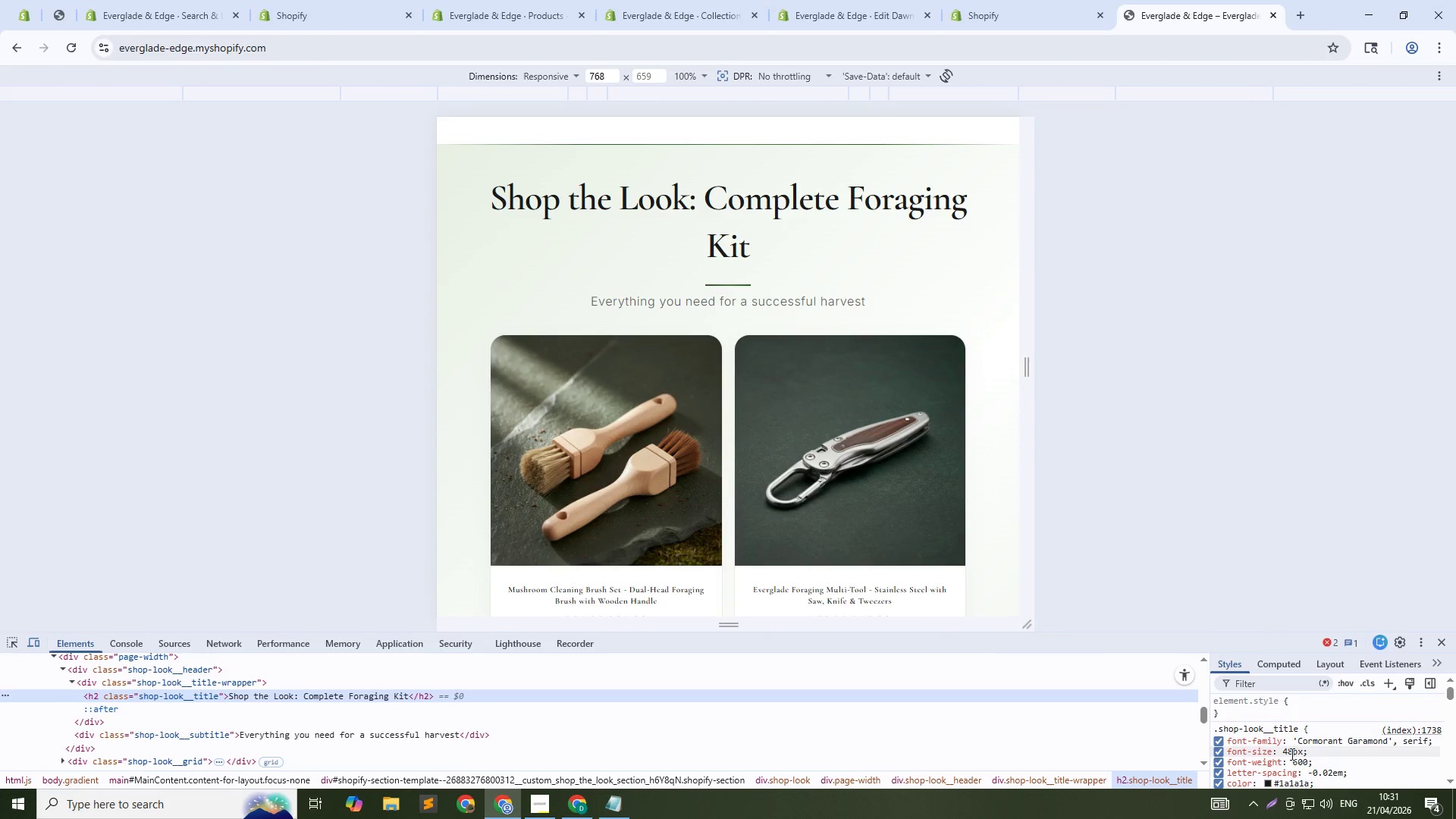 
left_click([1291, 754])
 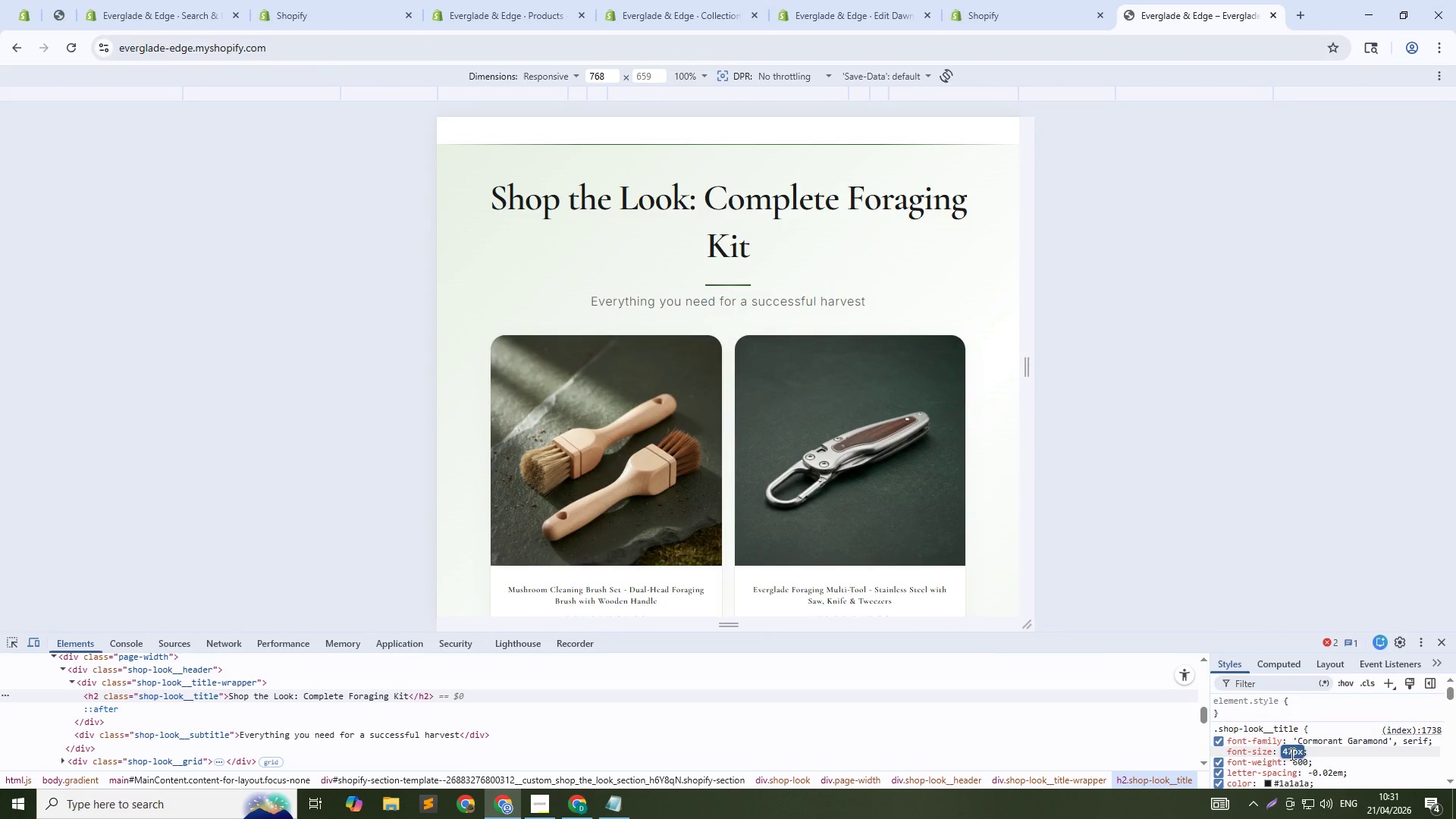 
key(ArrowDown)
 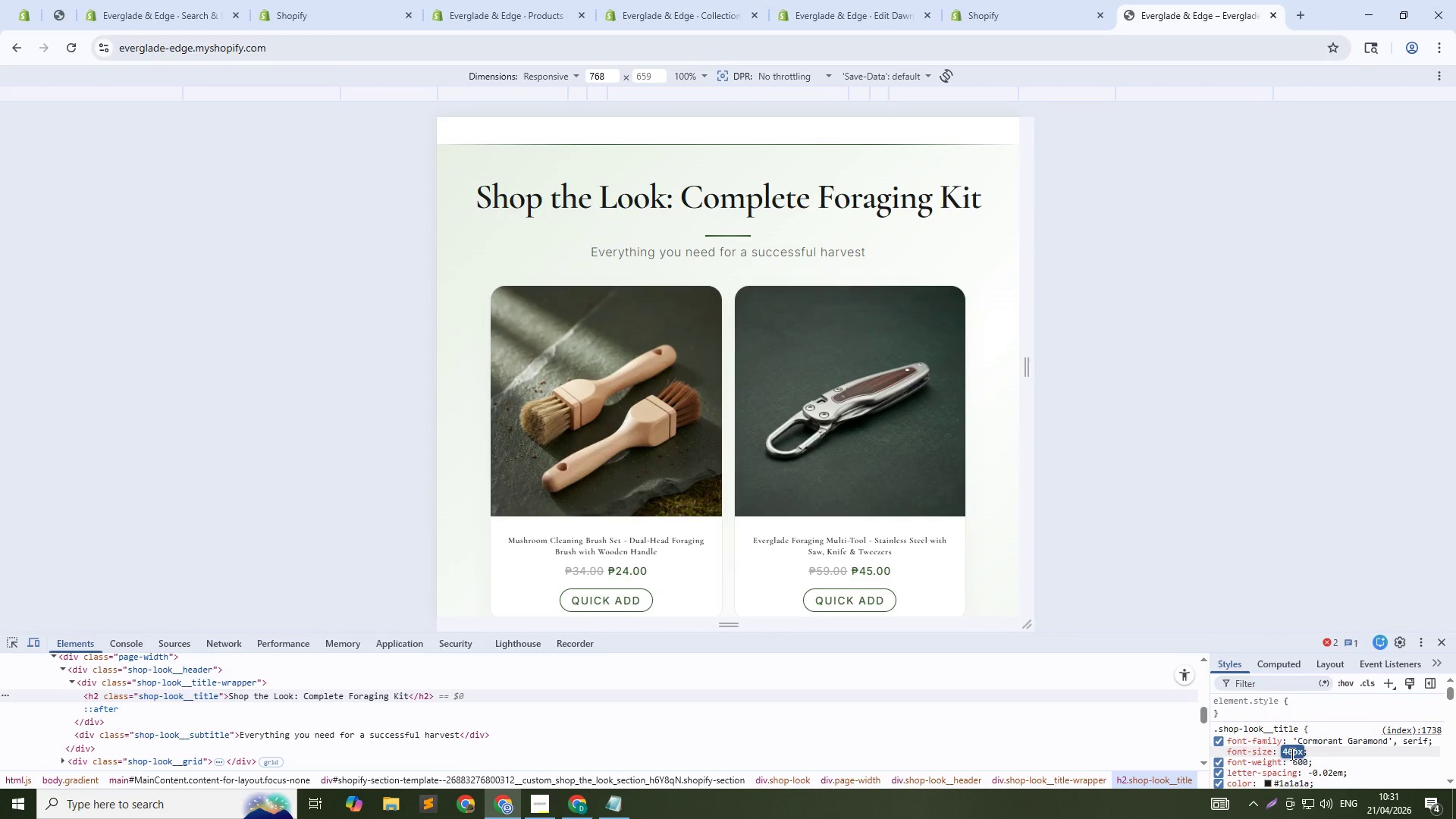 
key(ArrowDown)
 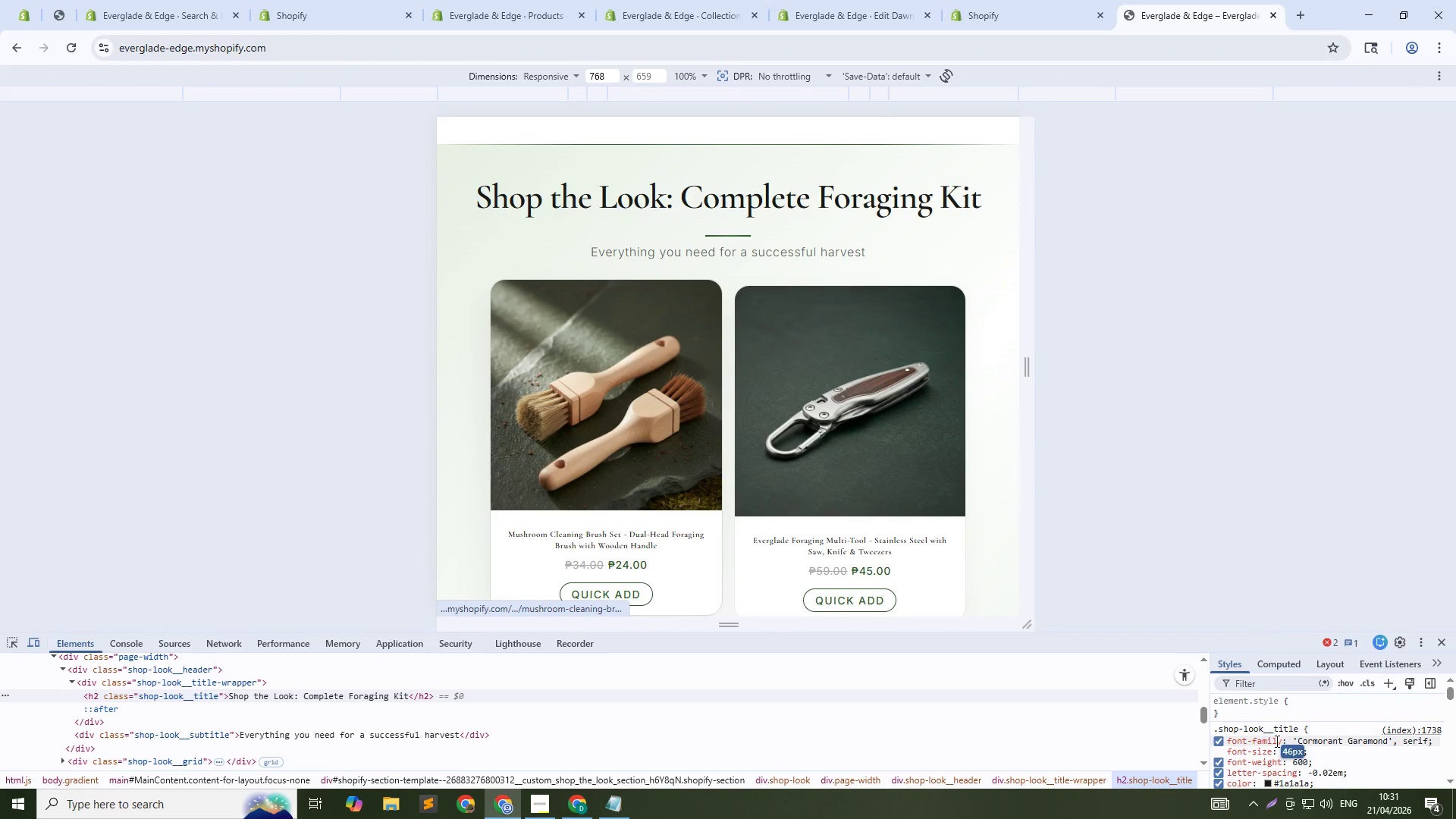 
left_click([1266, 730])
 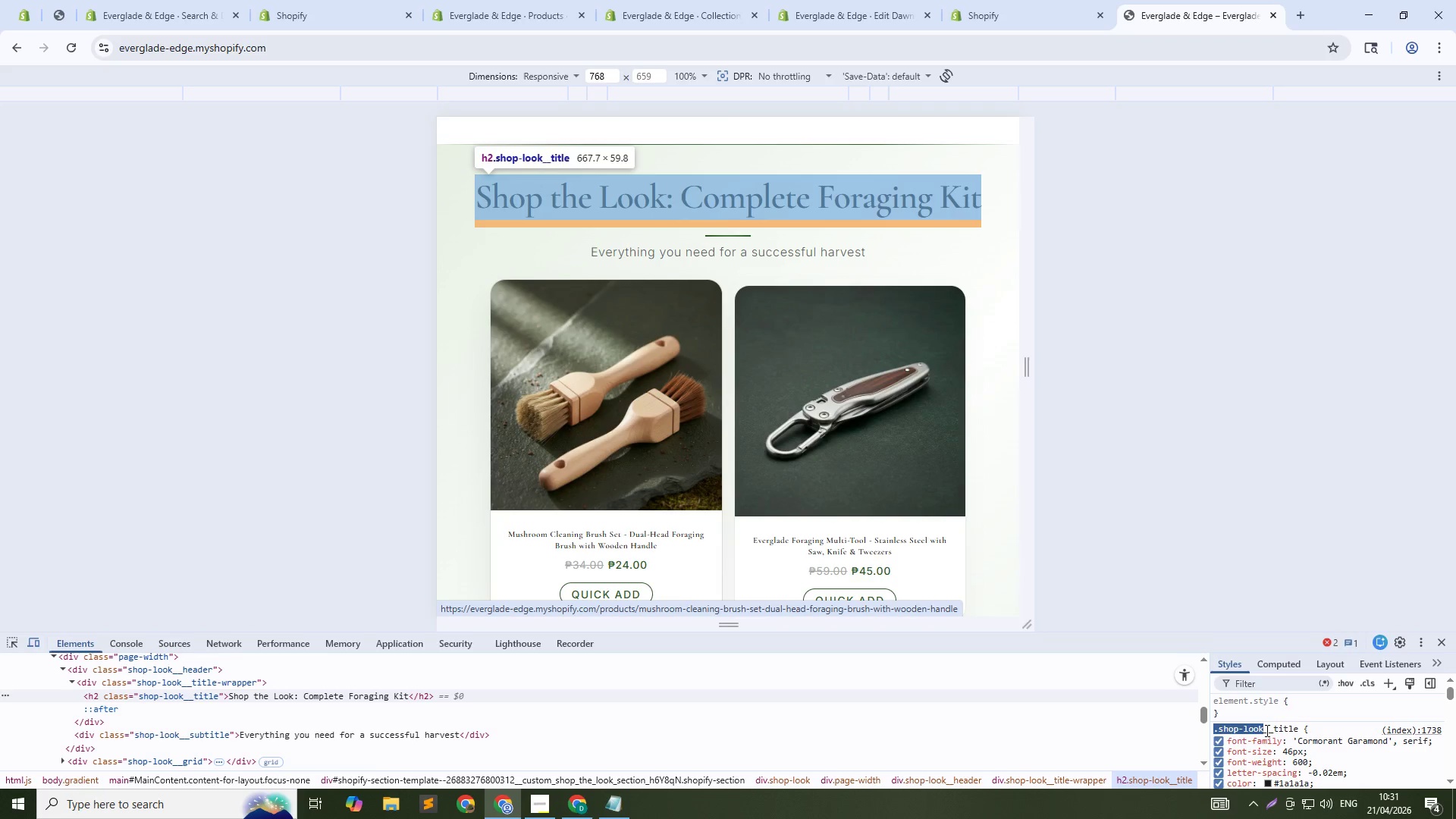 
double_click([1266, 730])
 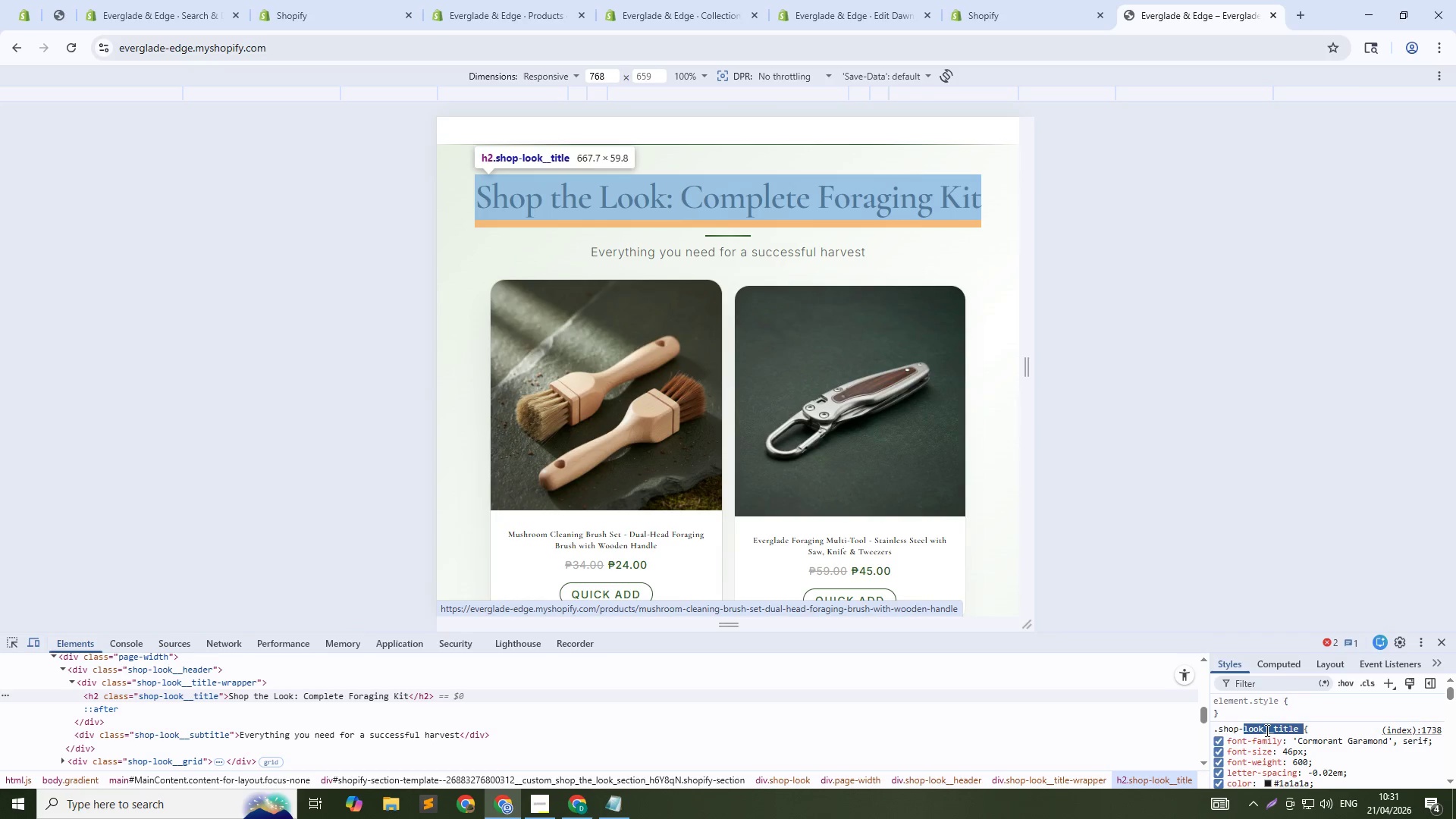 
triple_click([1266, 730])
 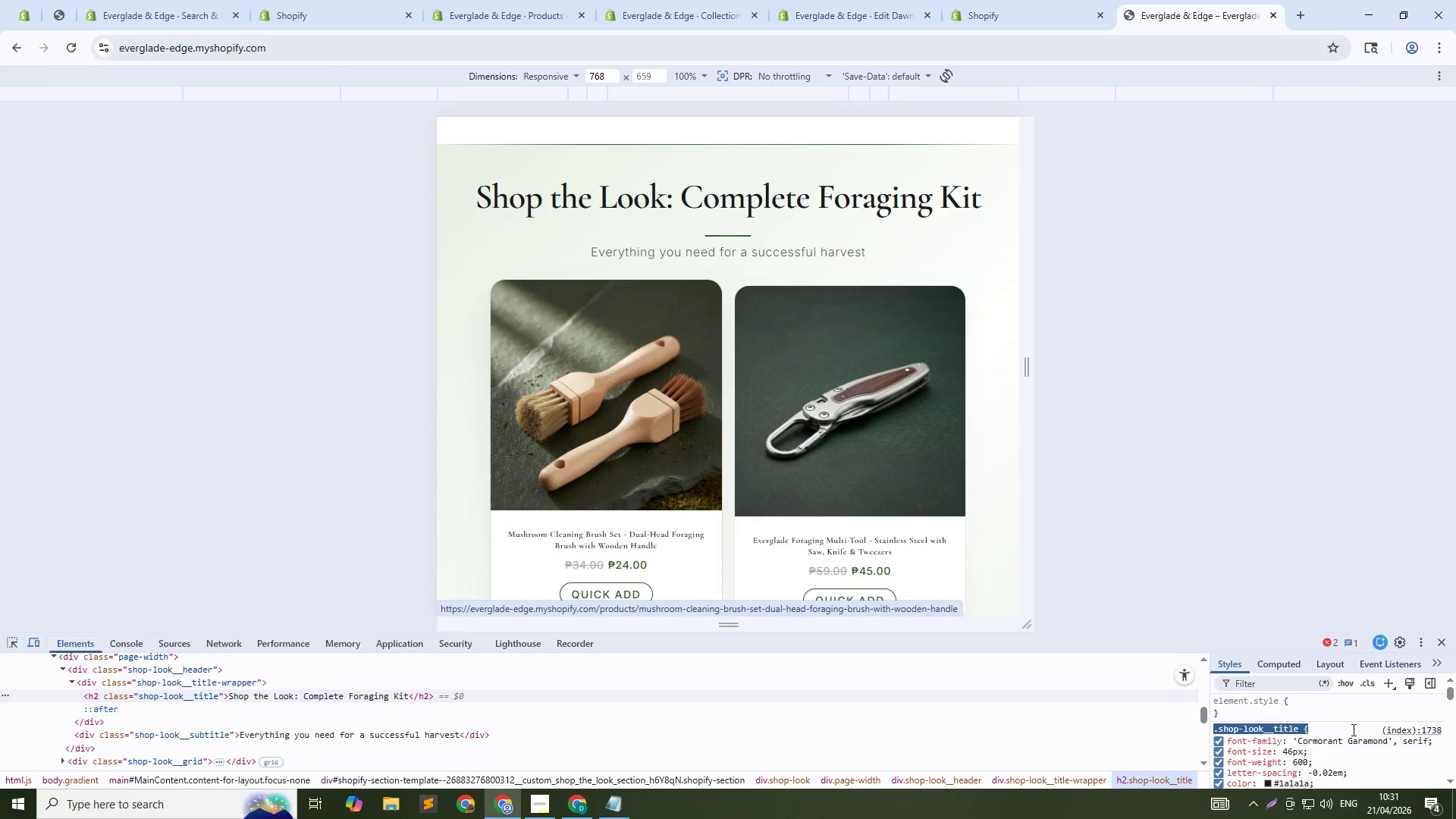 
key(Control+C)
 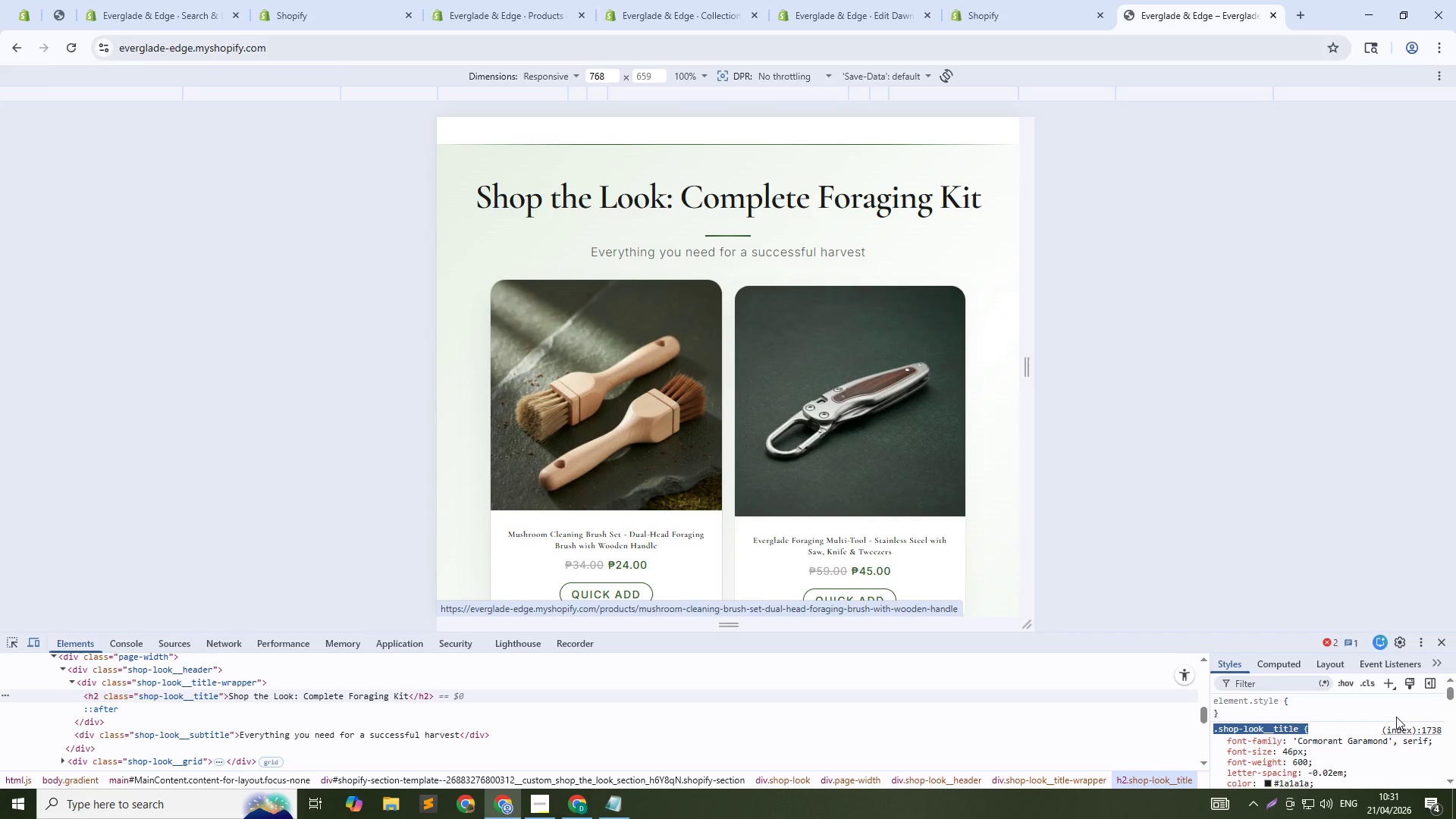 
key(Control+C)
 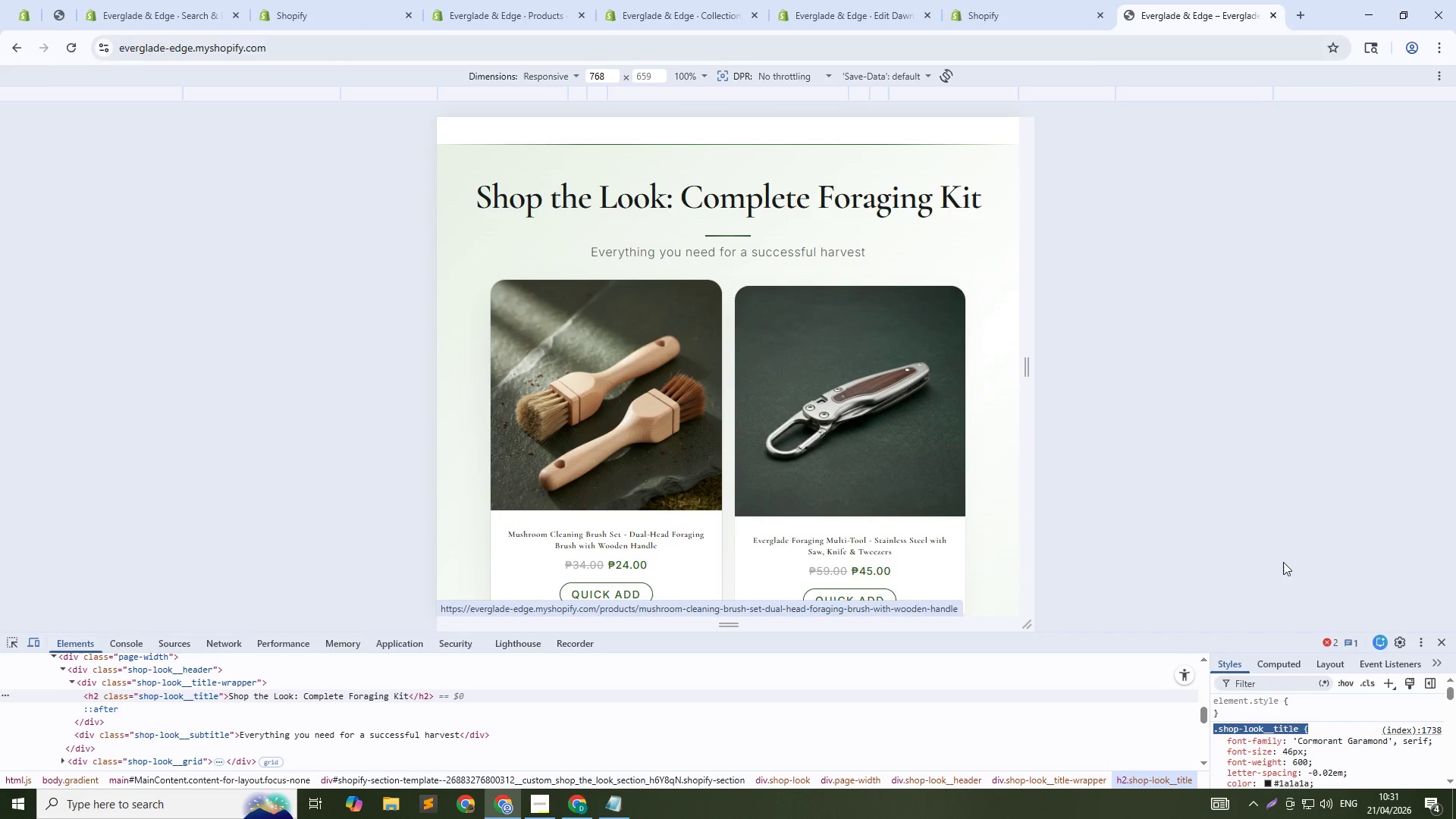 
key(Control+C)
 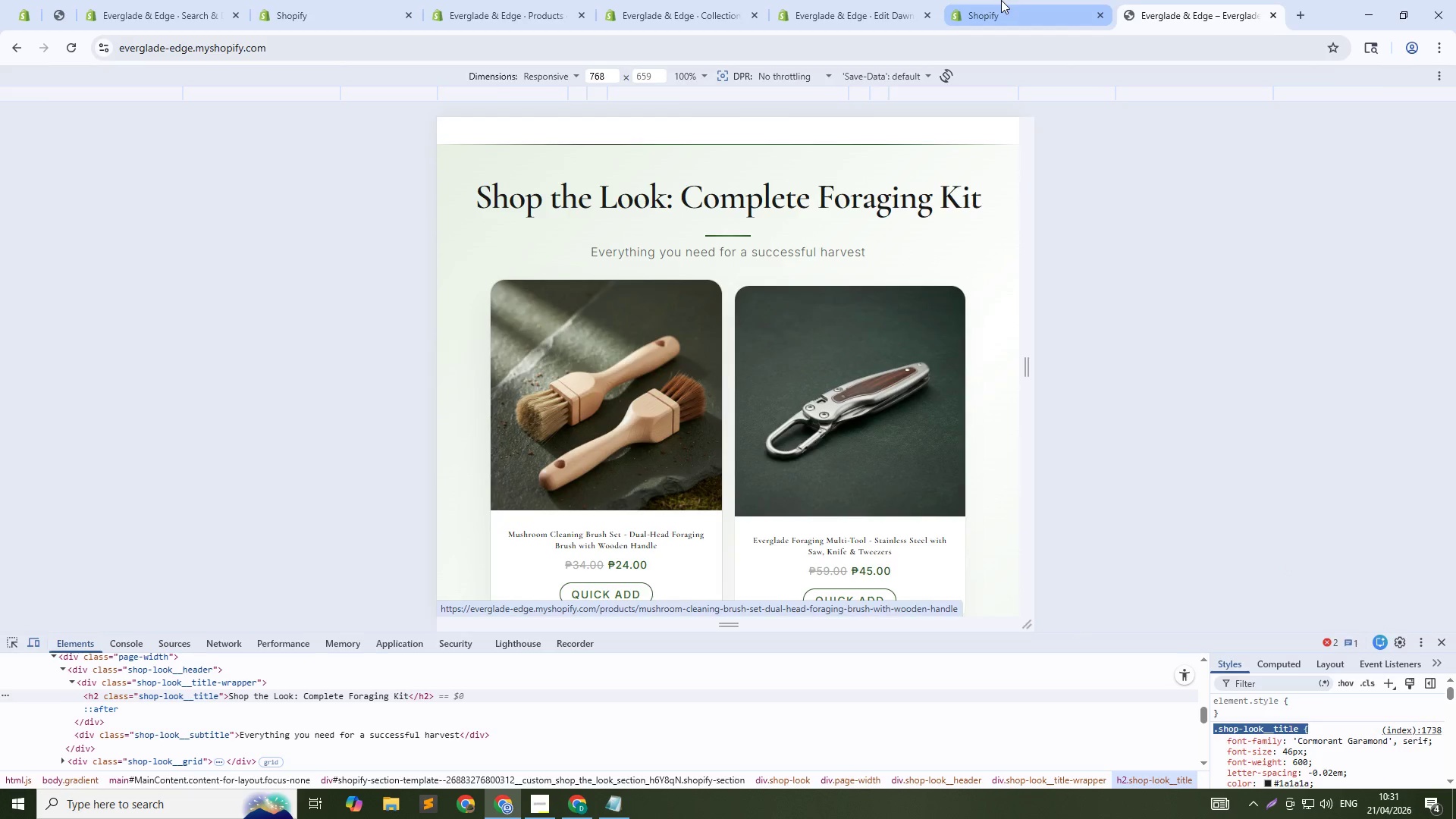 
left_click([1001, 0])
 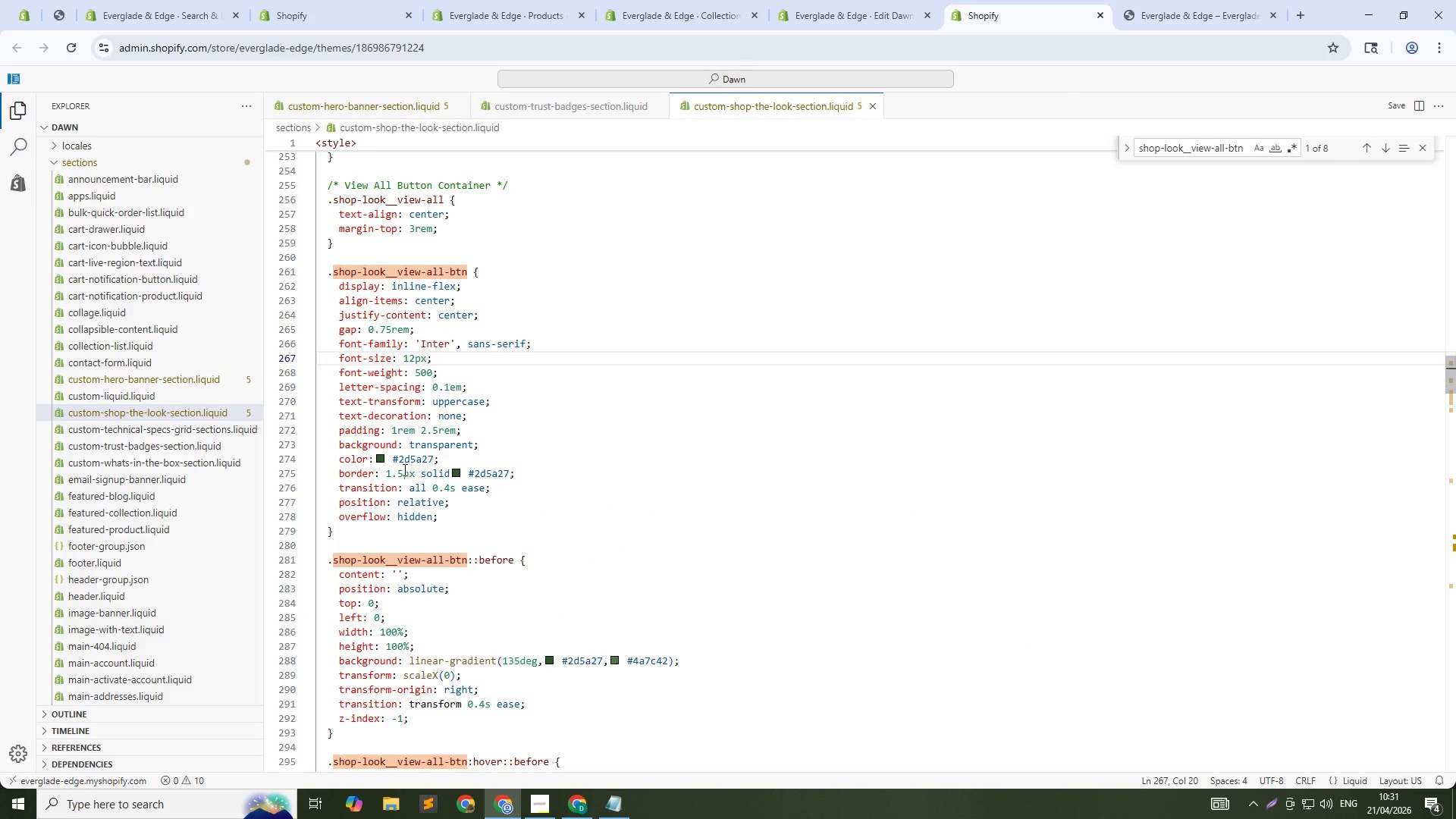 
scroll: coordinate [394, 489], scroll_direction: down, amount: 27.0
 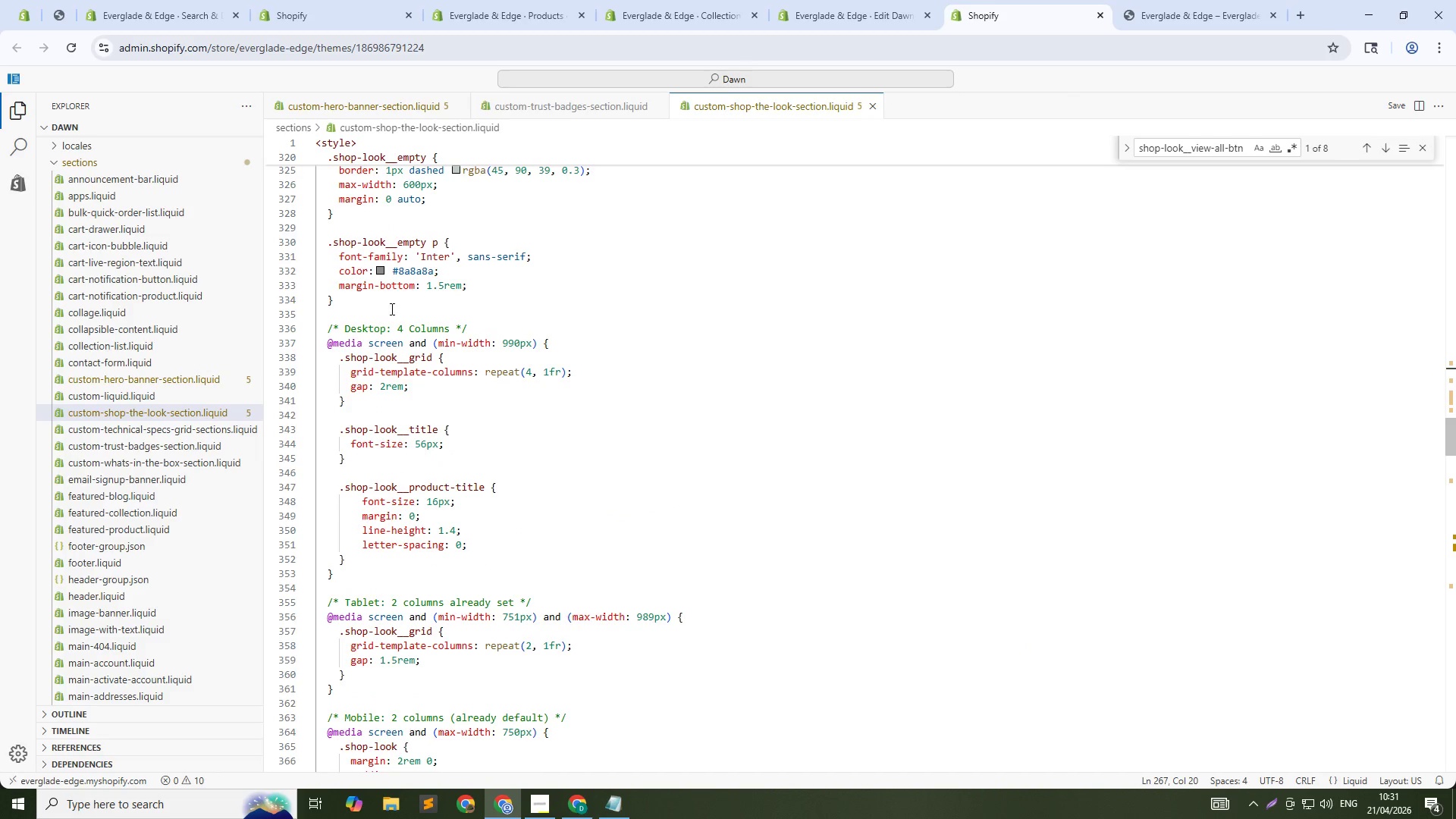 
left_click([395, 290])
 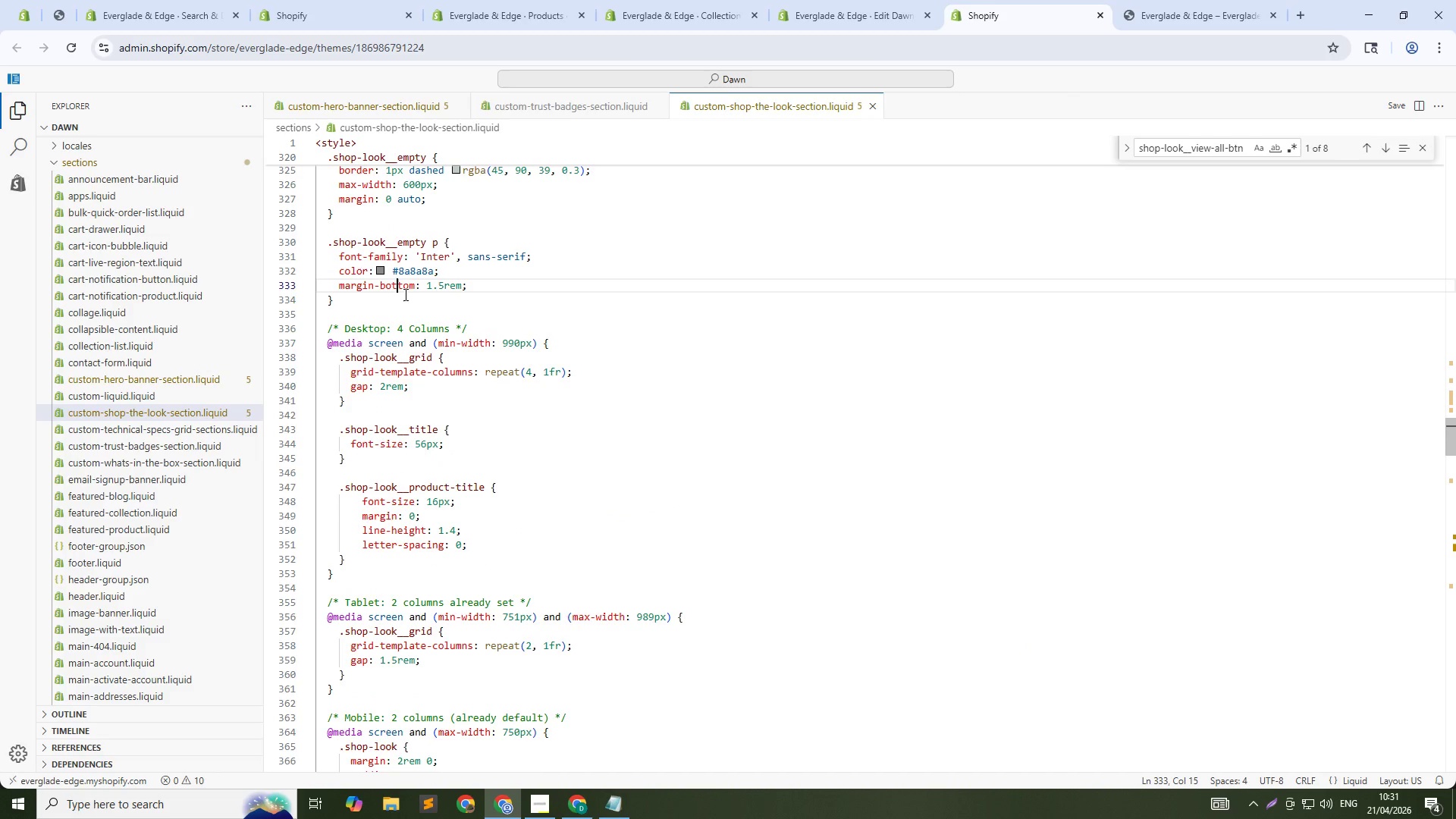 
left_click([413, 303])
 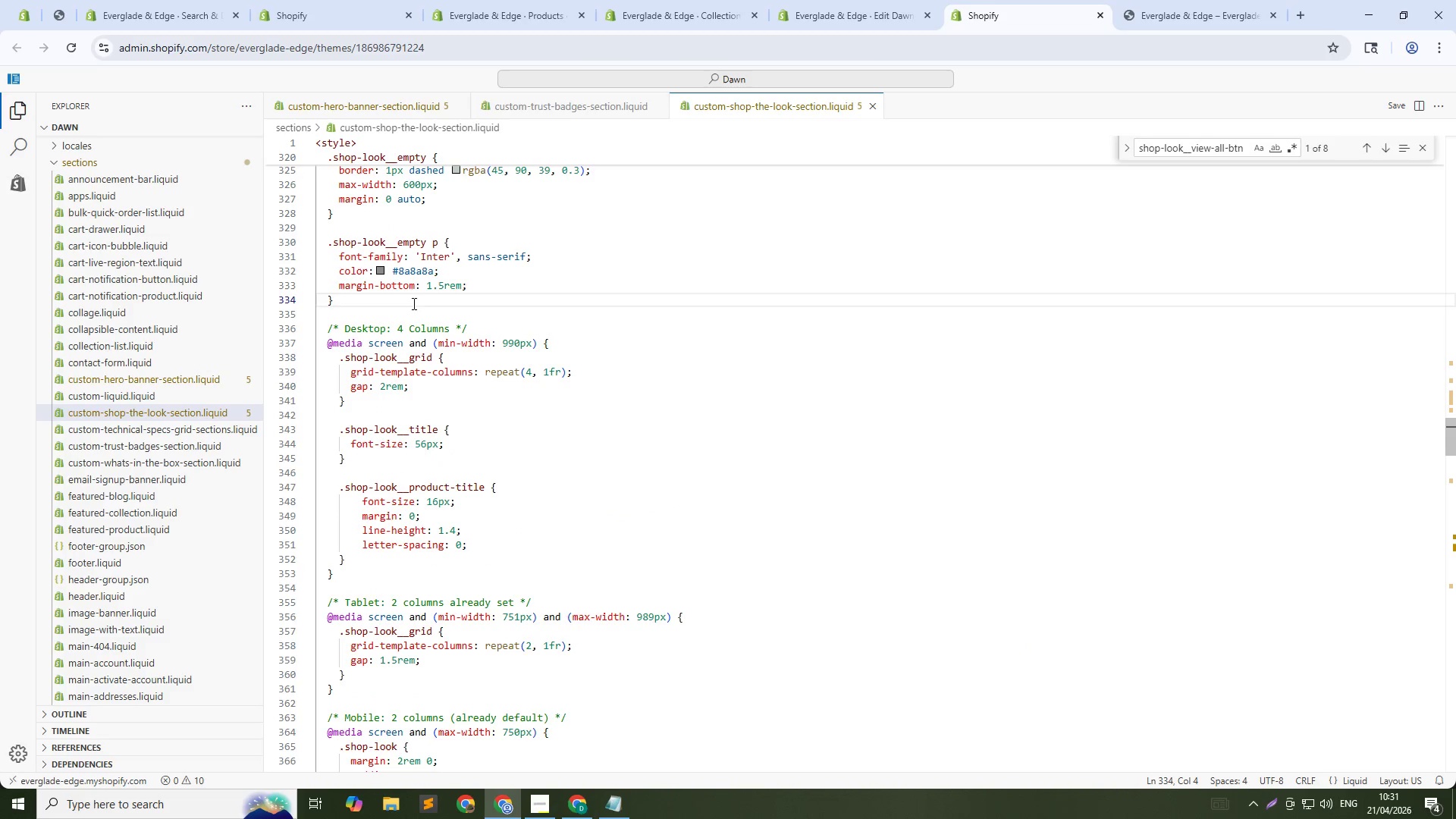 
key(NumpadEnter)
 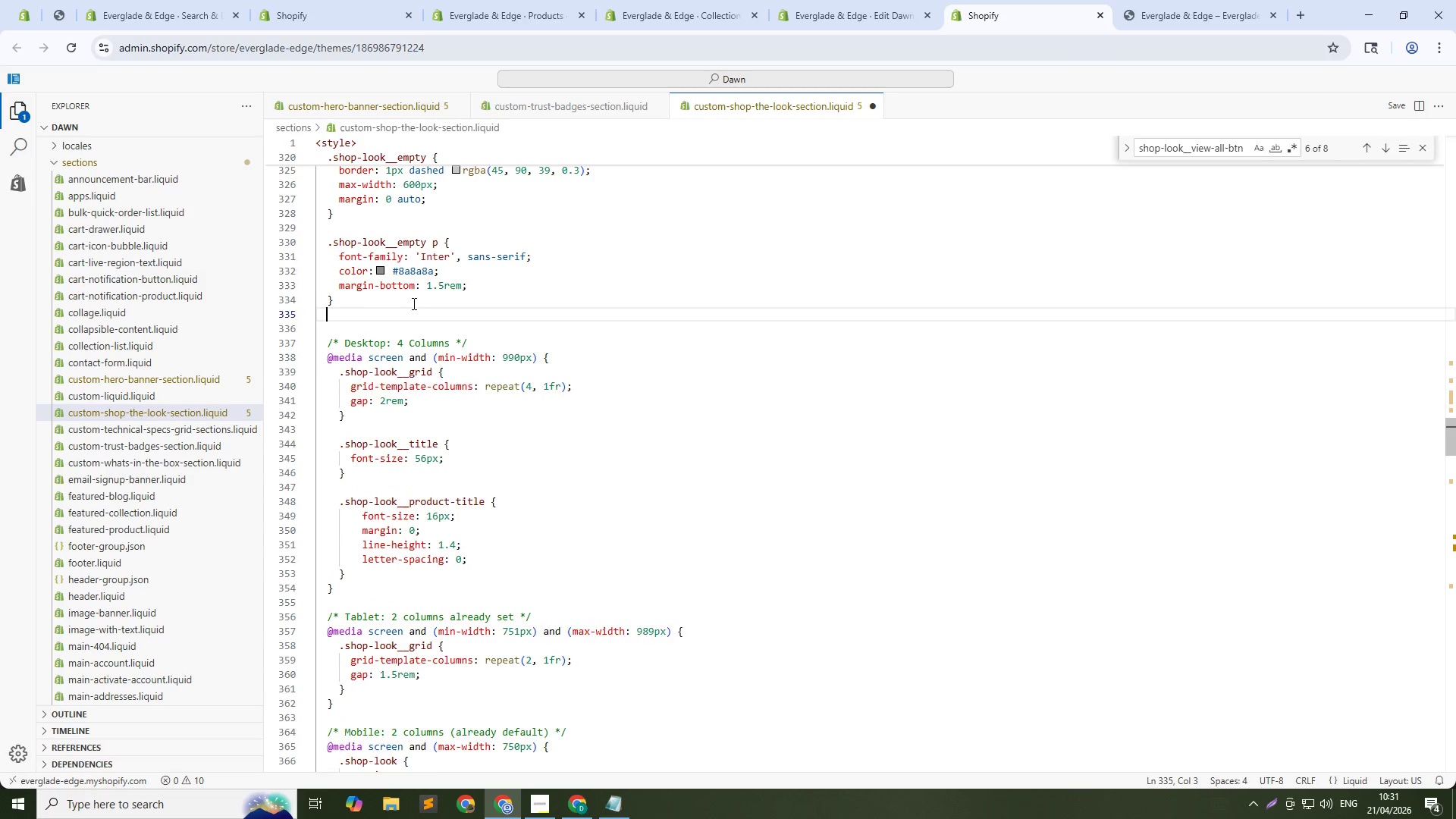 
key(NumpadEnter)
 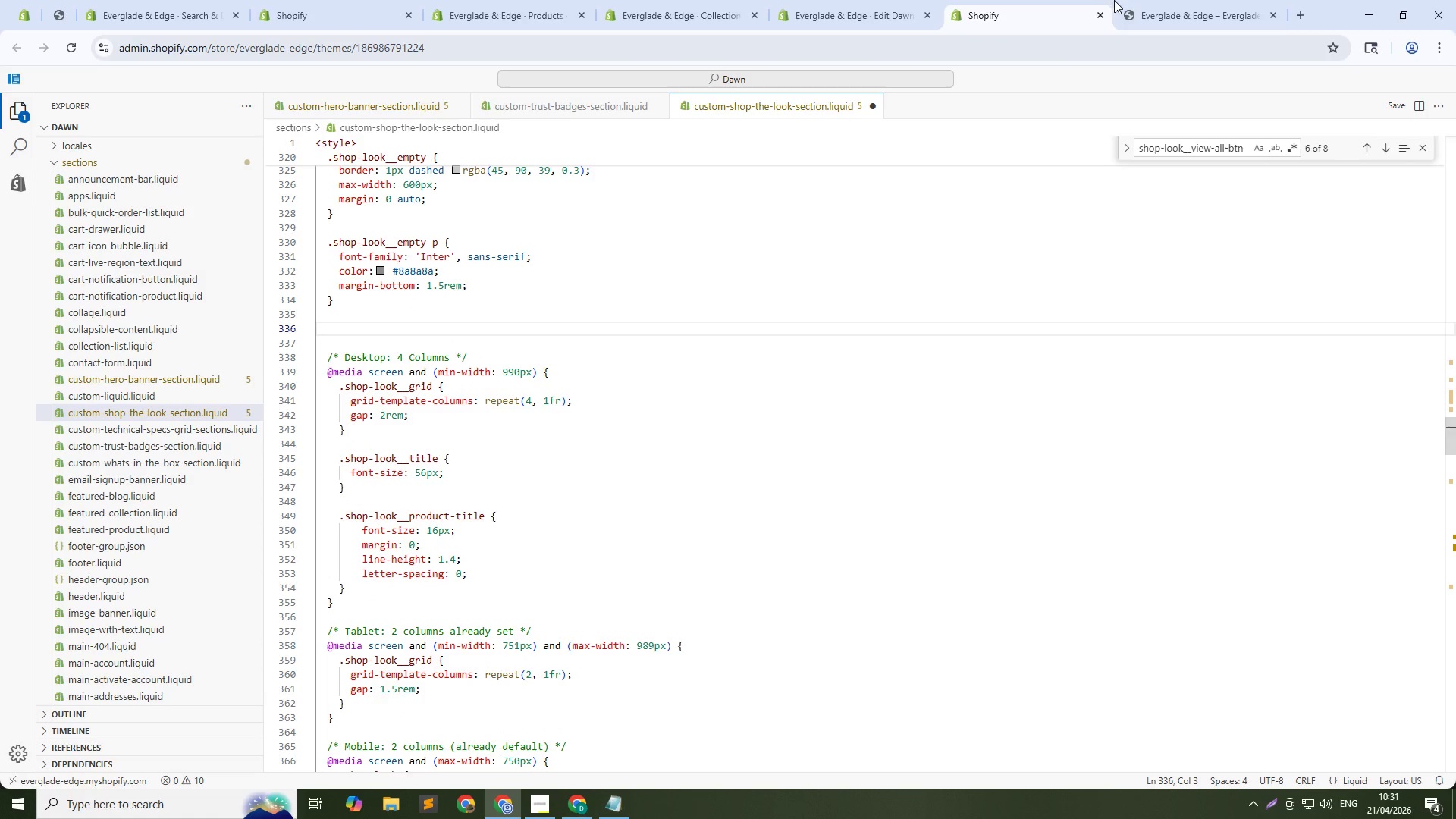 
left_click([1167, 0])
 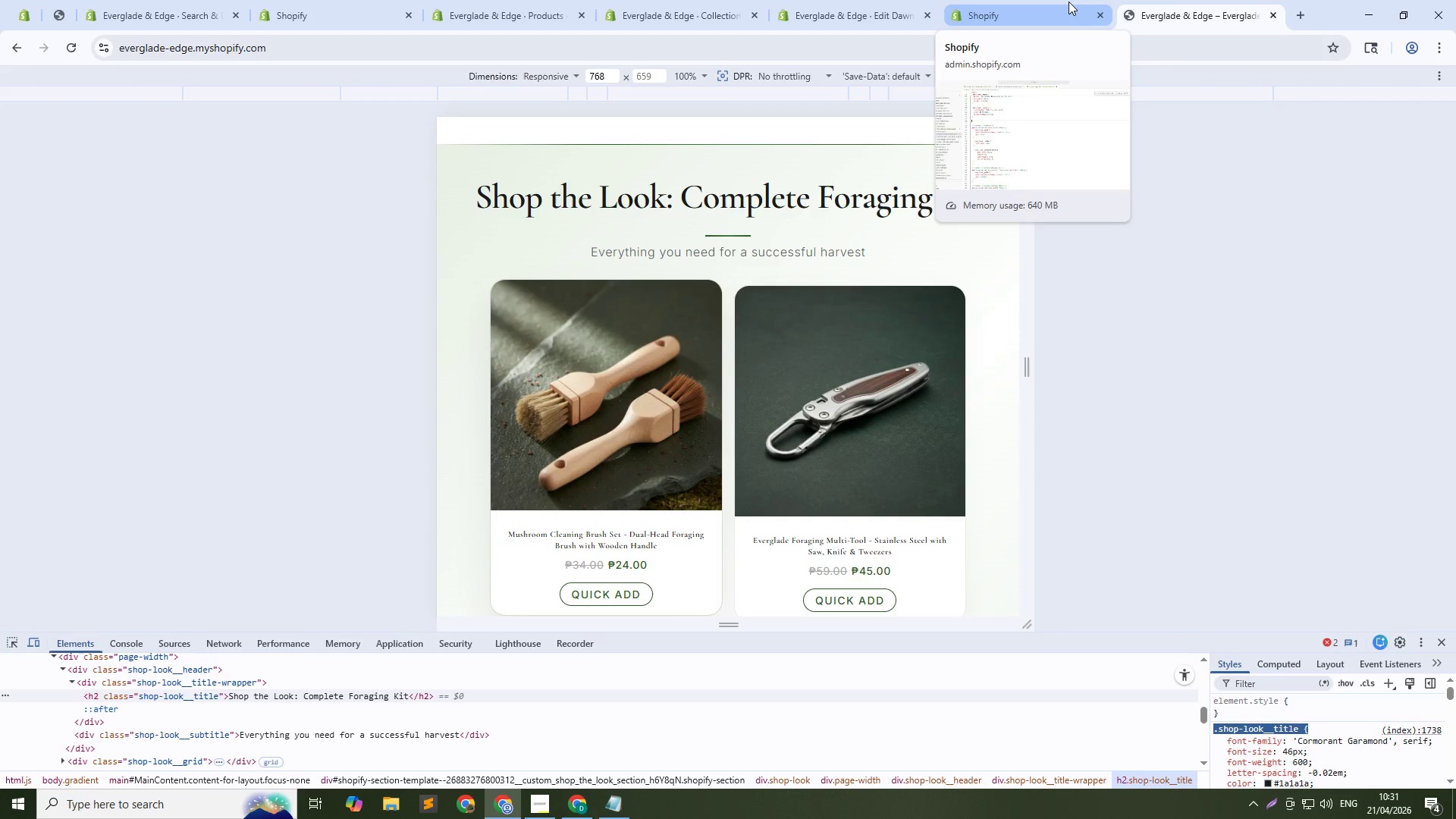 
left_click([1068, 2])
 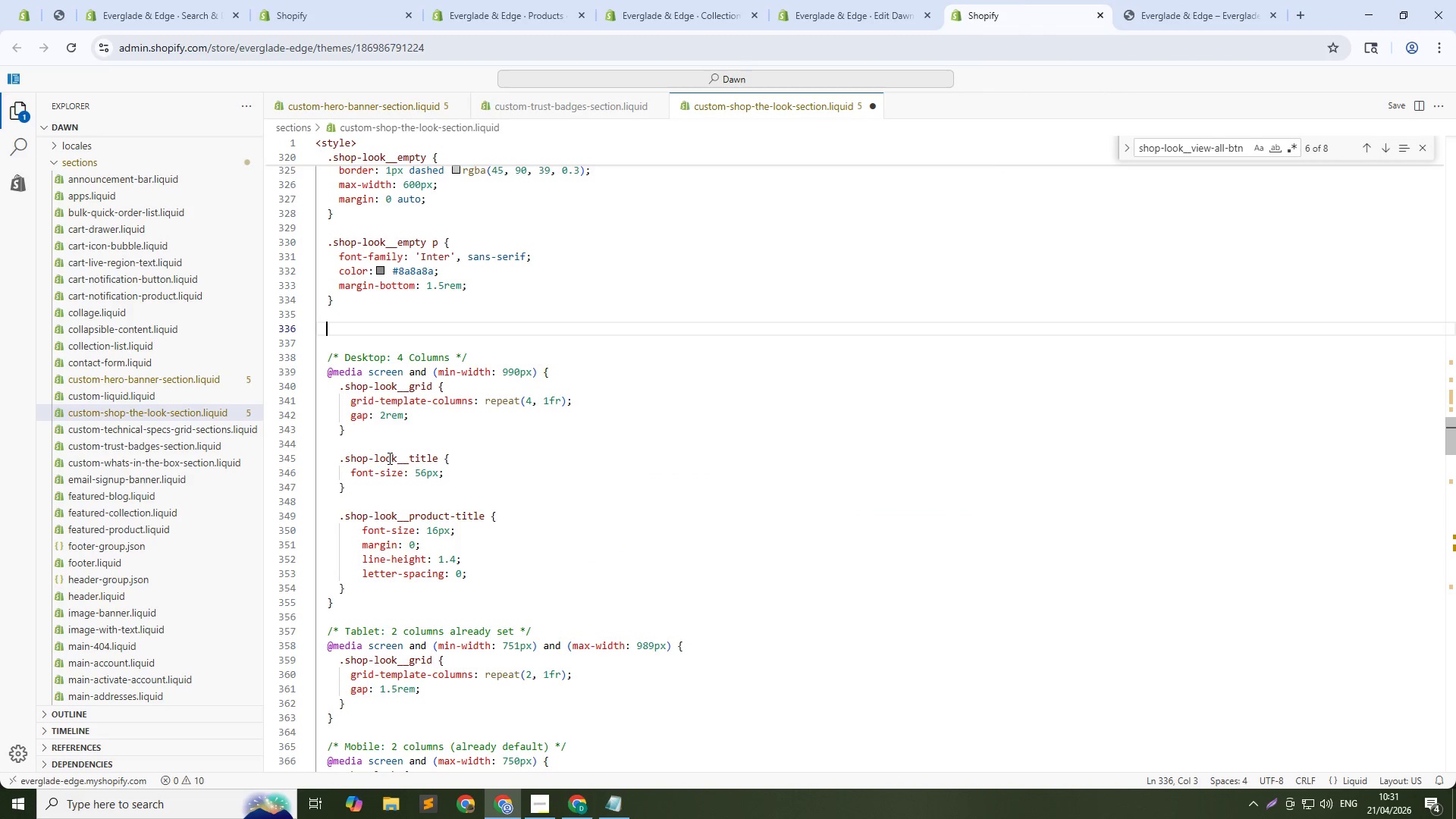 
type(@media ())
 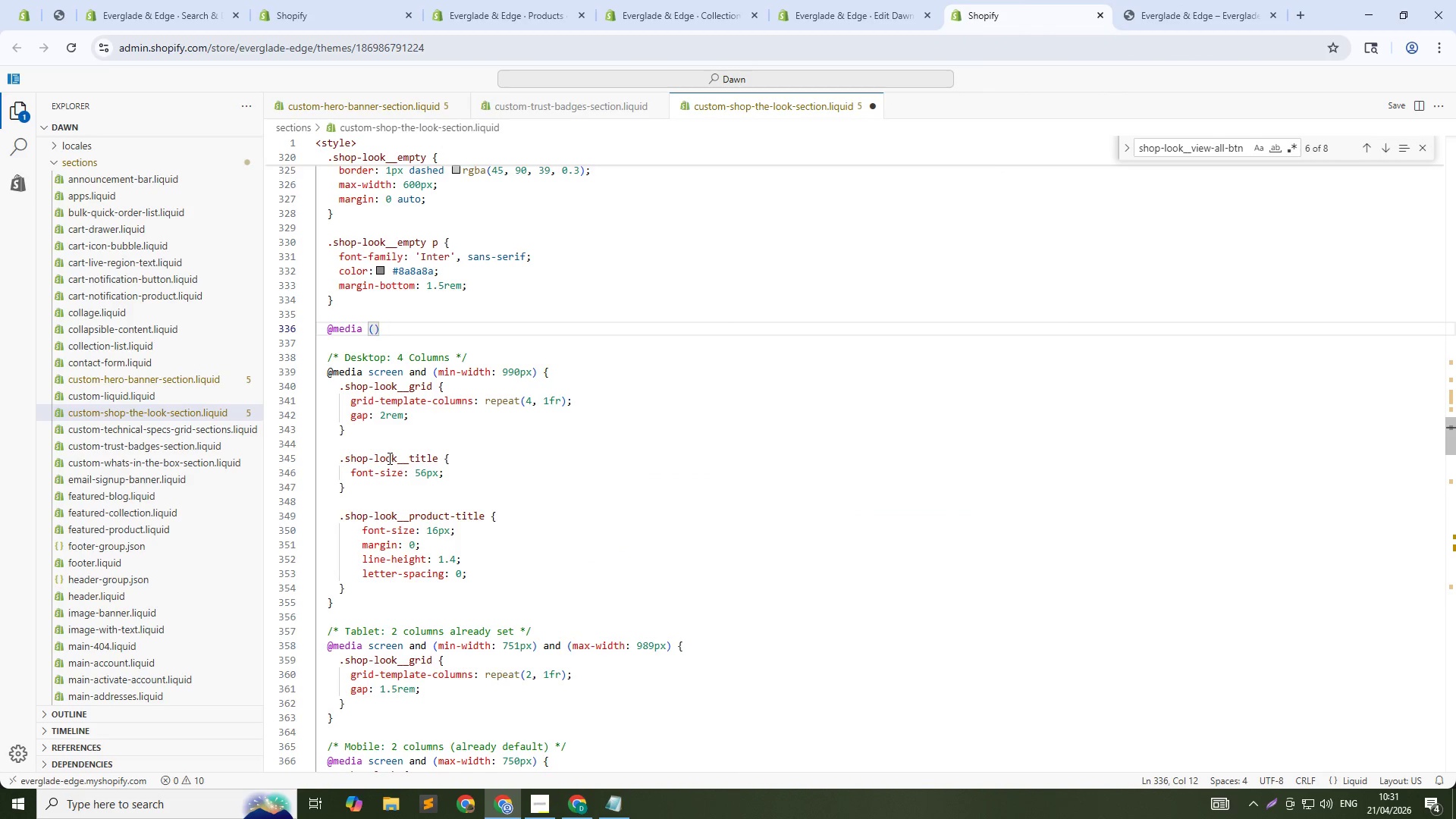 
key(ArrowLeft)
 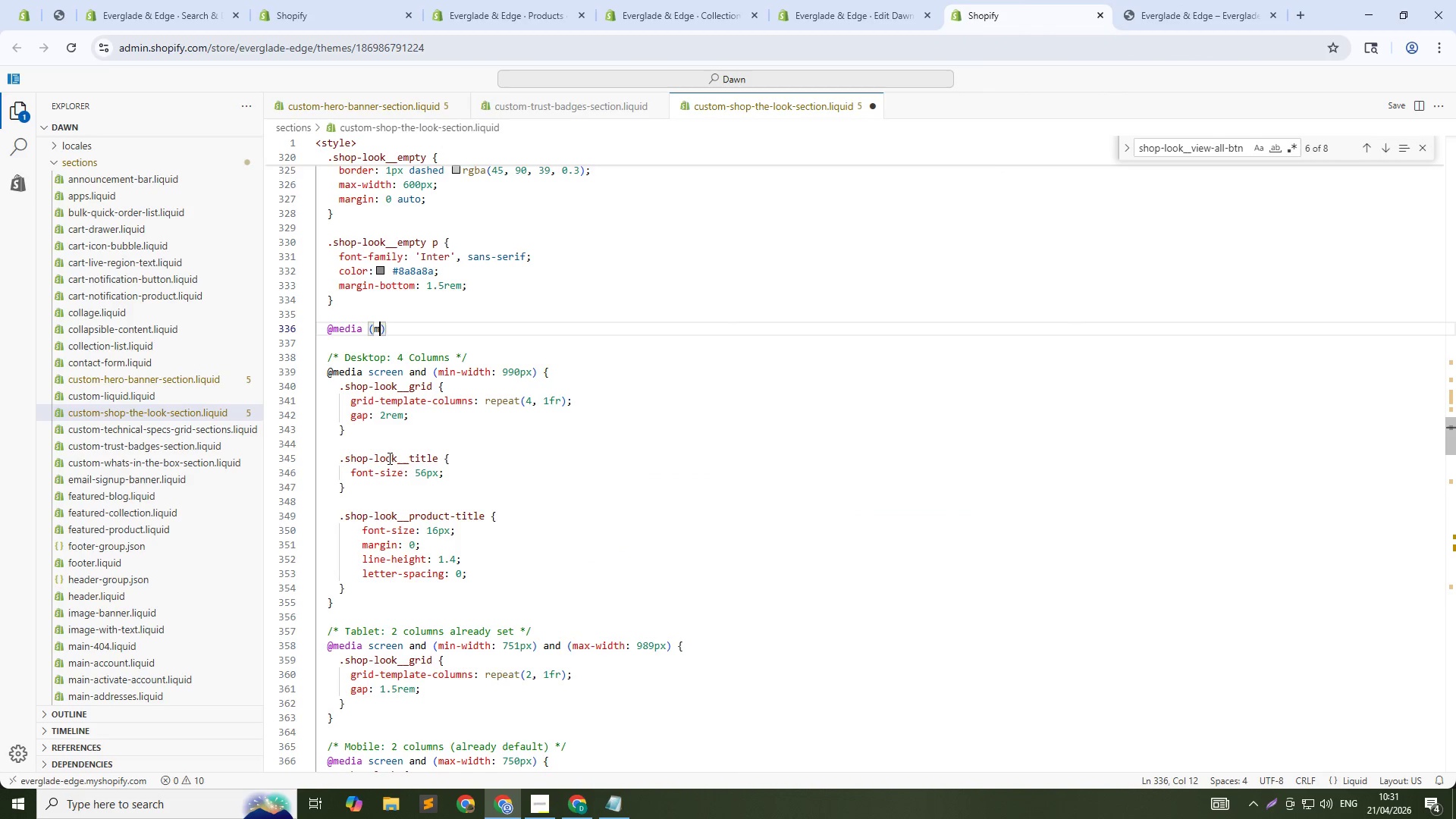 
type(max-width: 768px)
 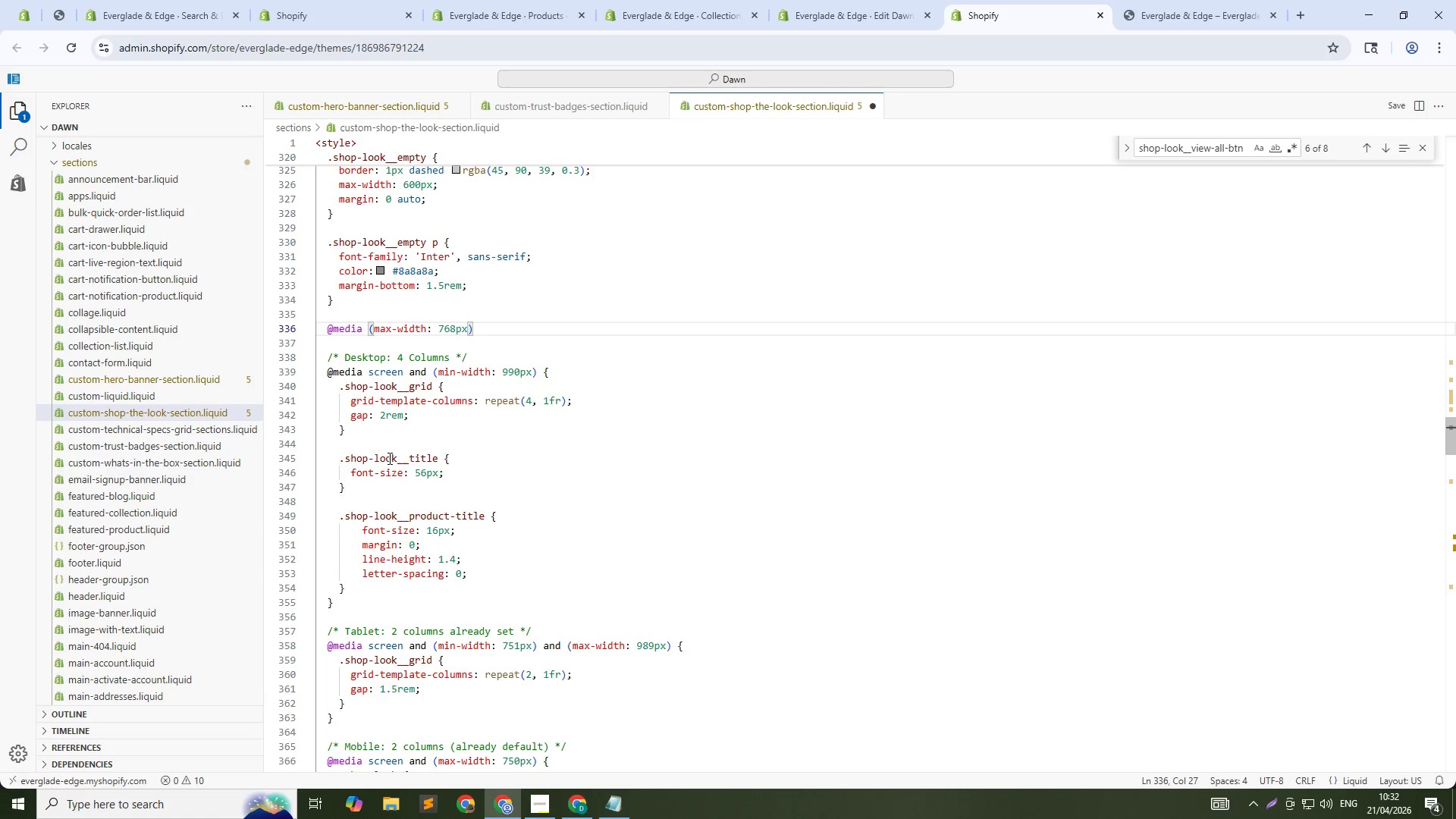 
key(ArrowRight)
 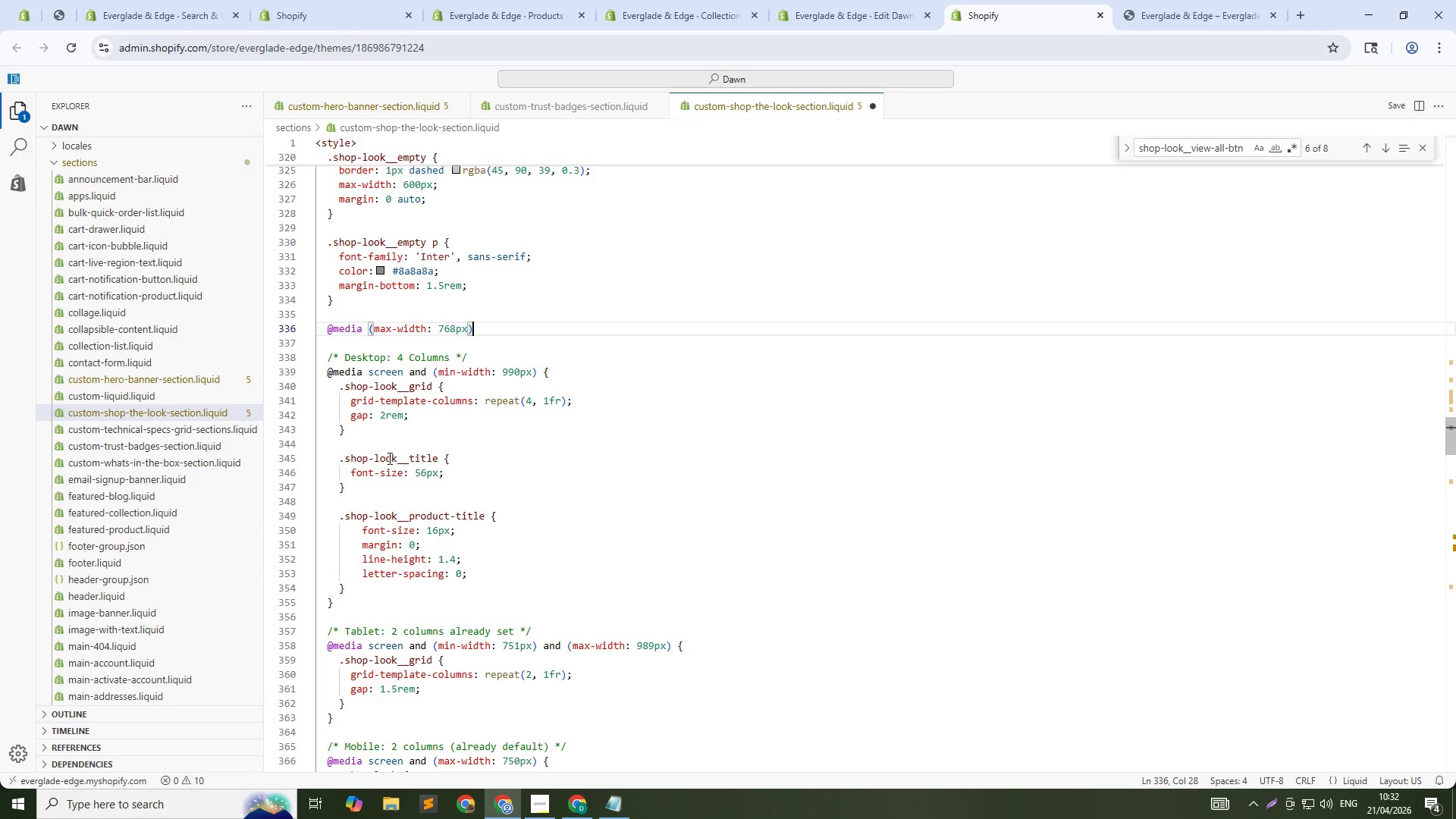 
key(Shift+BracketLeft)
 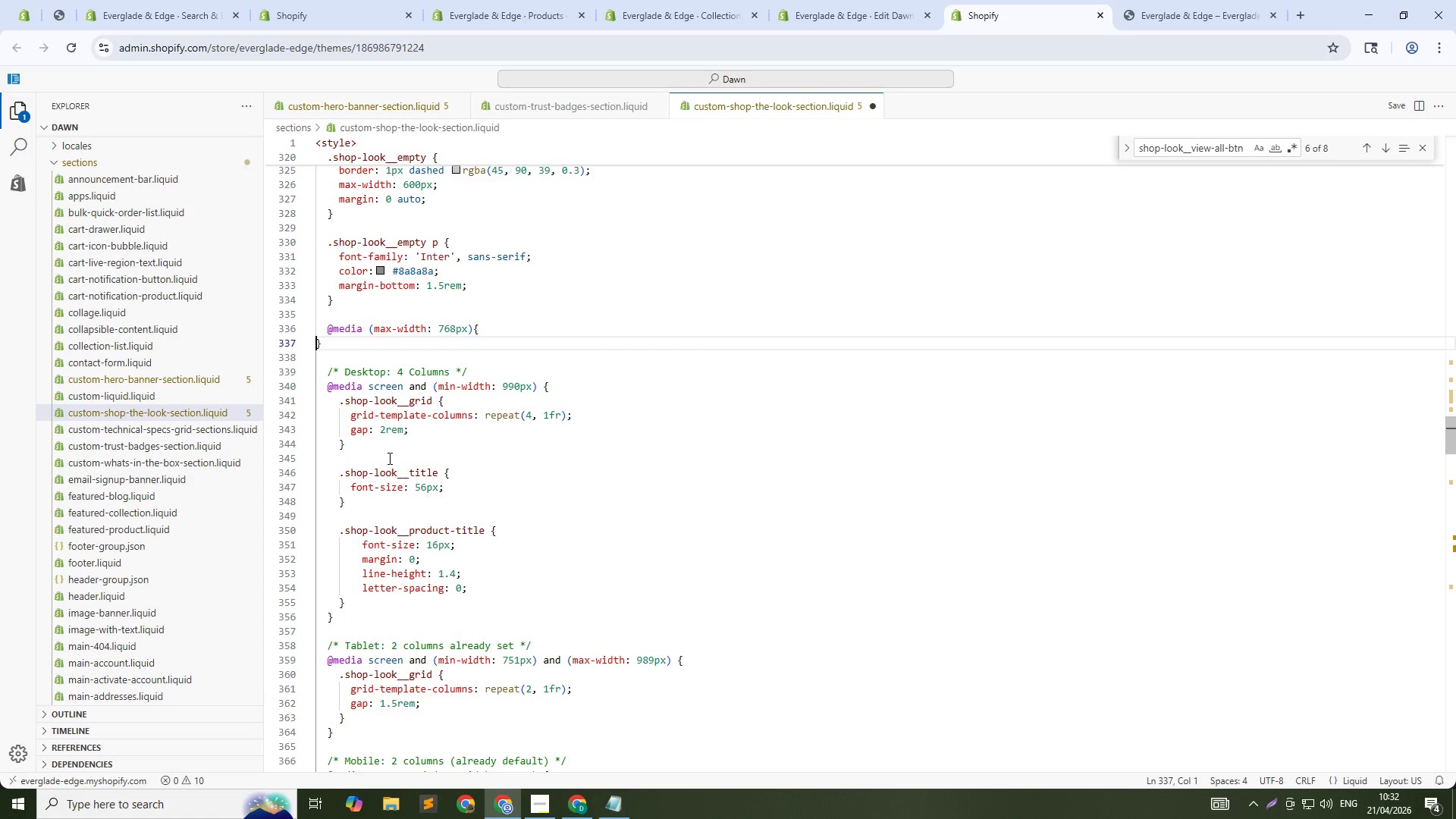 
key(Shift+Enter)
 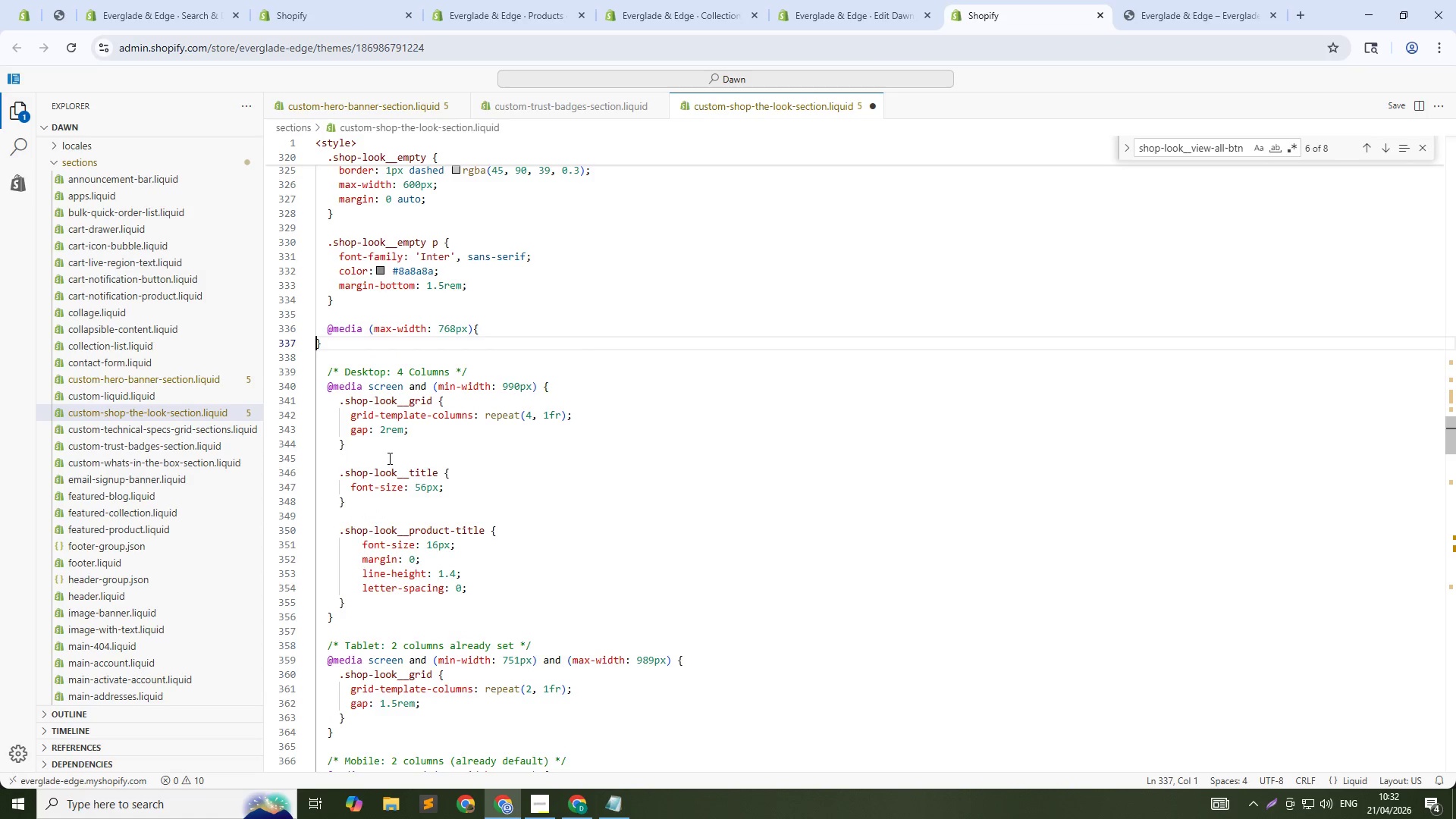 
key(Enter)
 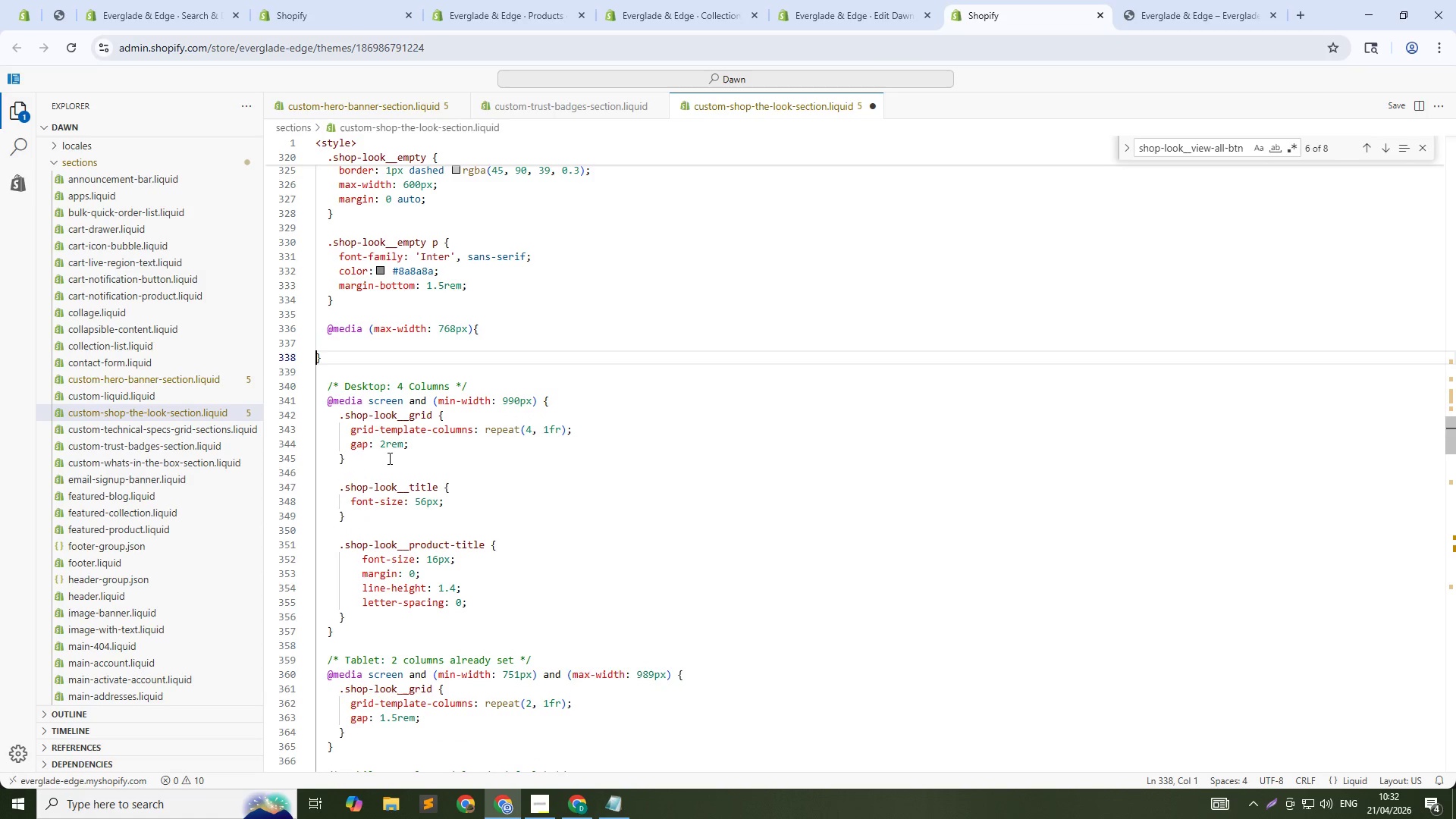 
key(ArrowUp)
 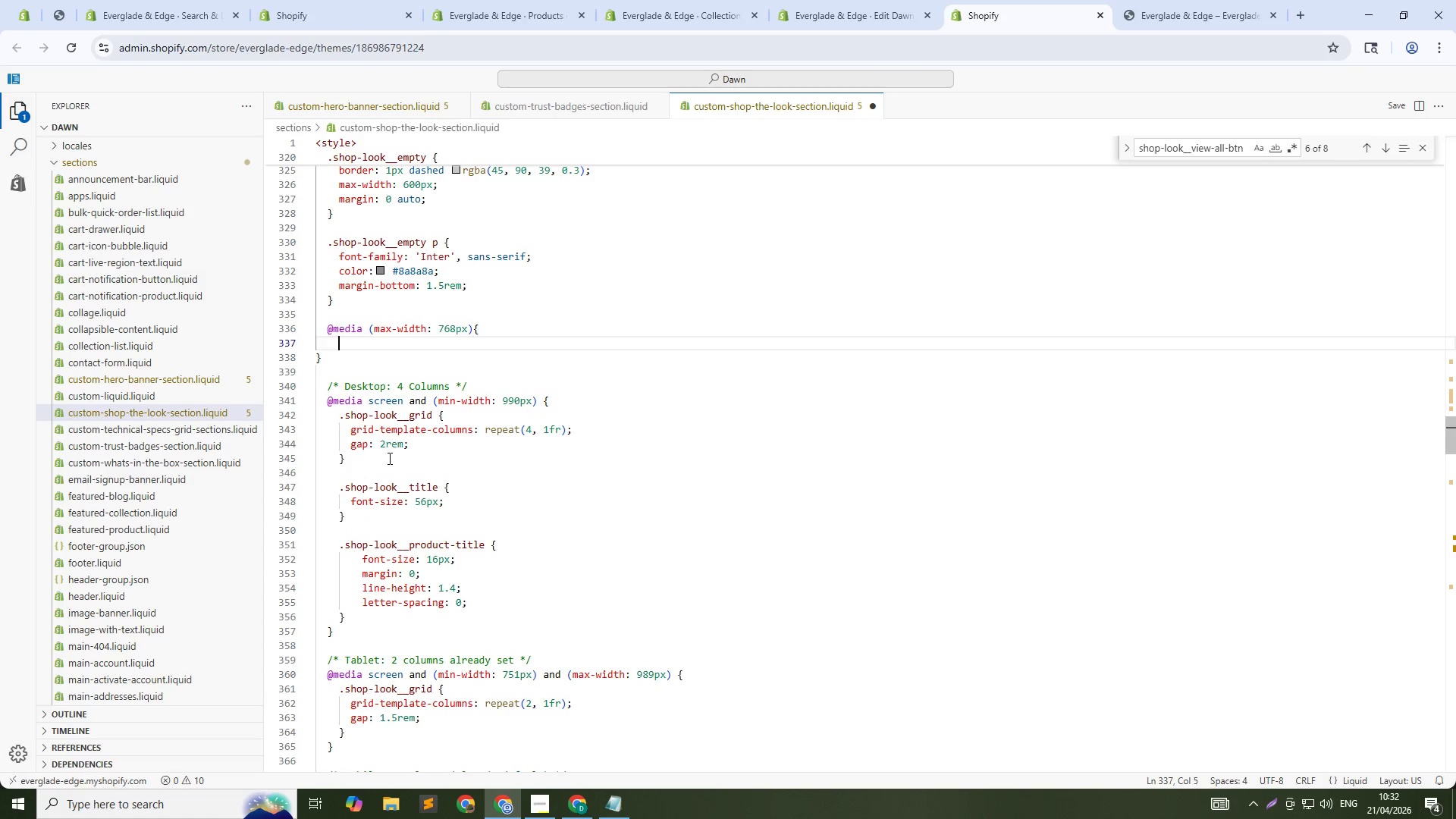 
key(Tab)
 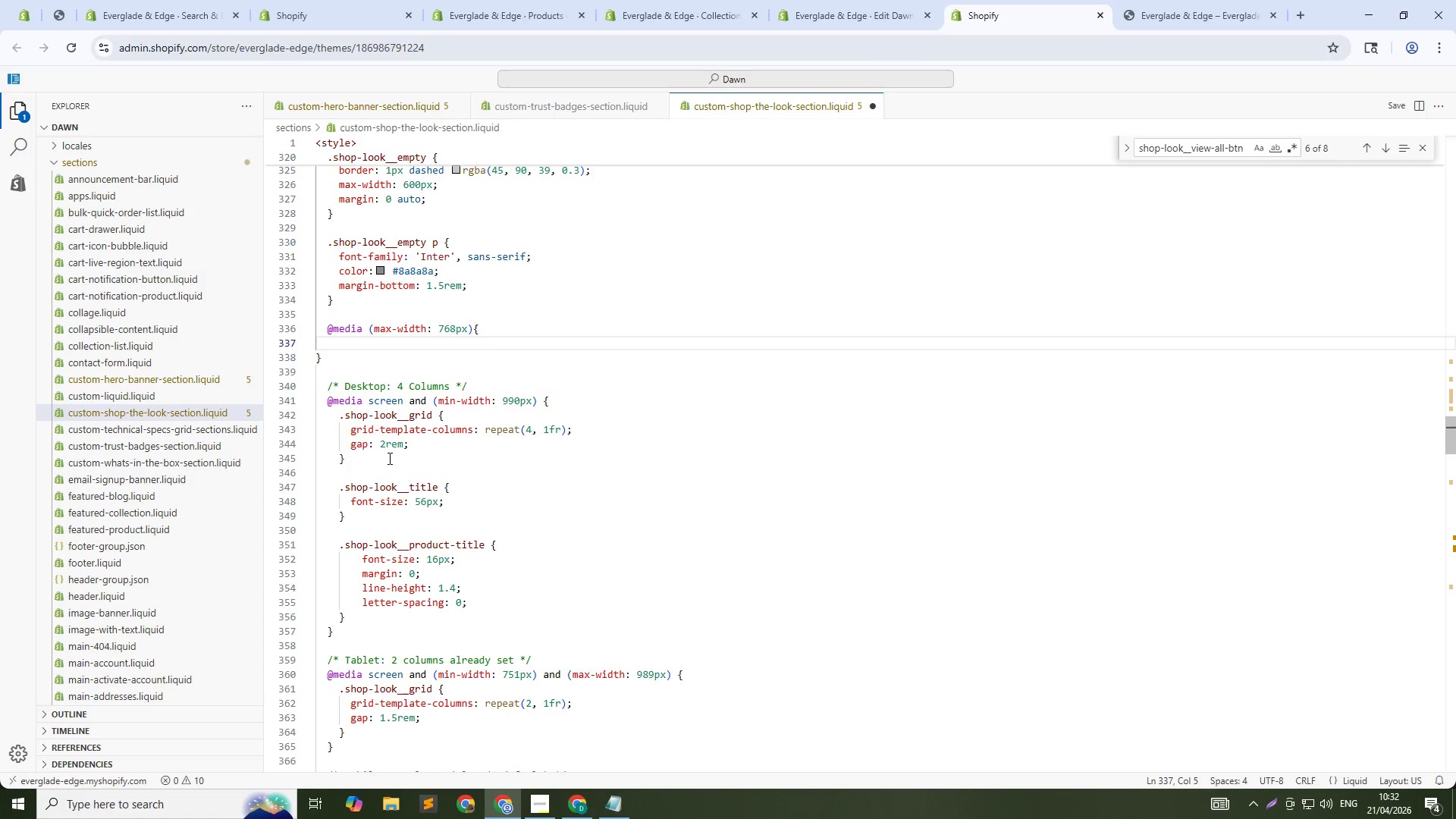 
key(Control+V)
 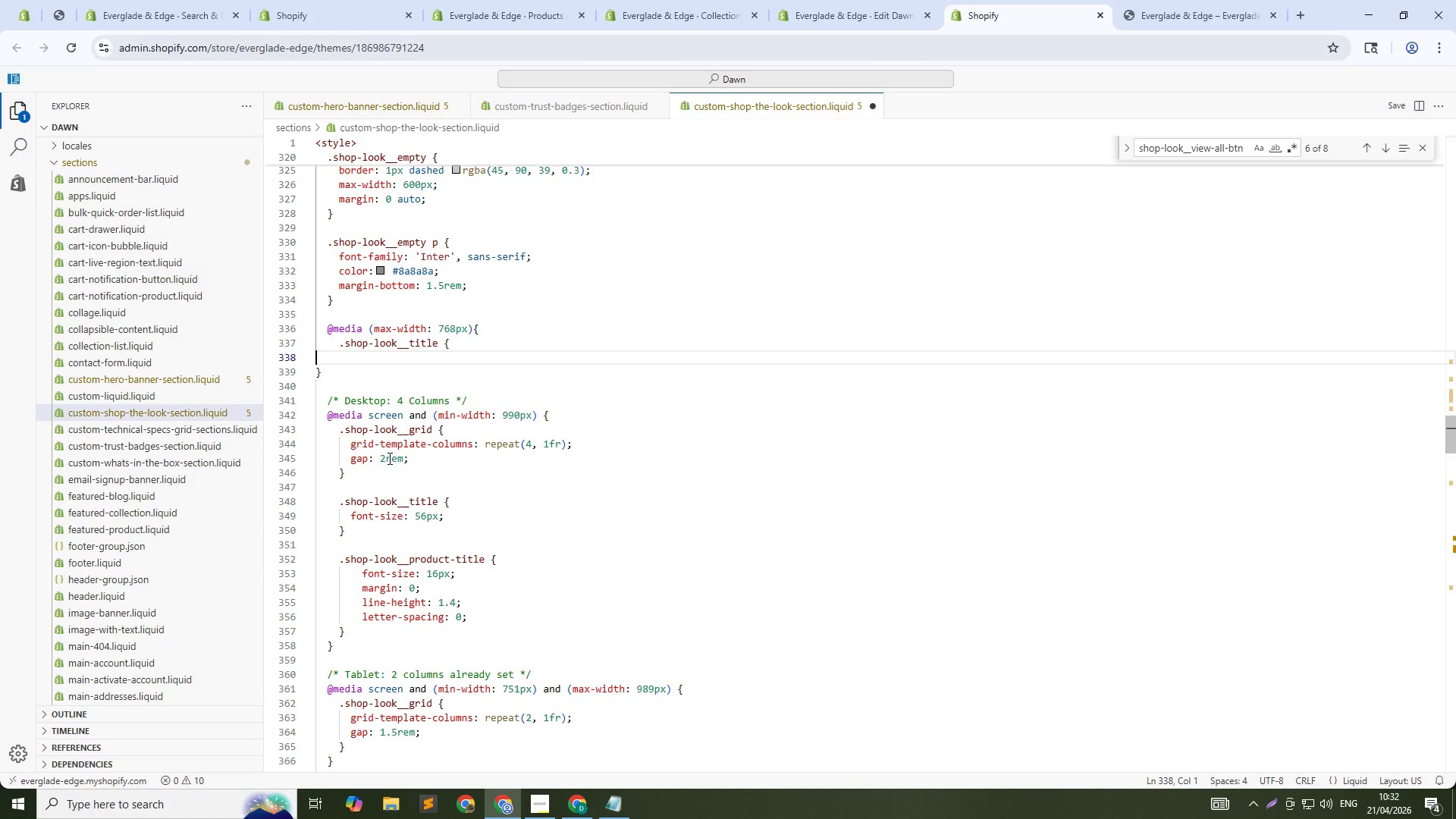 
key(Control+Tab)
 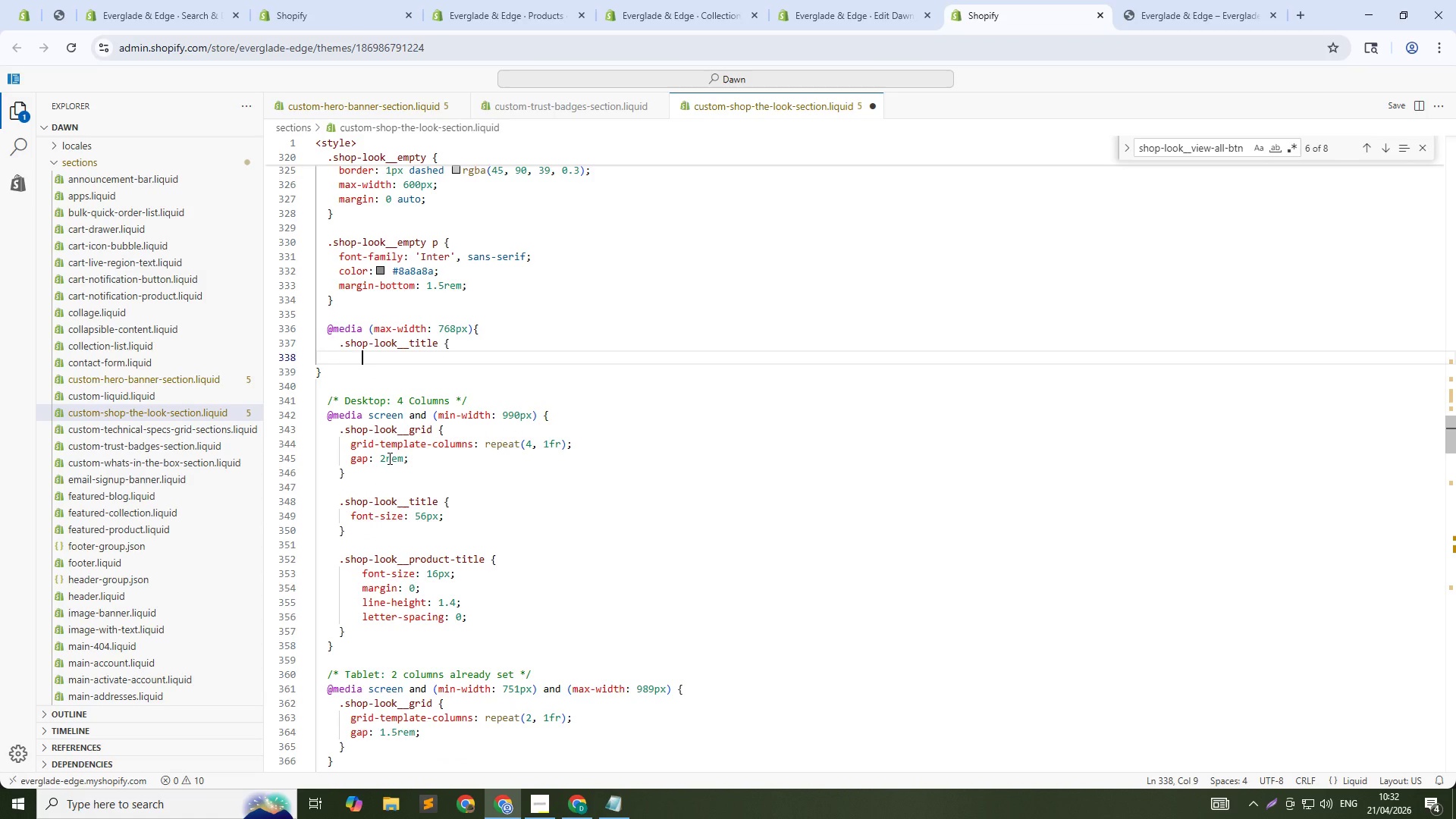 
key(ArrowUp)
 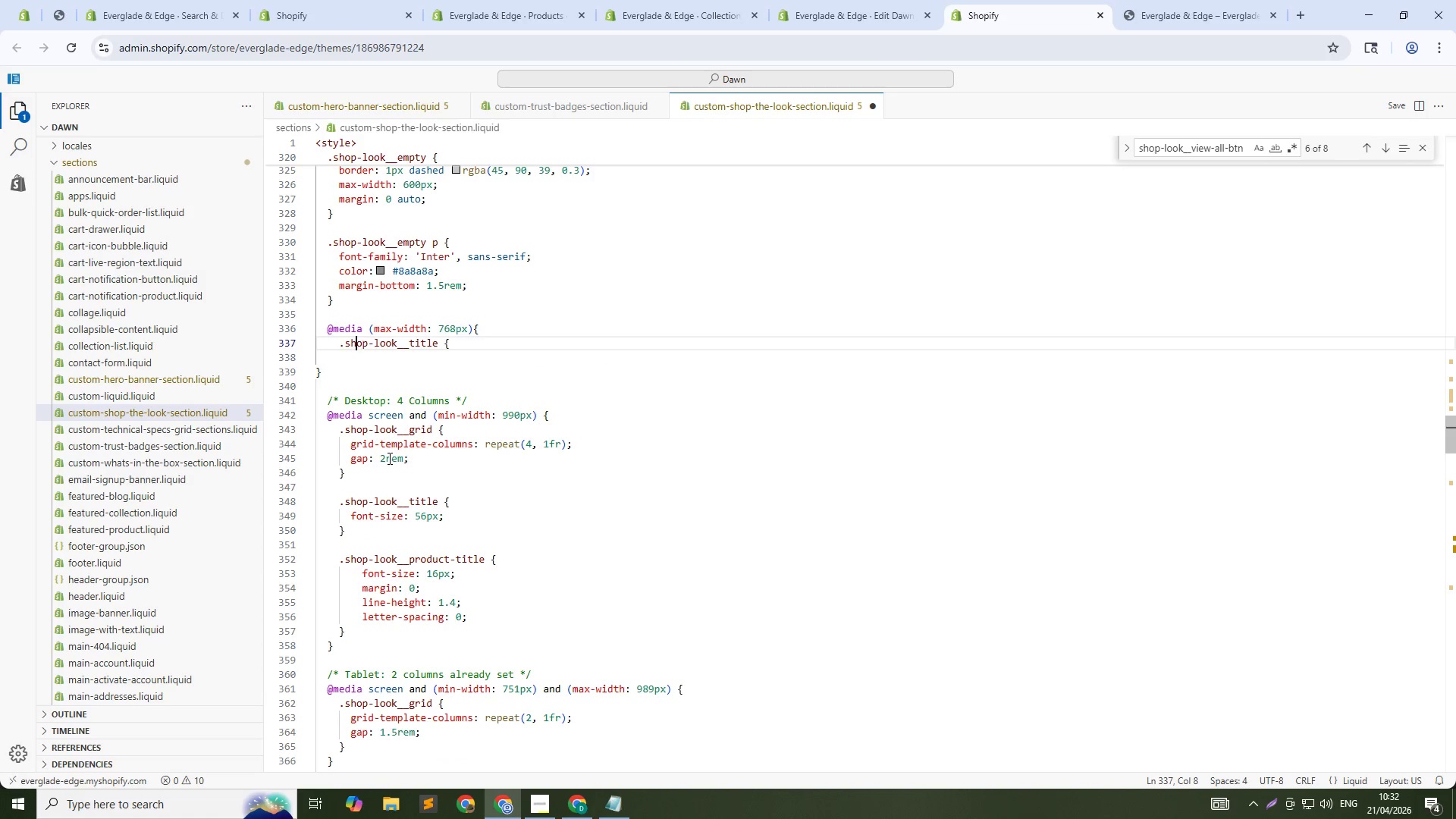 
key(ArrowLeft)
 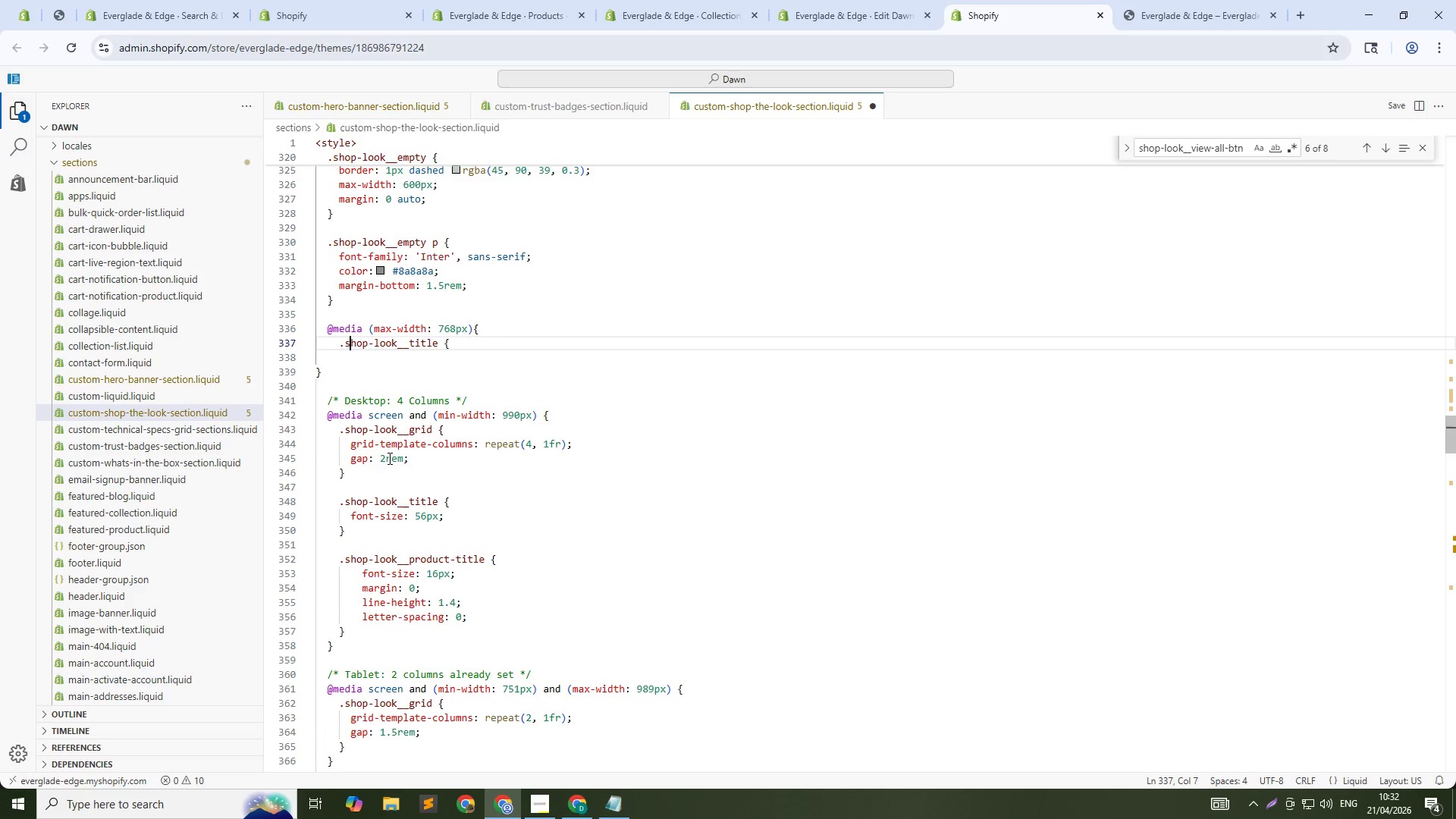 
key(ArrowLeft)
 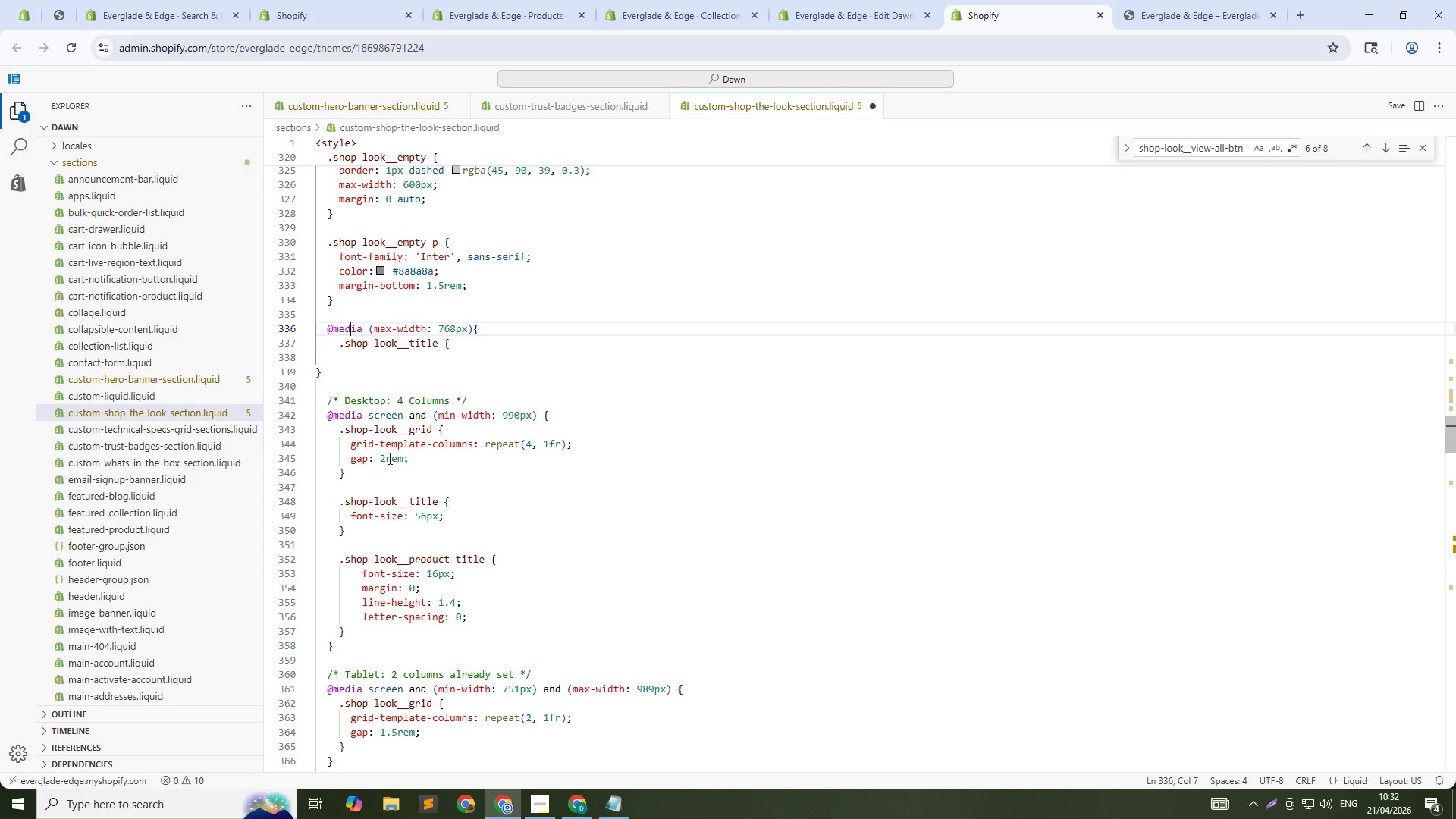 
key(ArrowUp)
 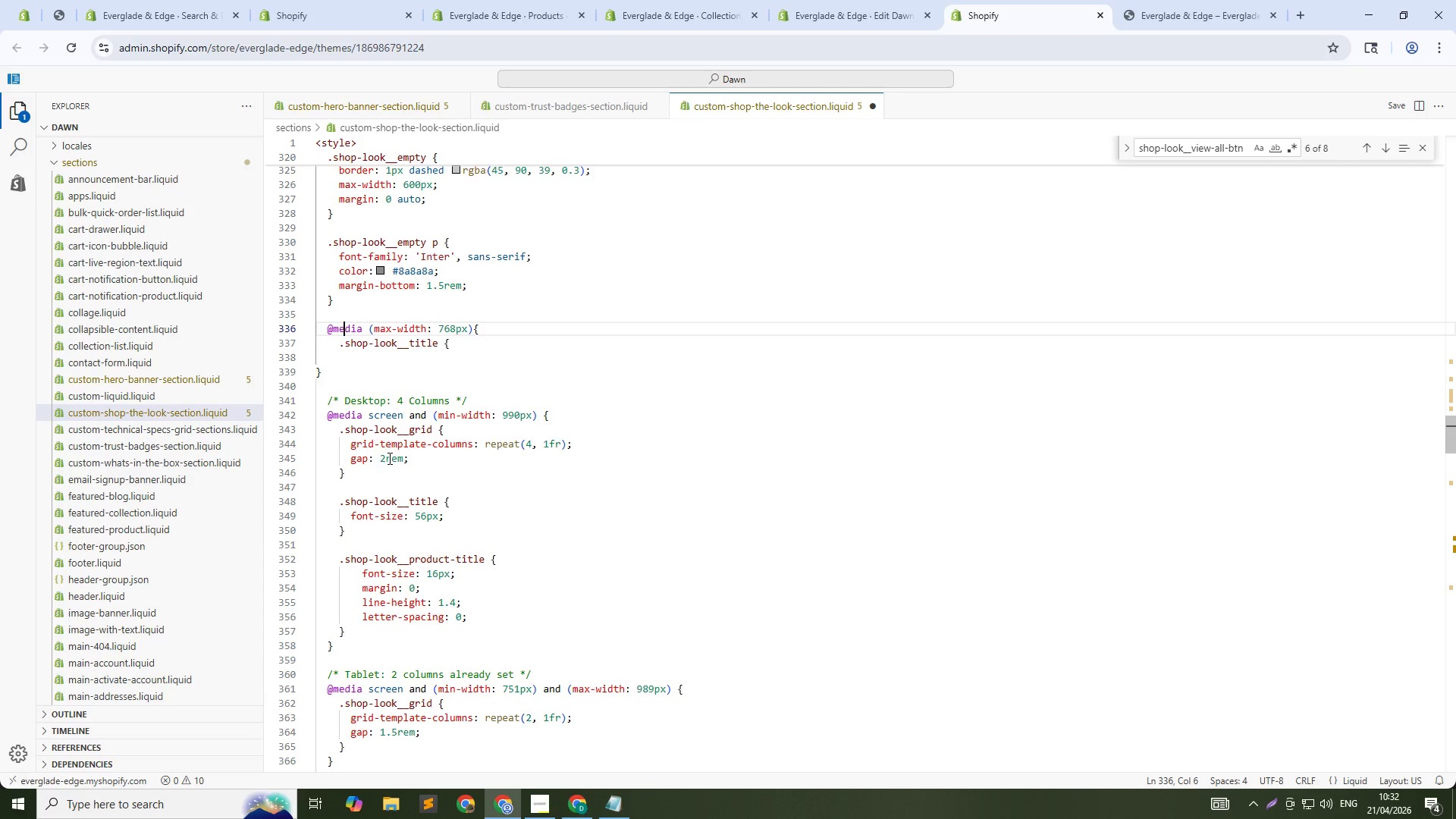 
key(ArrowLeft)
 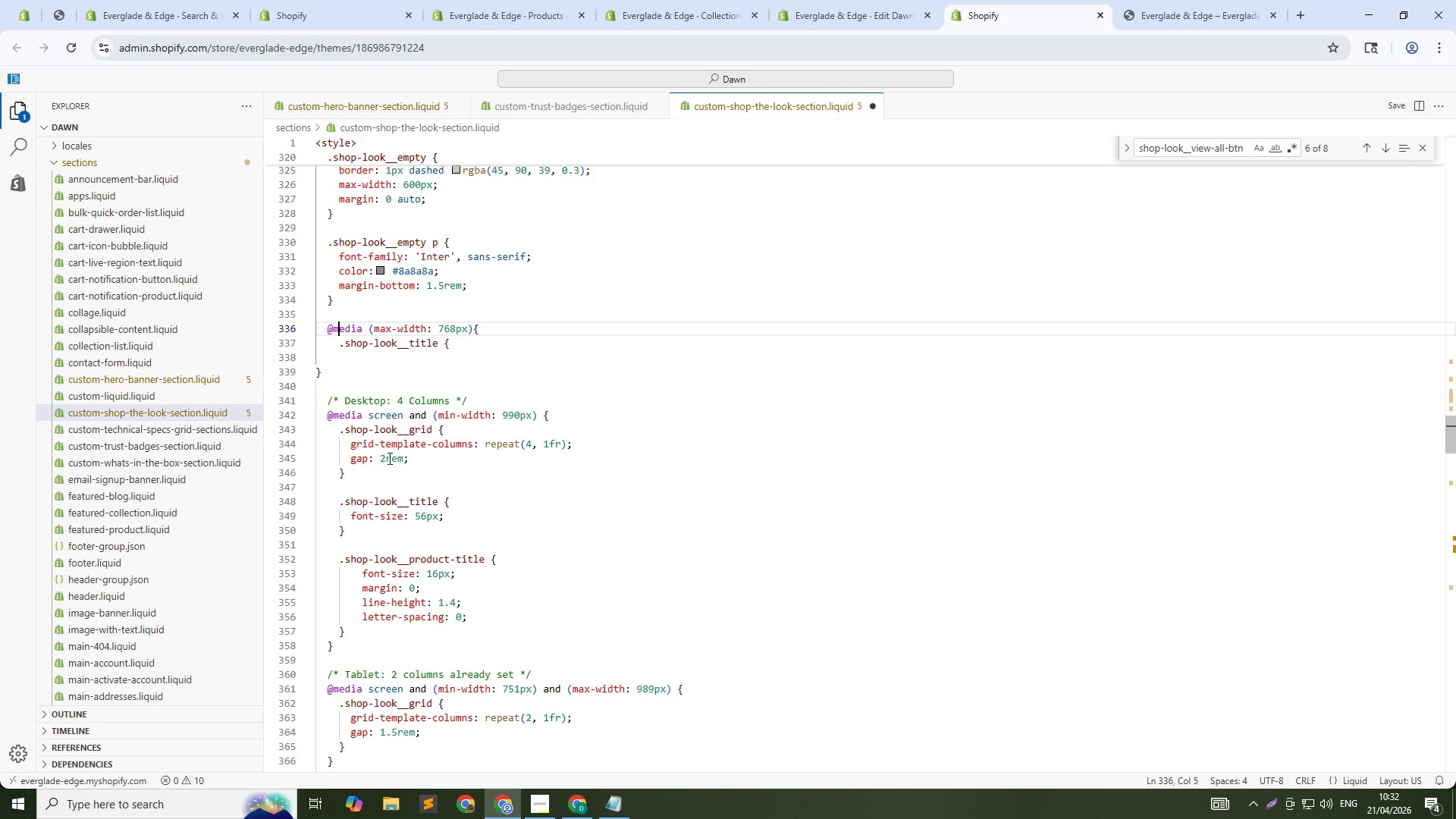 
key(ArrowLeft)
 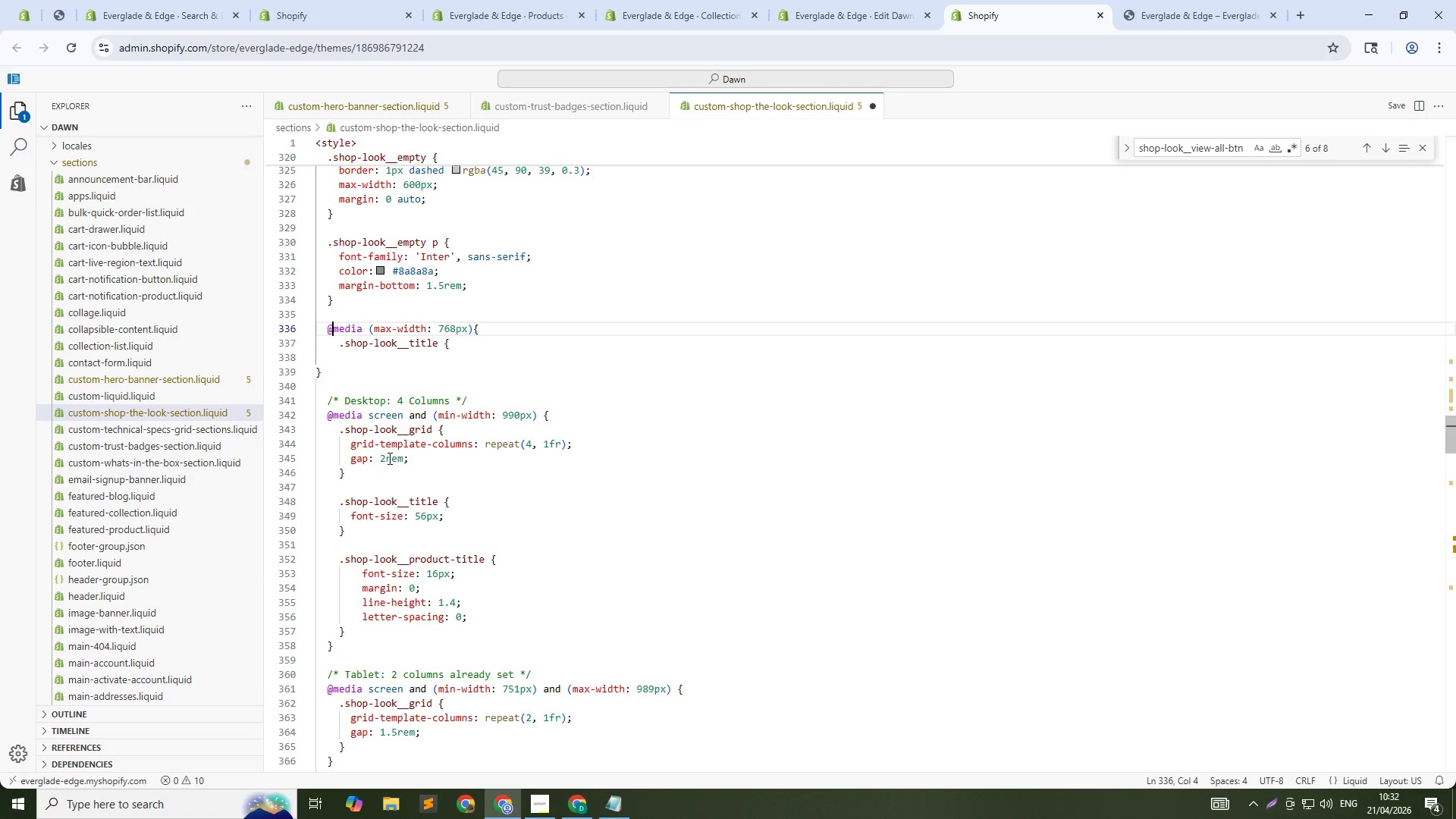 
key(ArrowLeft)
 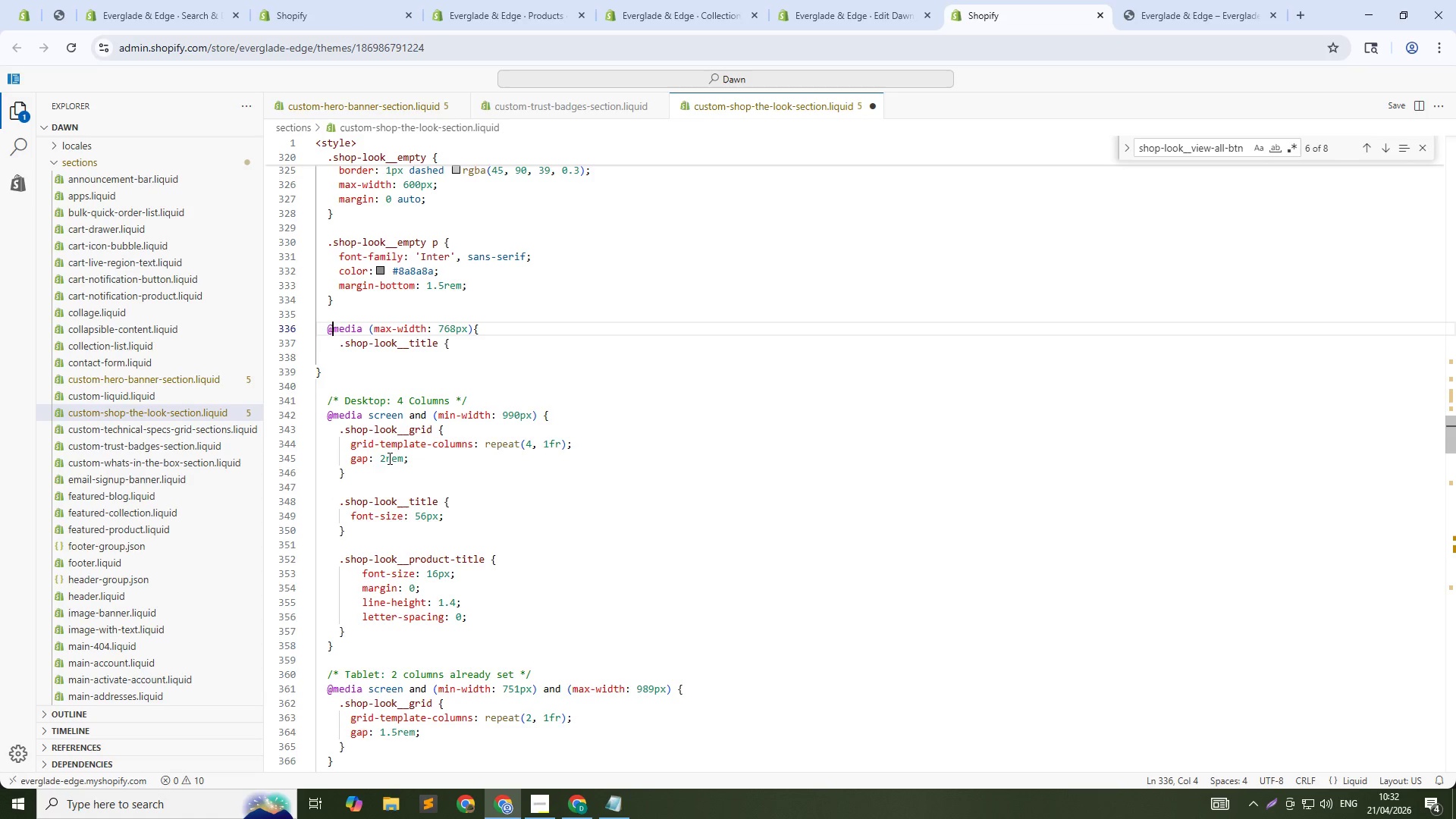 
key(ArrowLeft)
 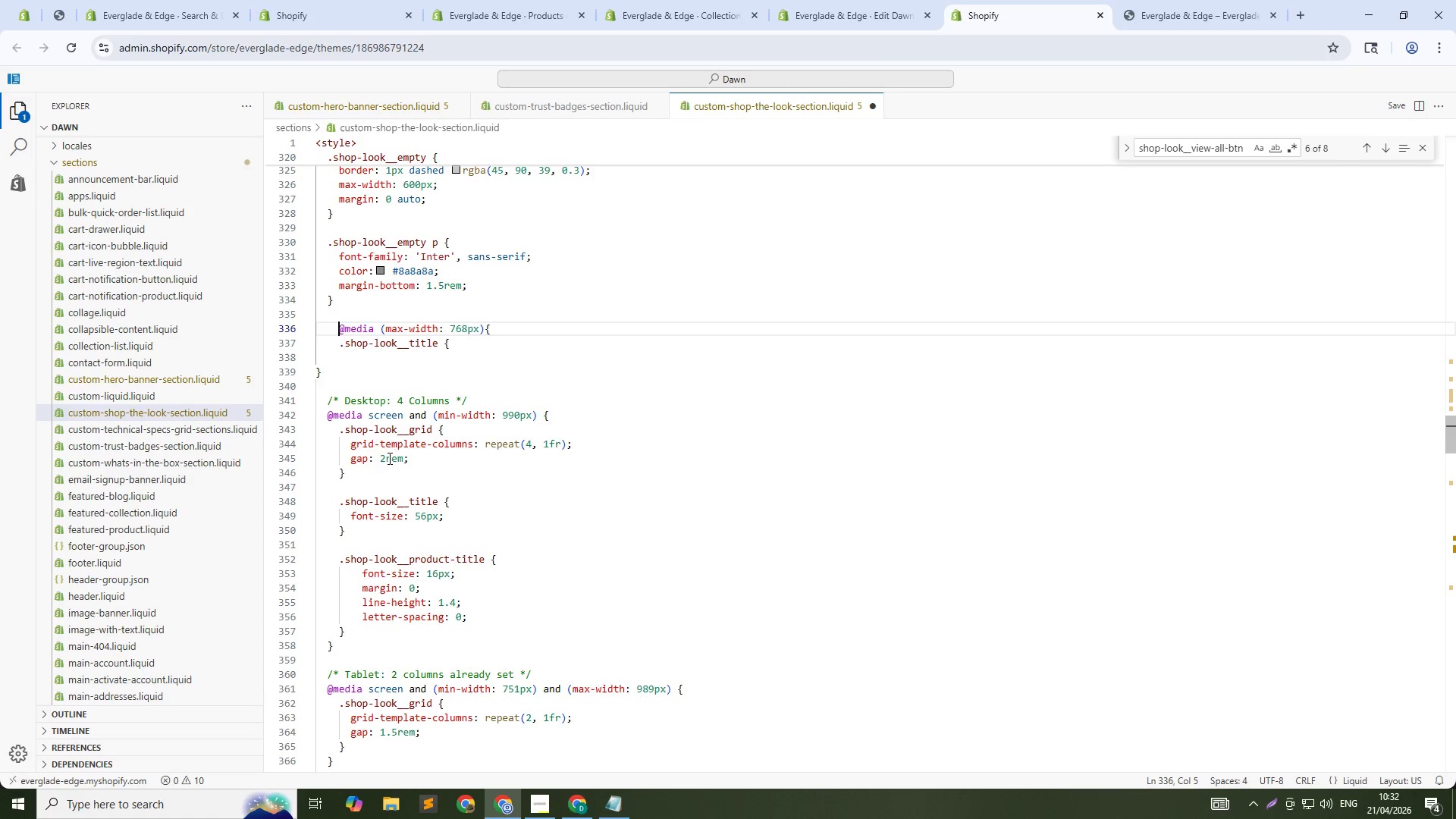 
key(Tab)
 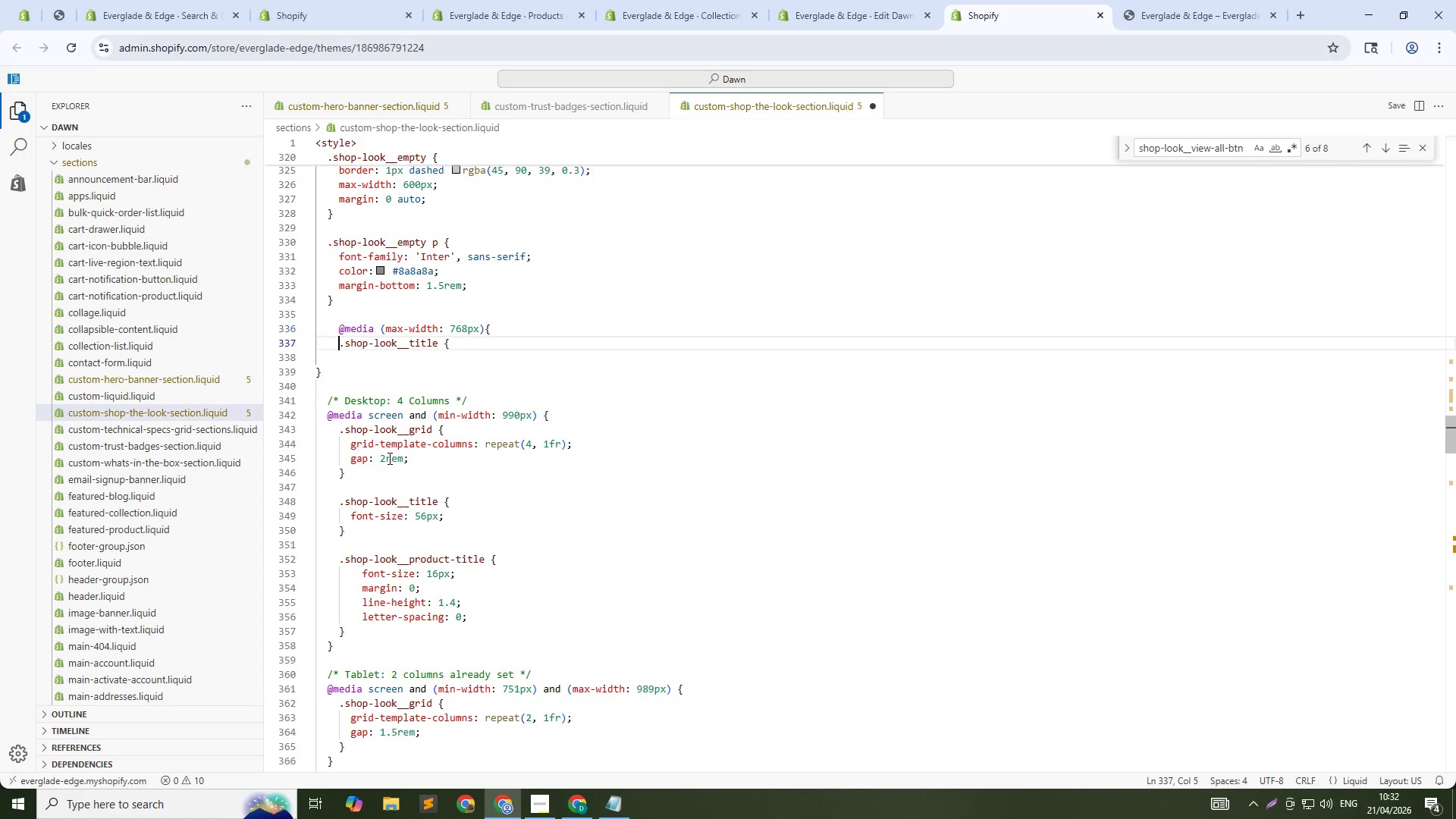 
key(ArrowDown)
 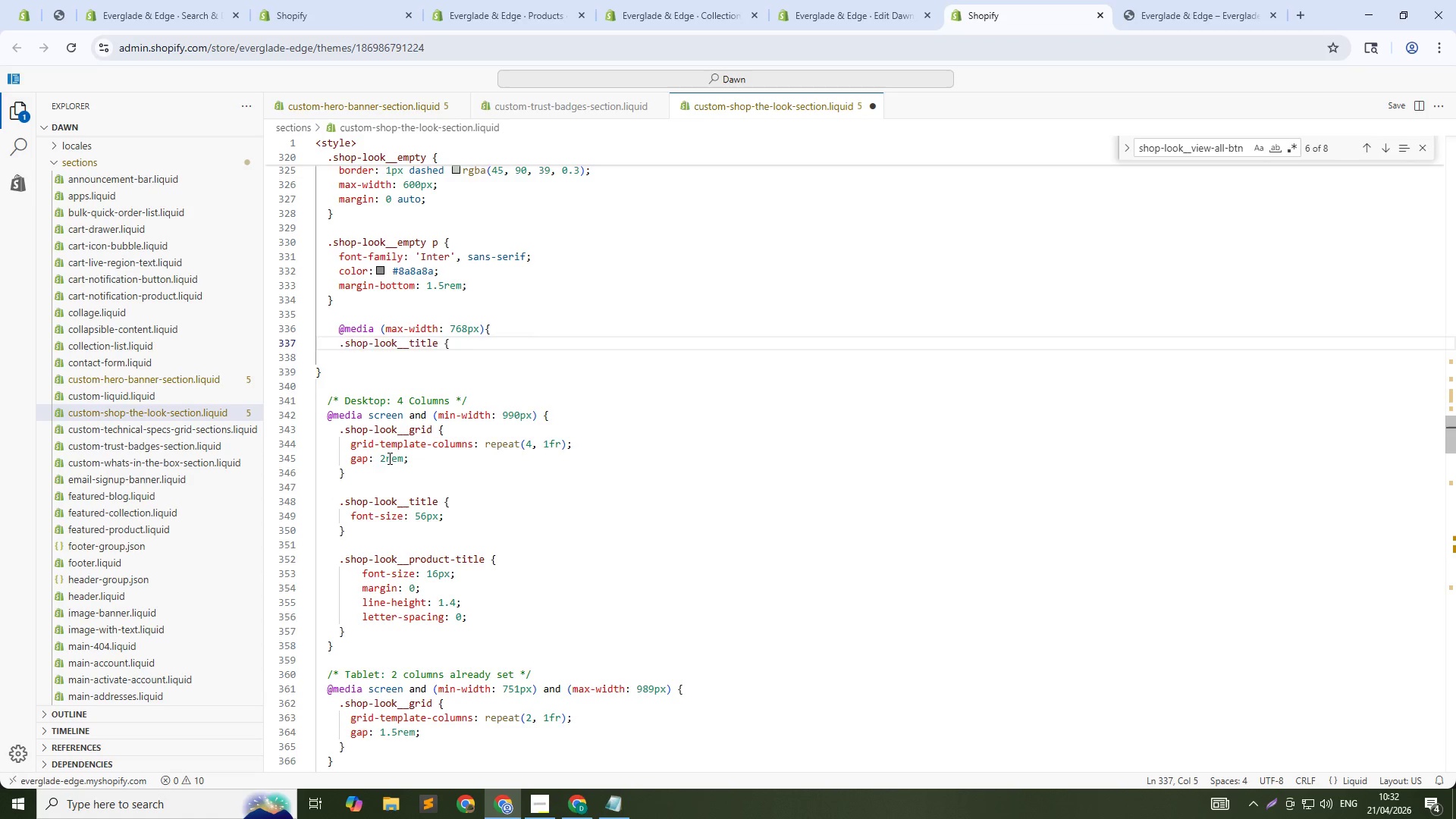 
key(Tab)
 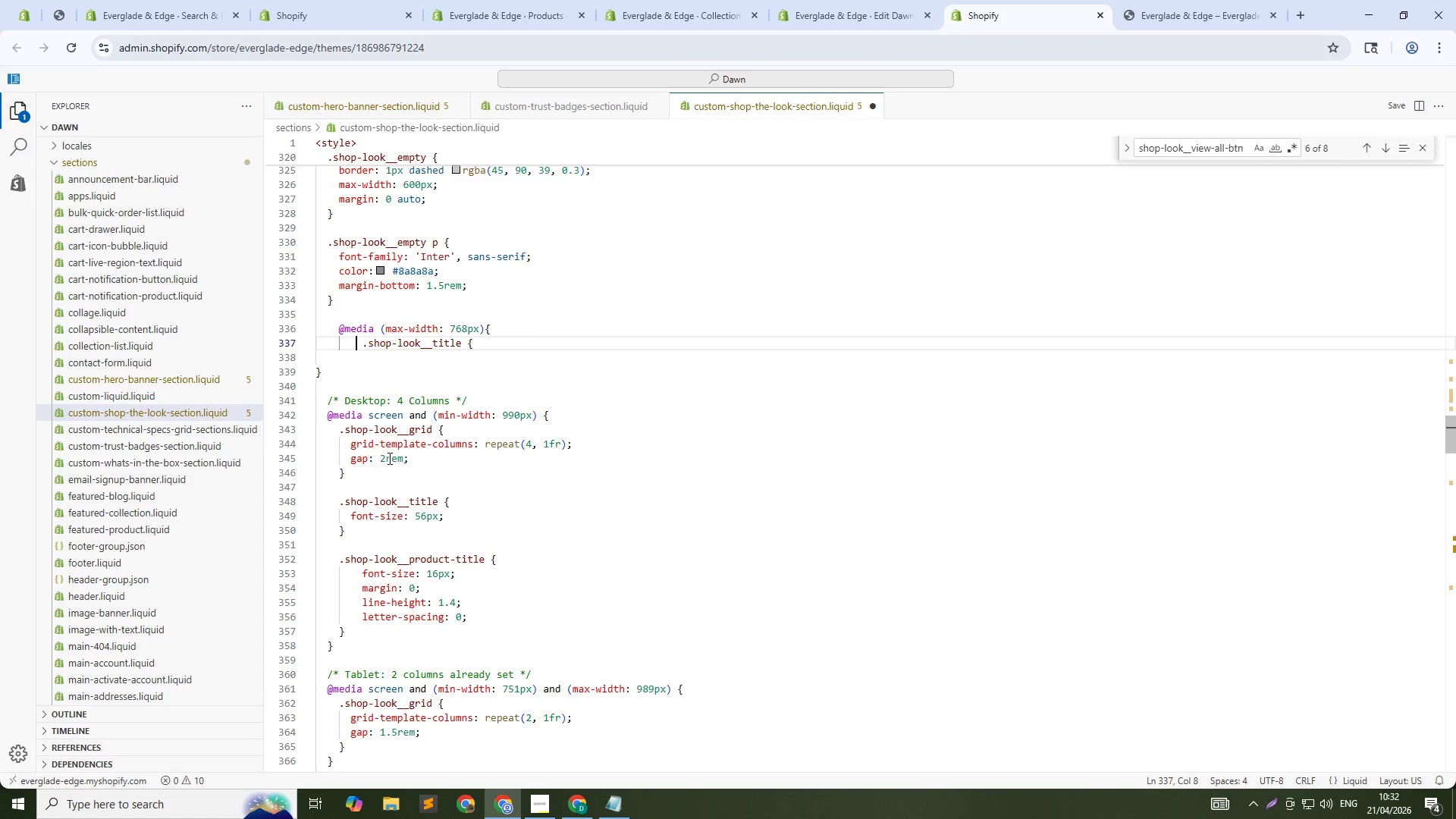 
key(ArrowLeft)
 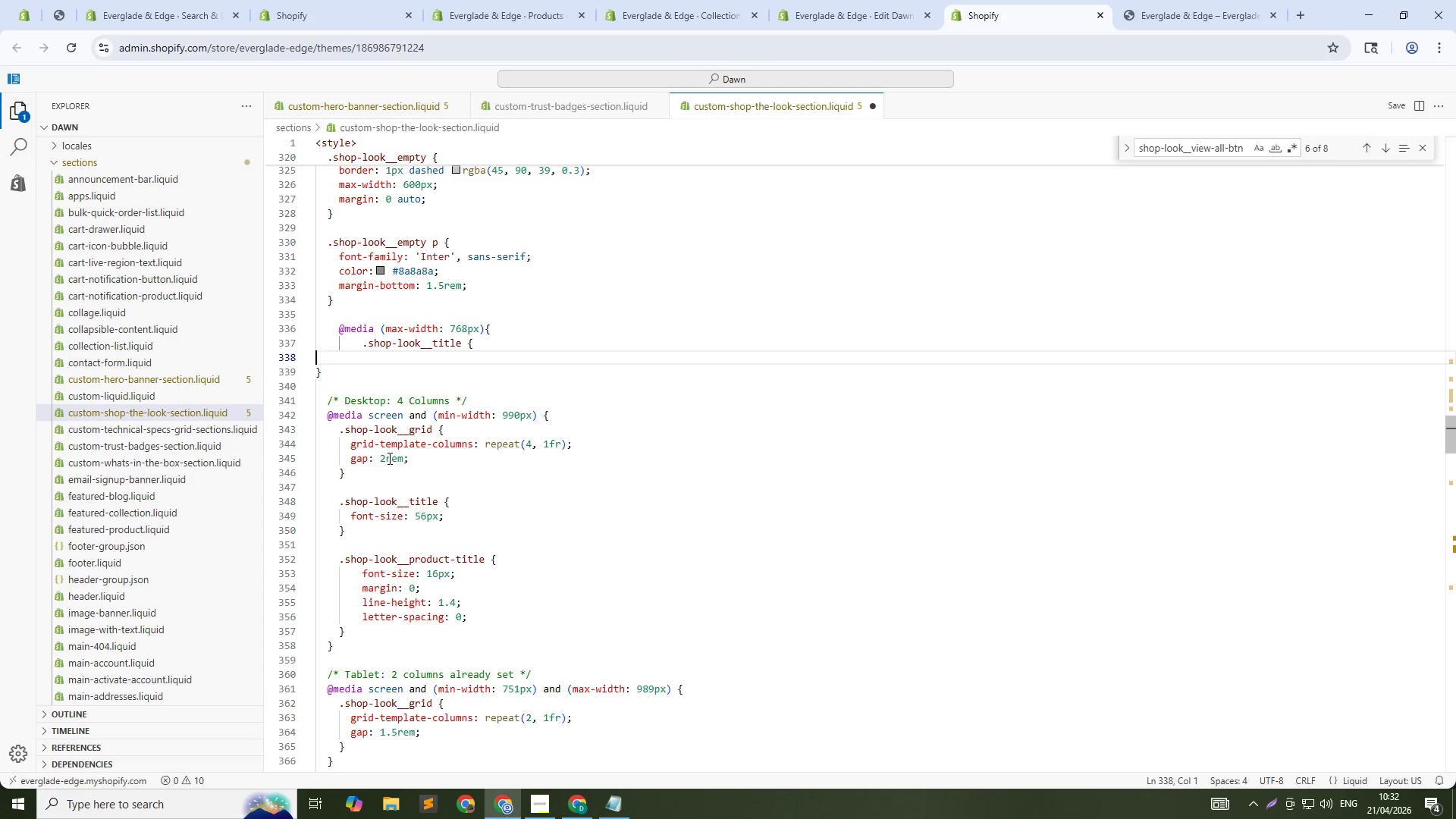 
key(ArrowDown)
 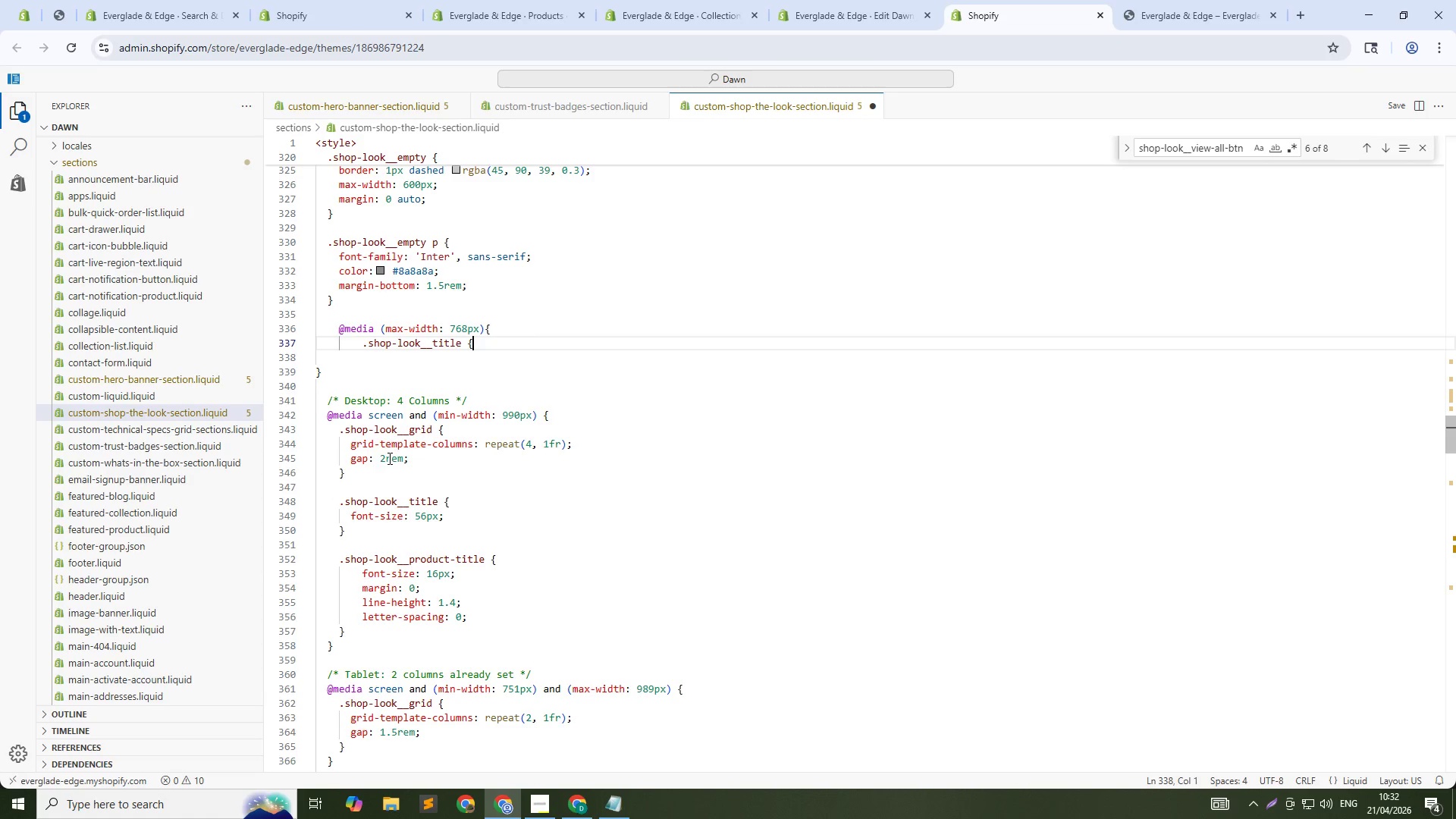 
key(ArrowLeft)
 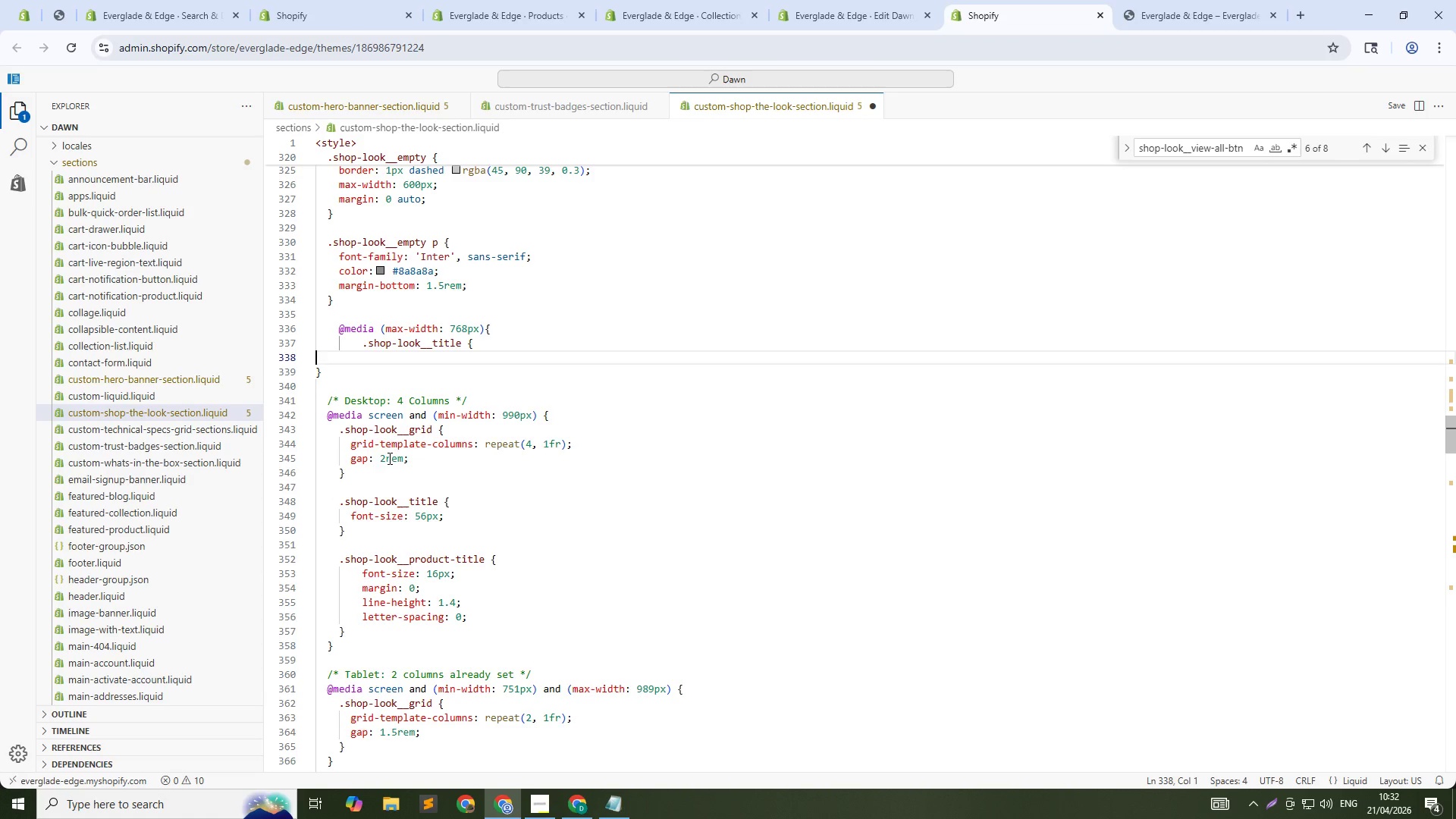 
key(ArrowDown)
 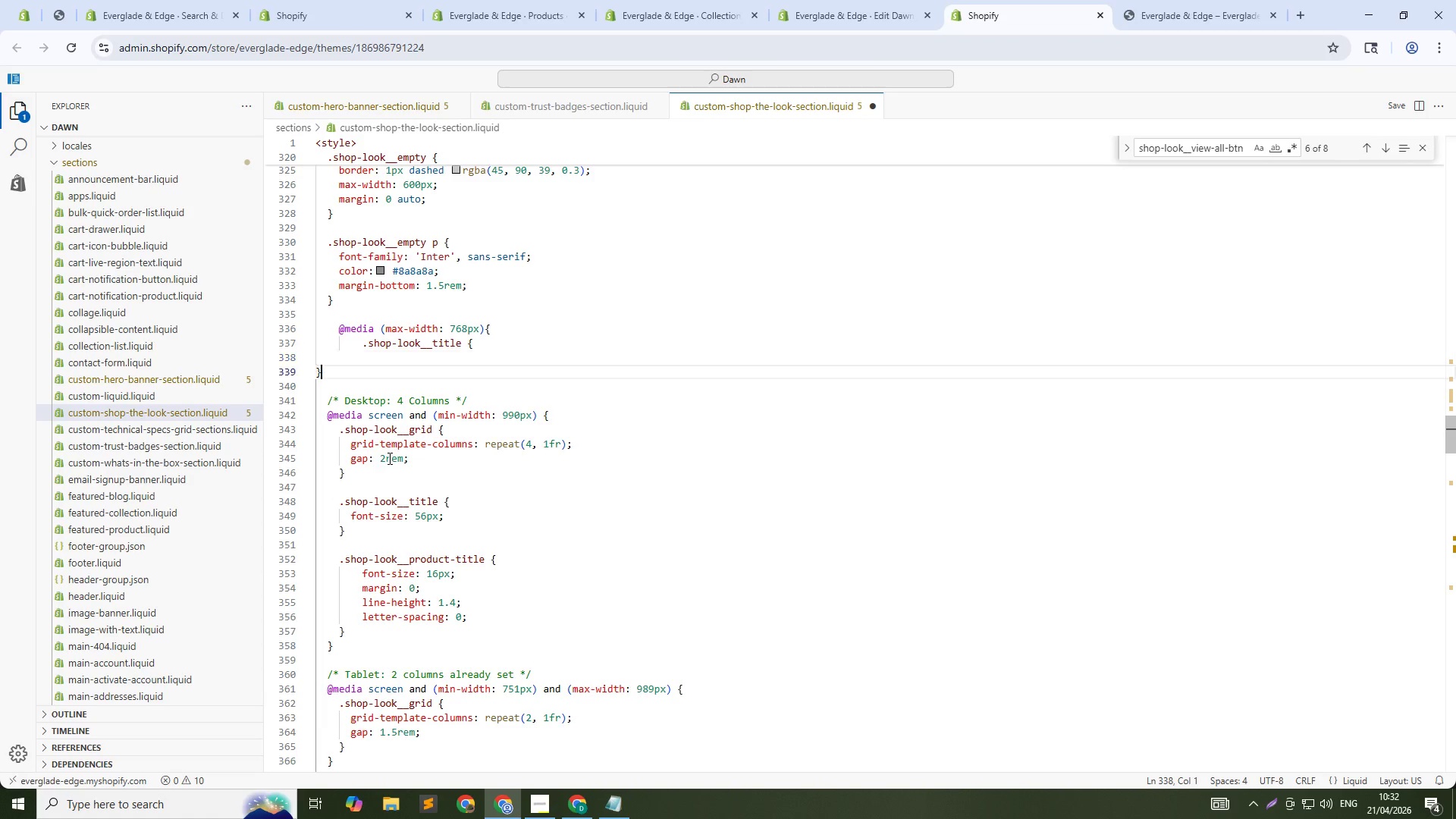 
key(ArrowDown)
 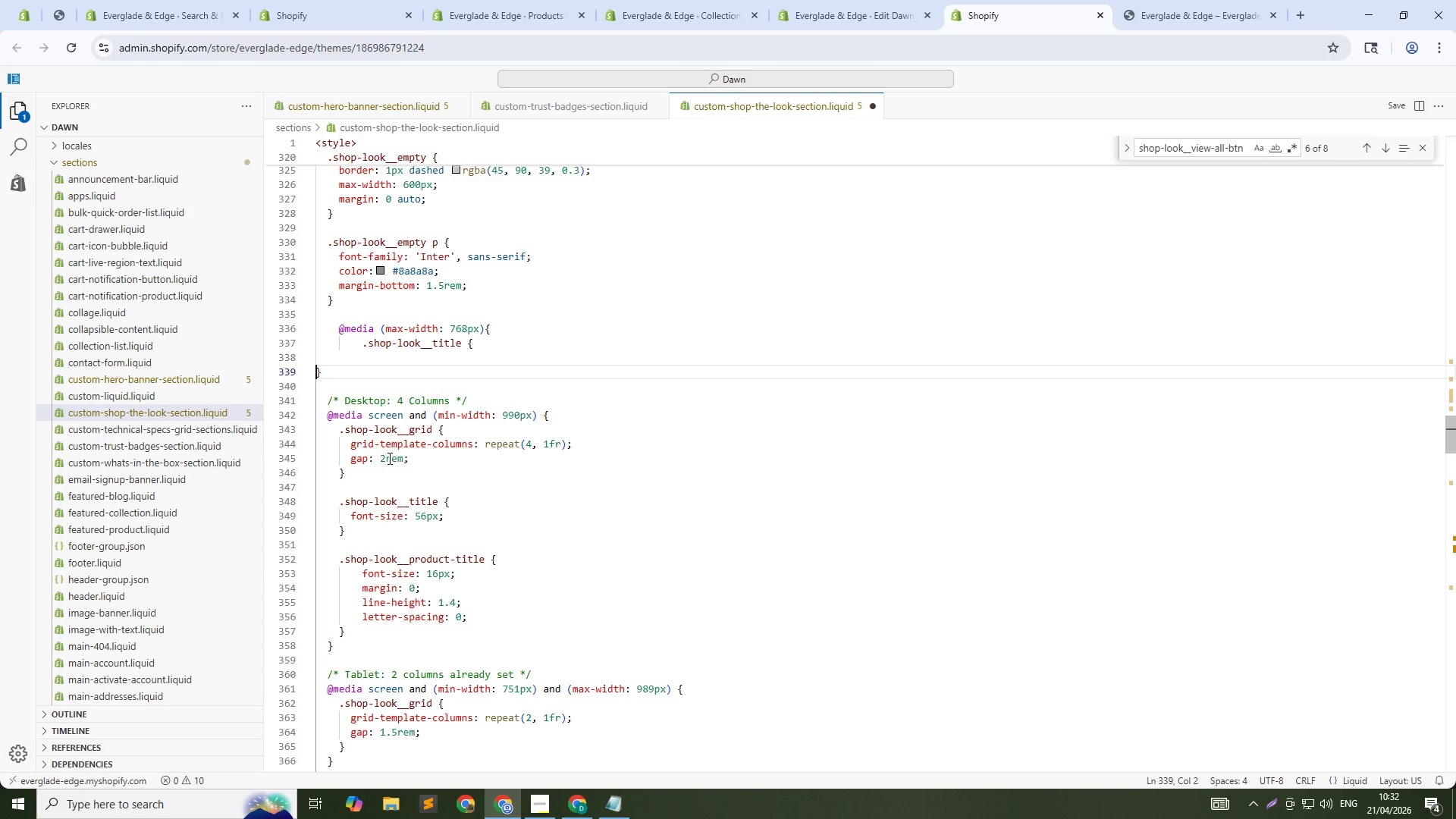 
key(ArrowLeft)
 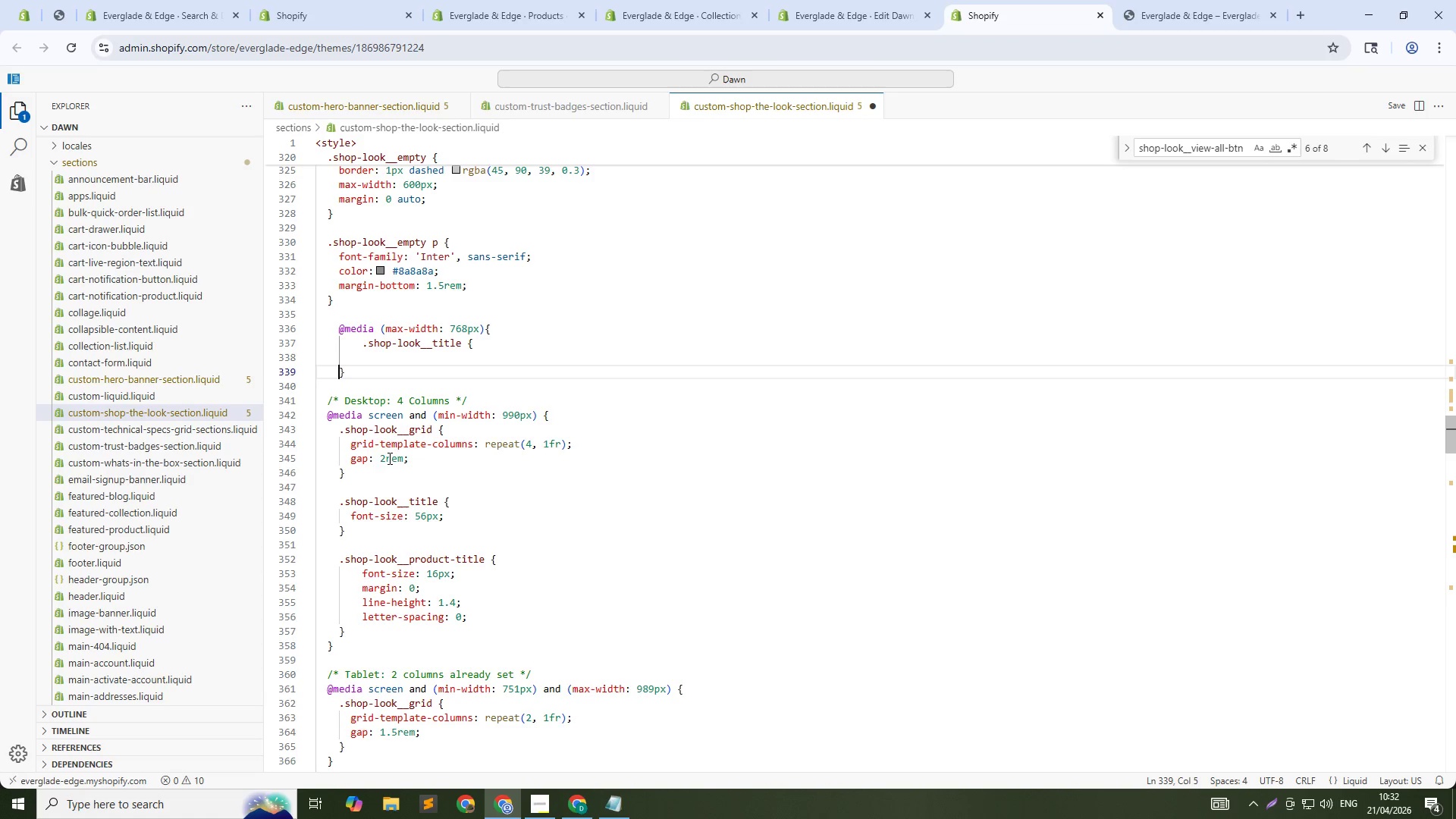 
key(Tab)
 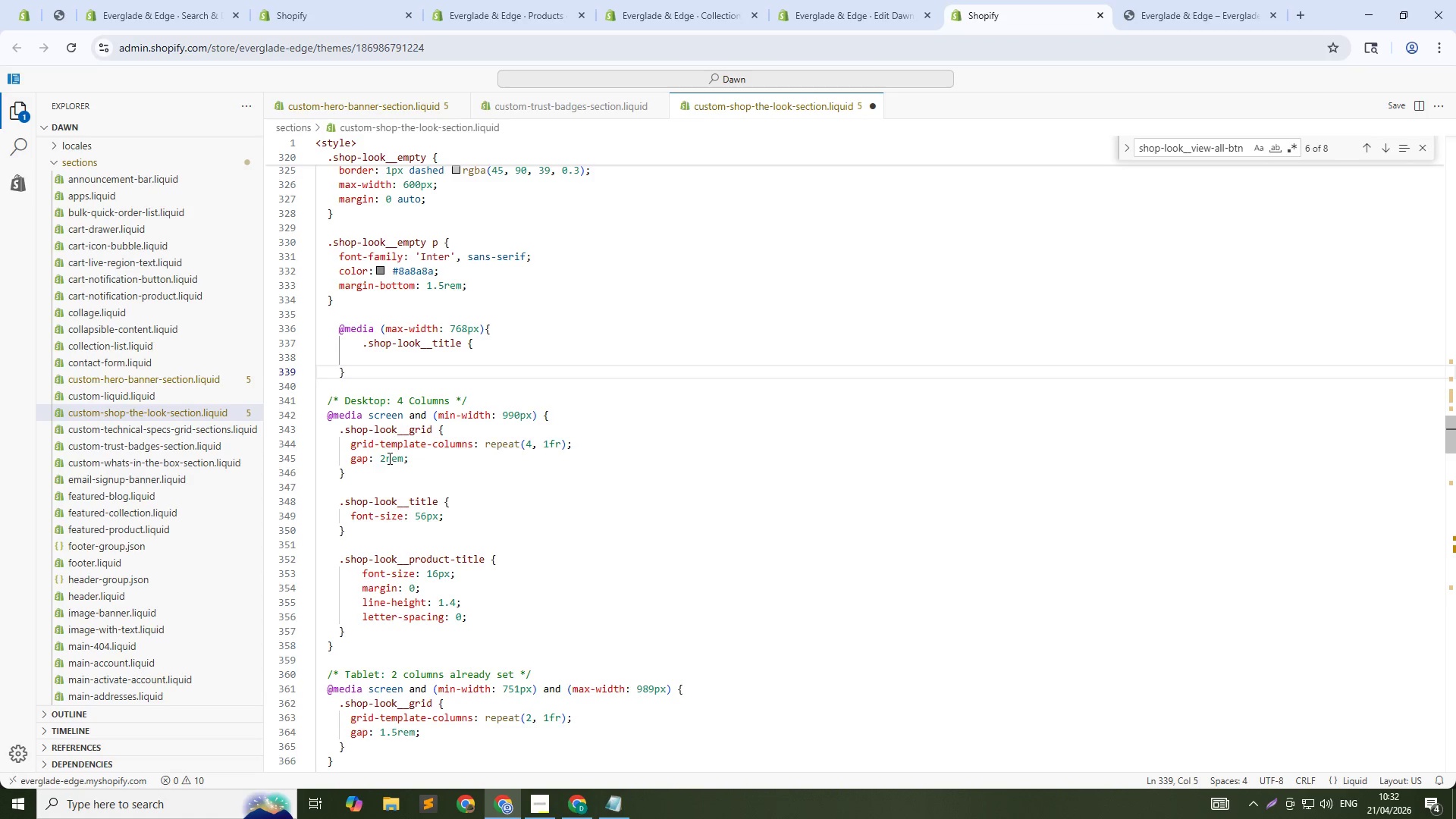 
key(ArrowUp)
 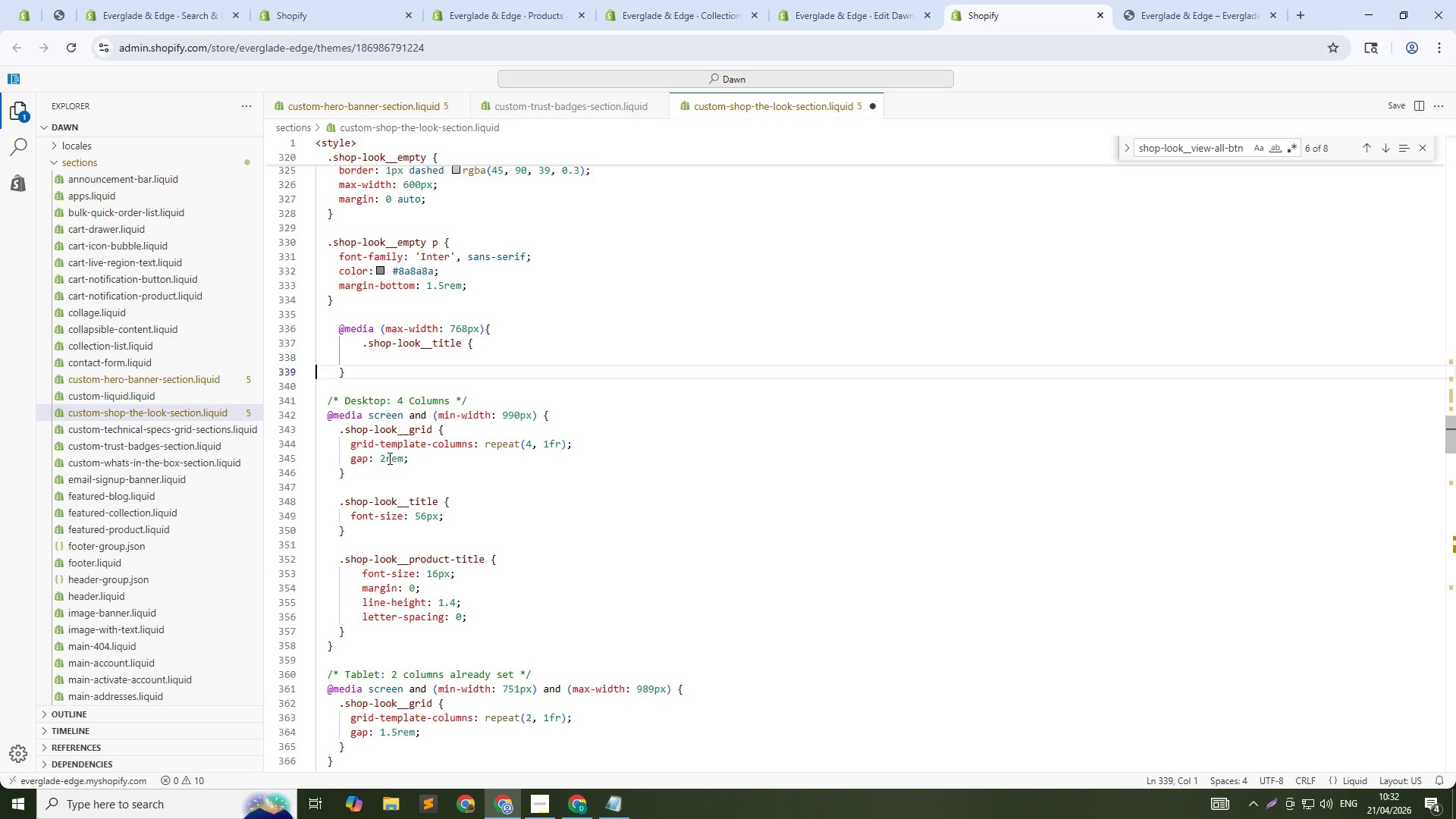 
key(ArrowRight)
 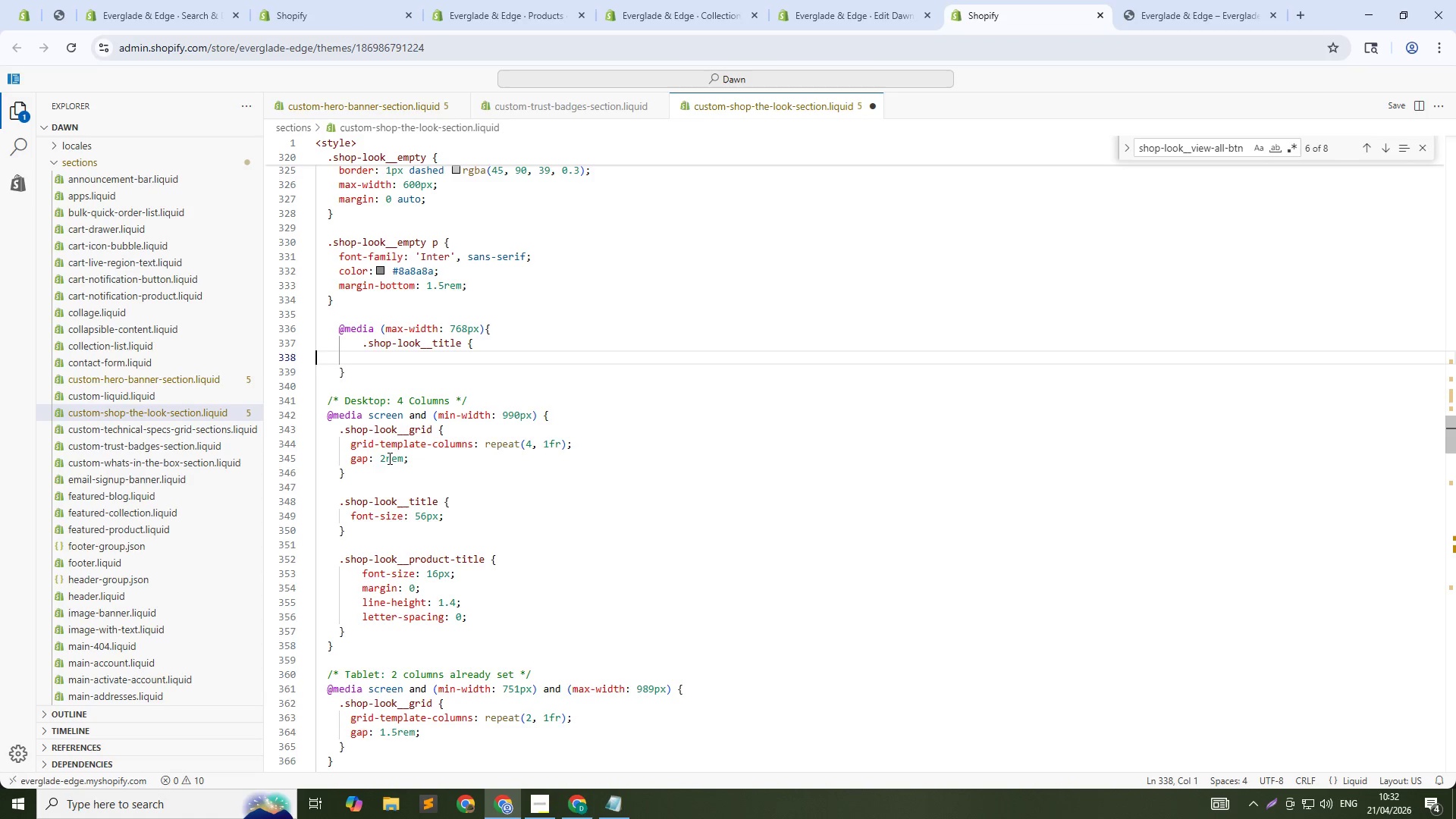 
key(ArrowUp)
 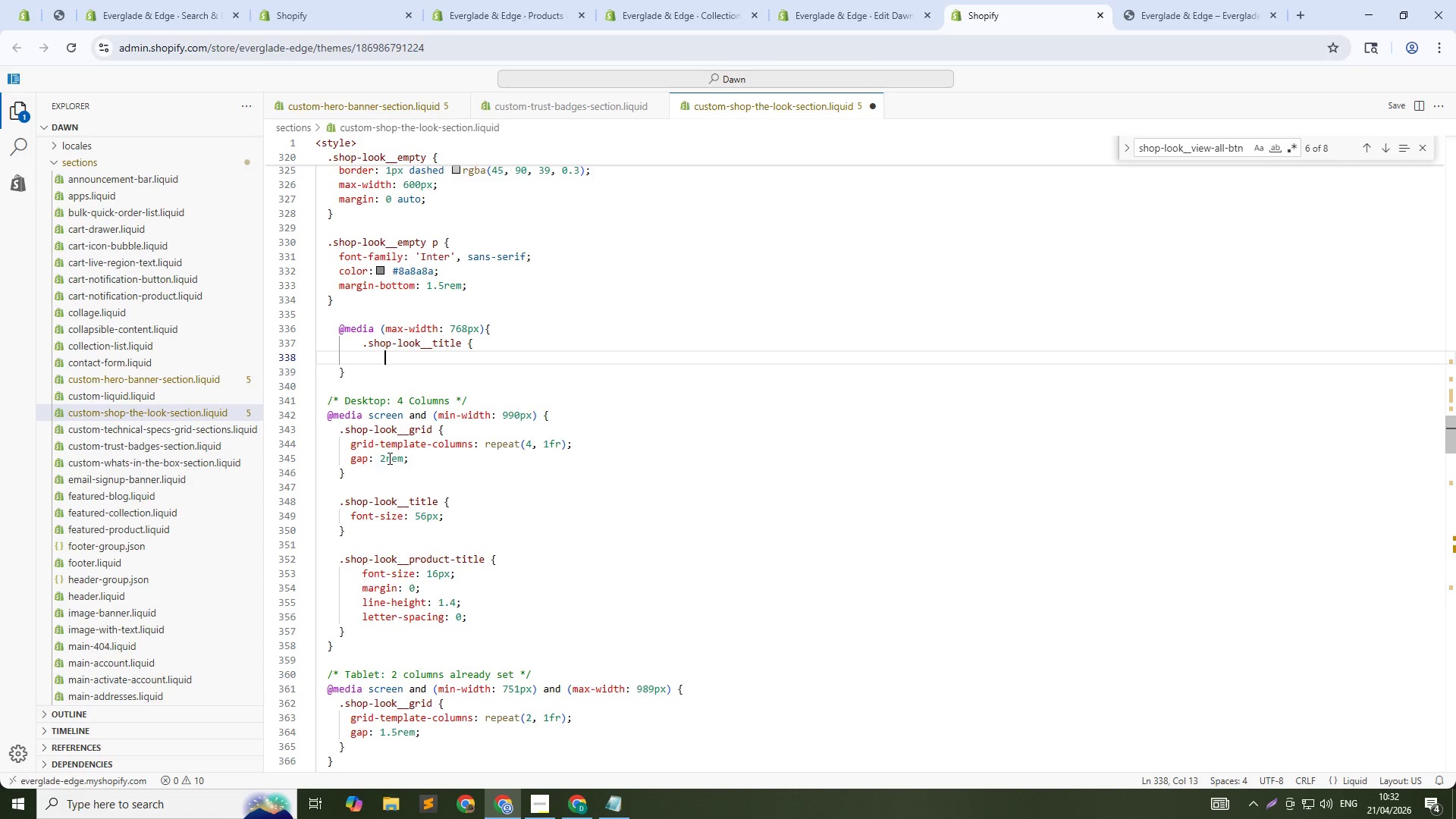 
key(Tab)
 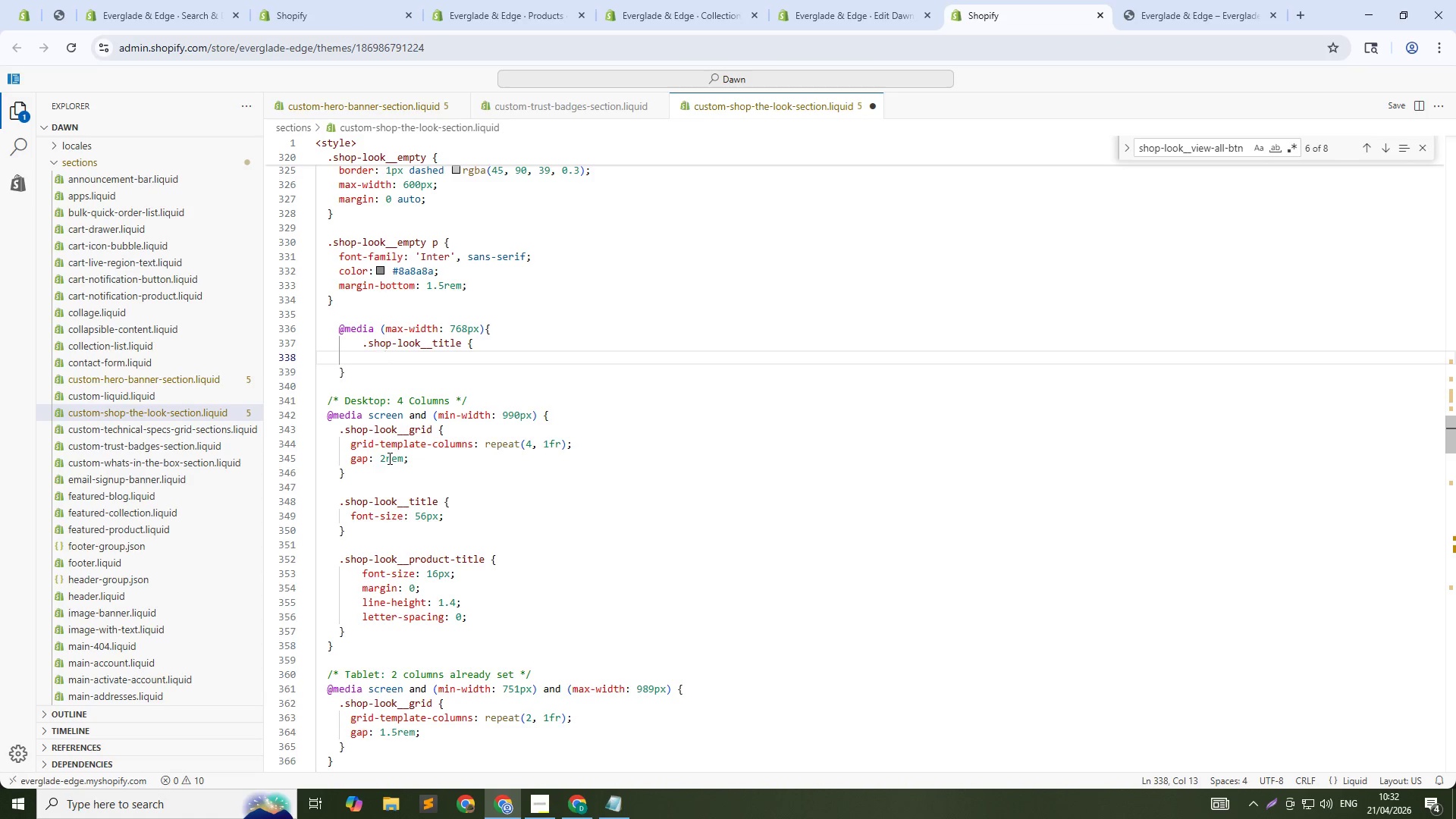 
key(ArrowUp)
 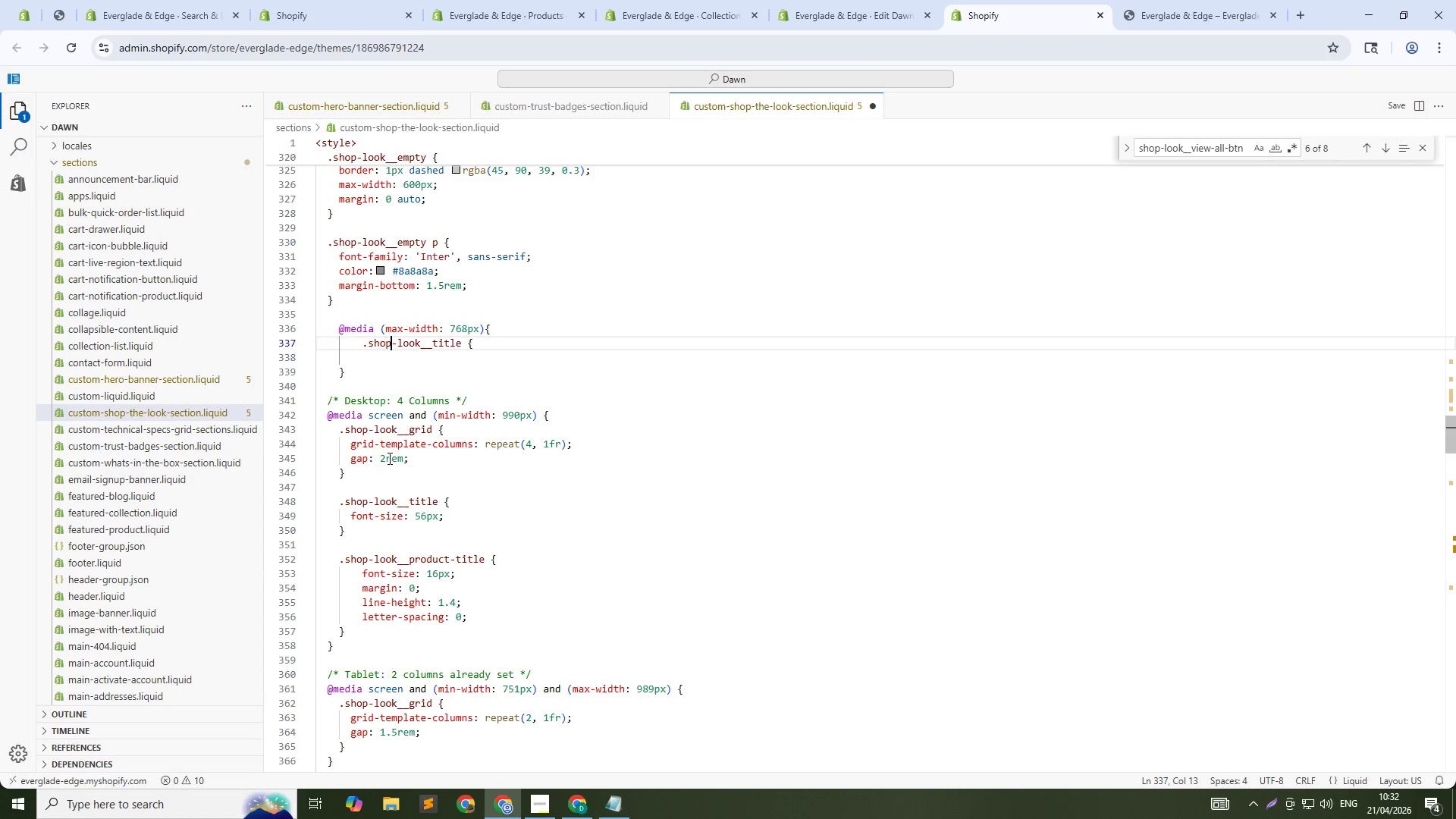 
hold_key(key=ArrowRight, duration=0.88)
 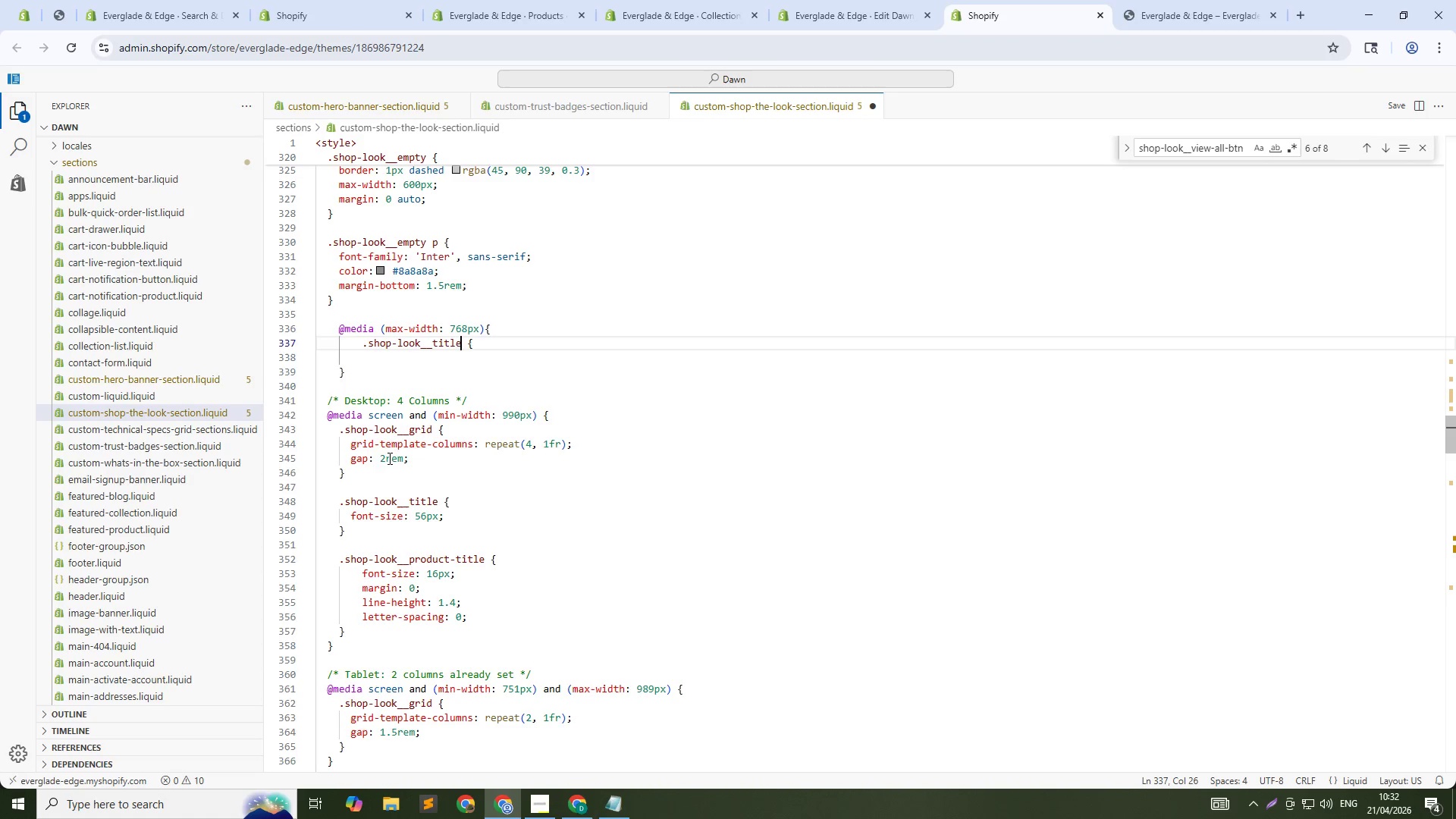 
key(ArrowRight)
 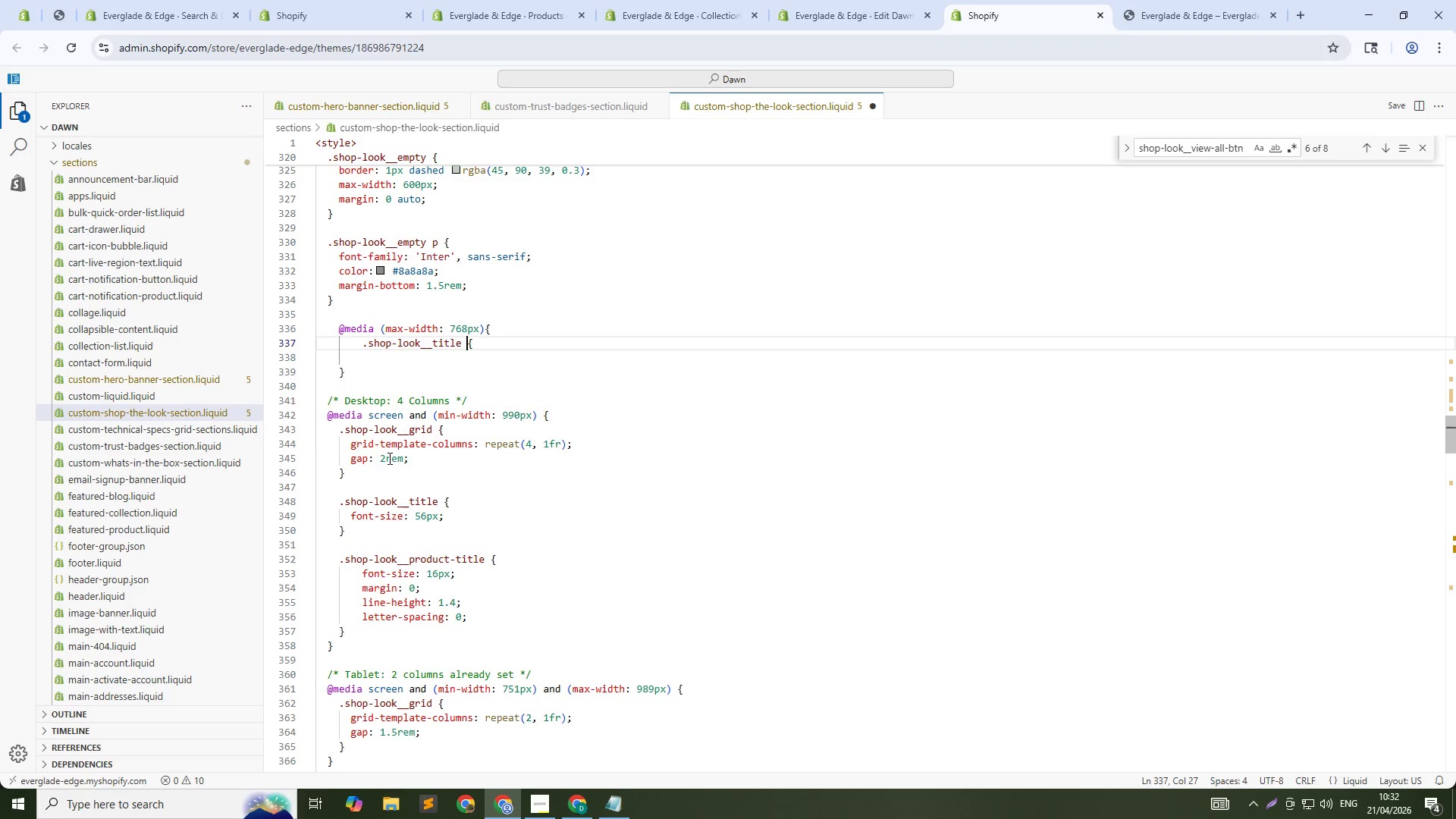 
key(ArrowRight)
 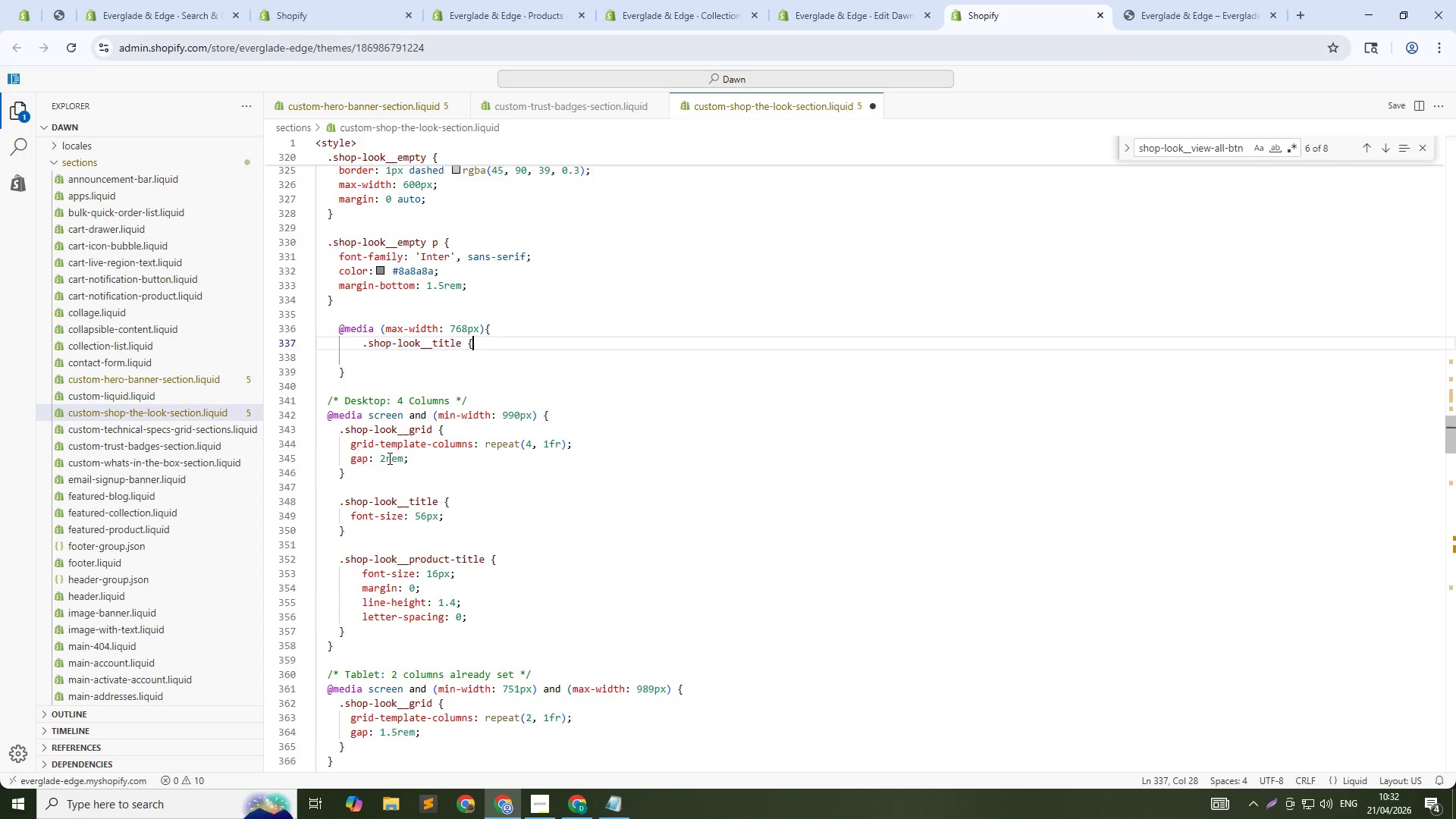 
key(ArrowRight)
 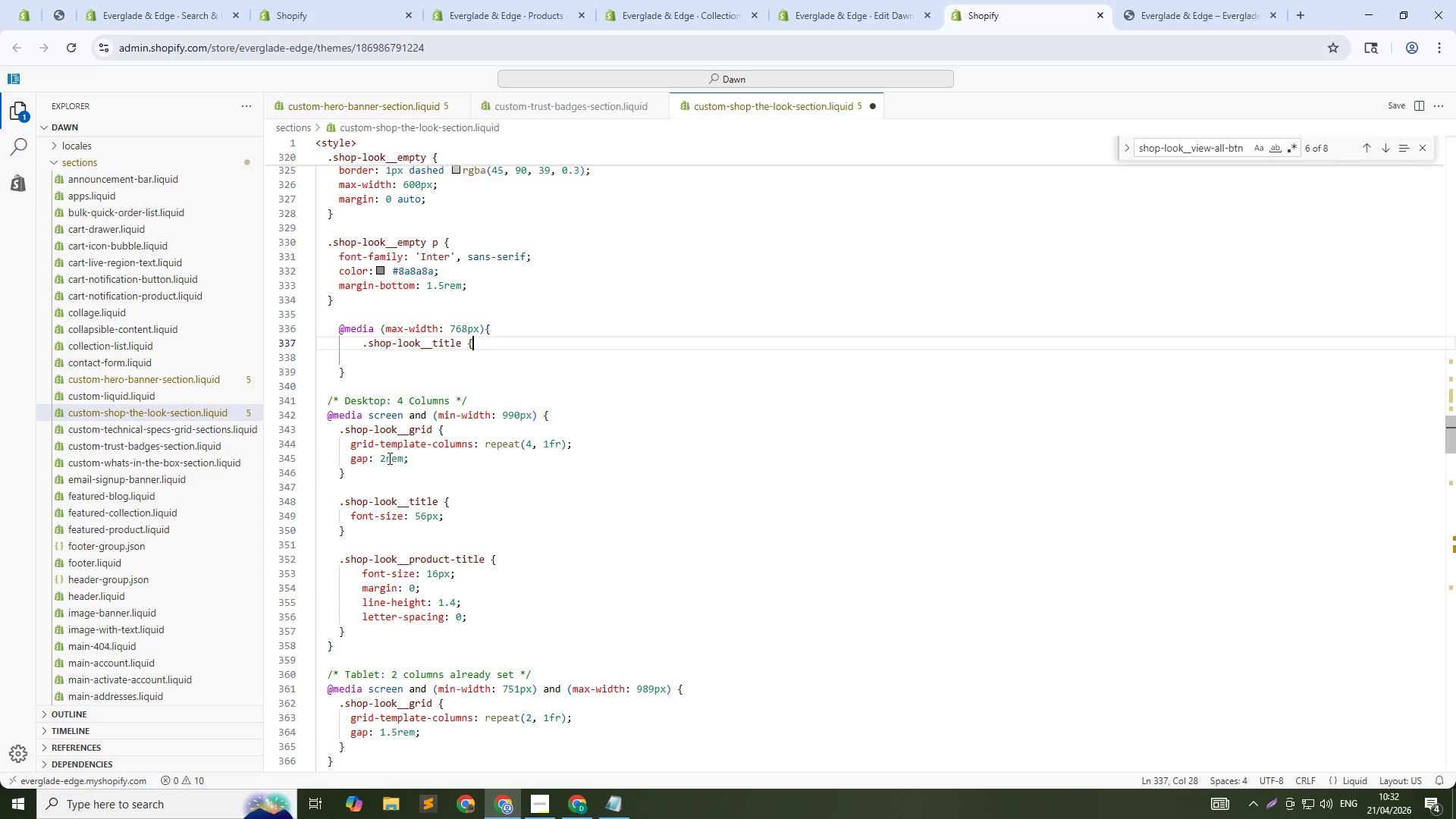 
key(Shift+BracketRight)
 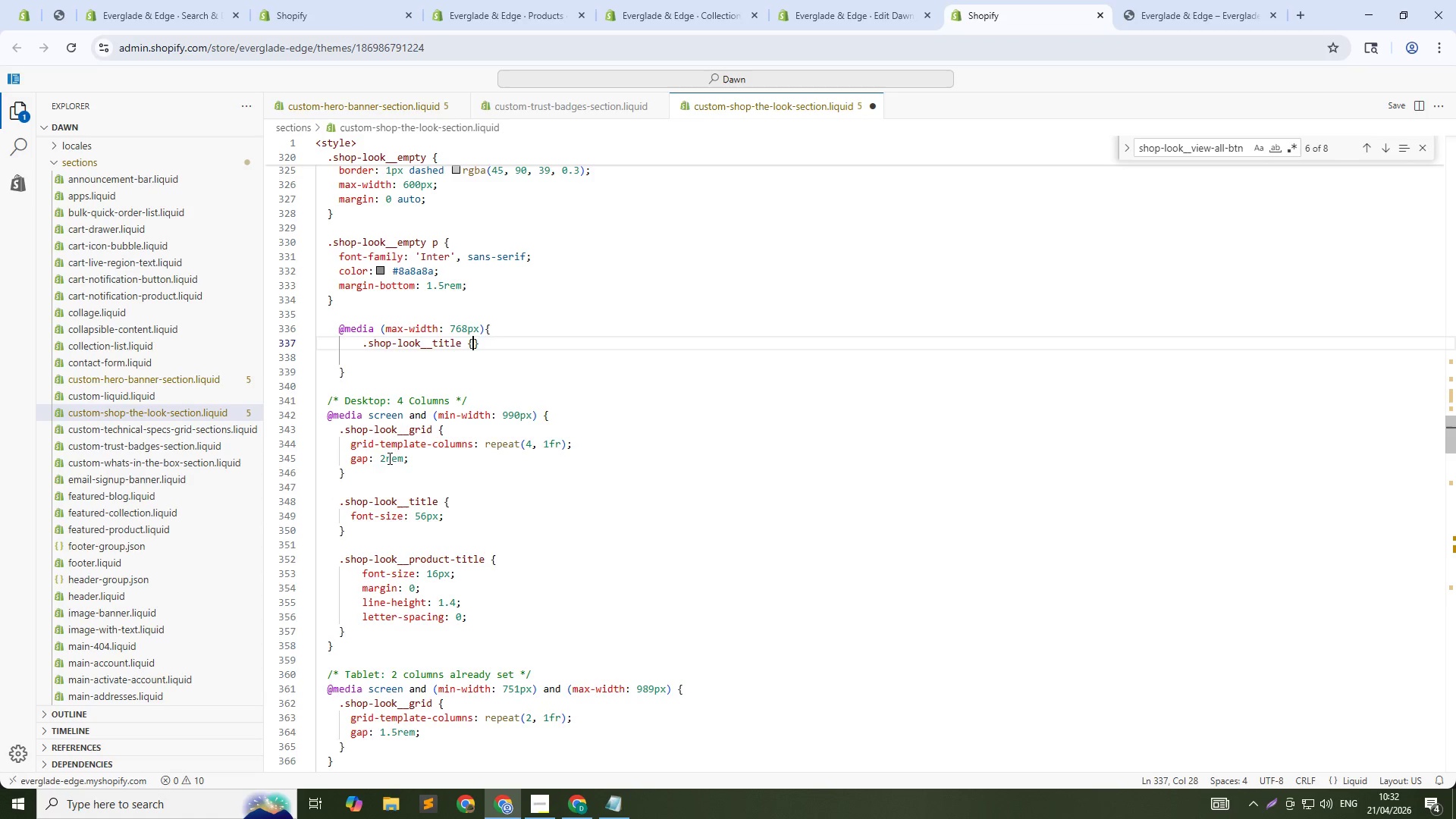 
key(Shift+ArrowLeft)
 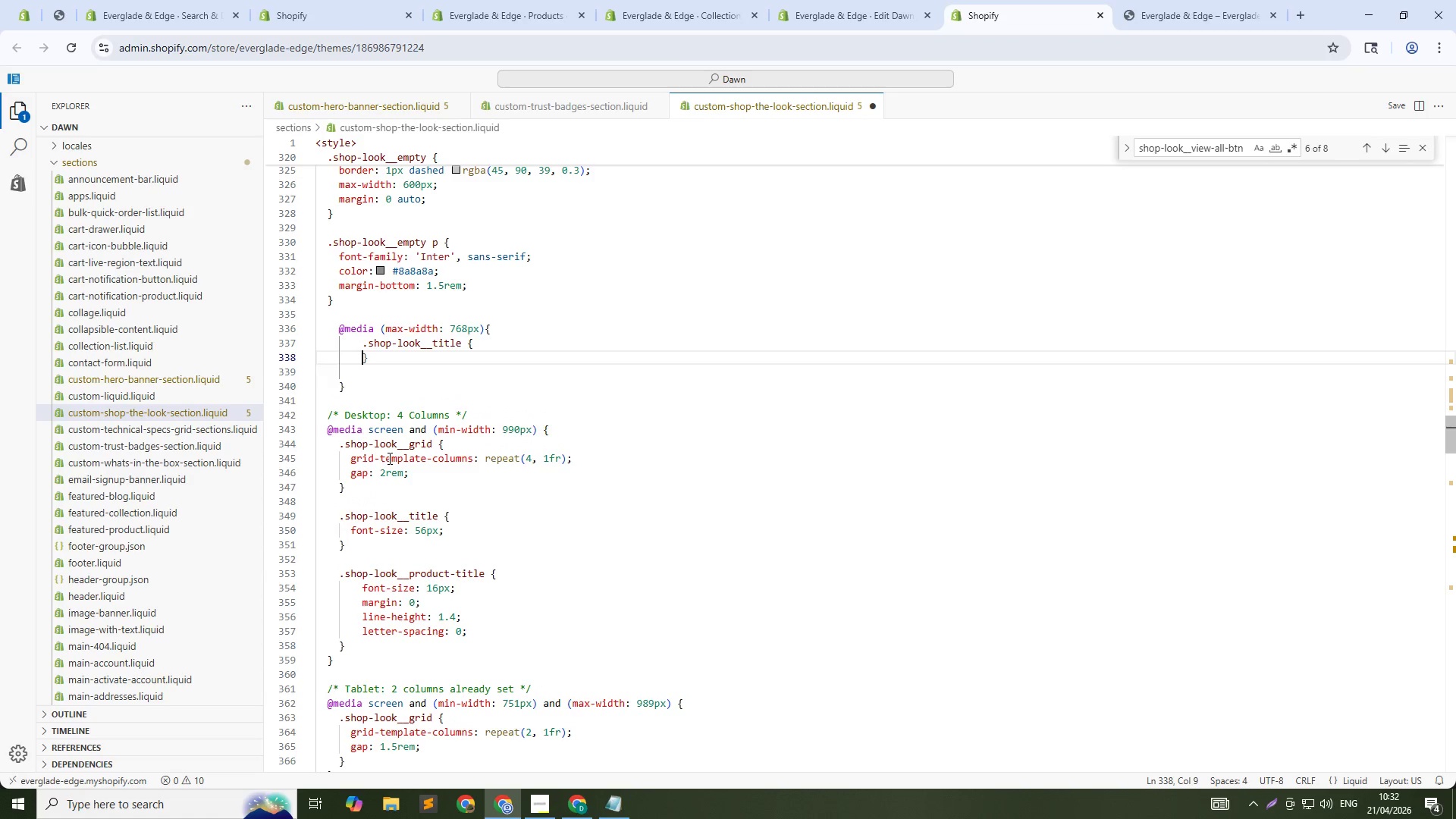 
key(Enter)
 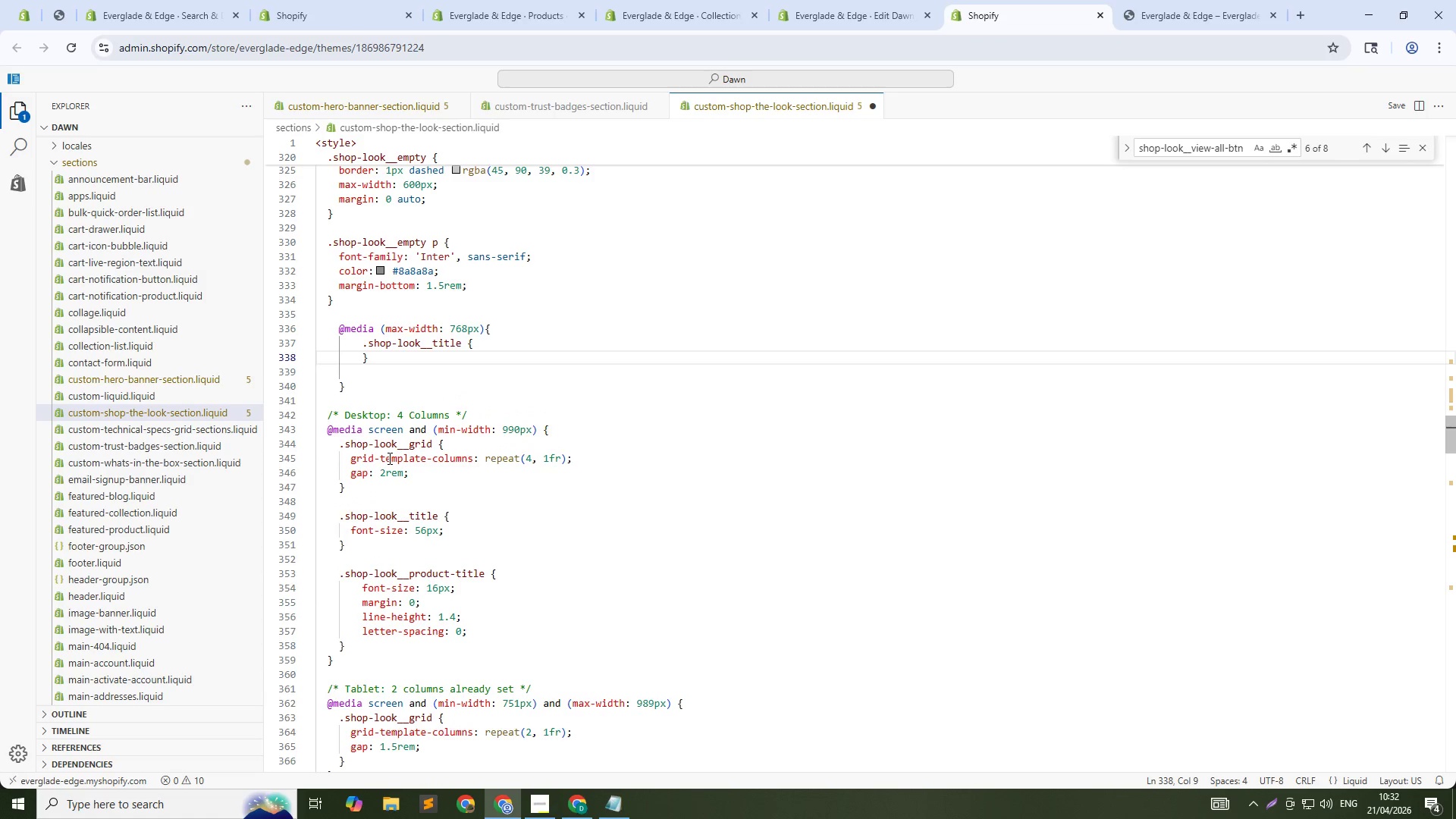 
key(Enter)
 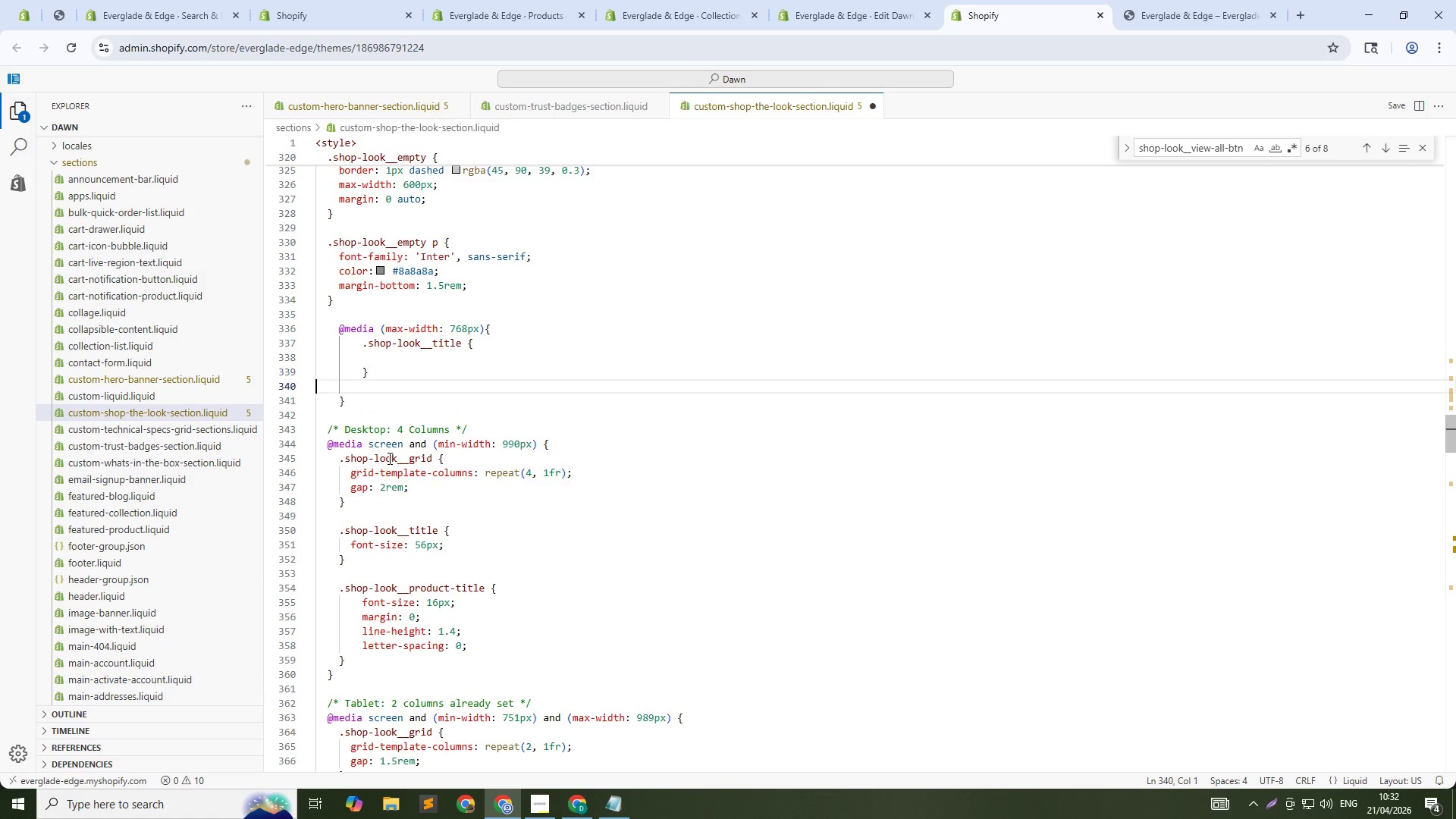 
key(ArrowDown)
 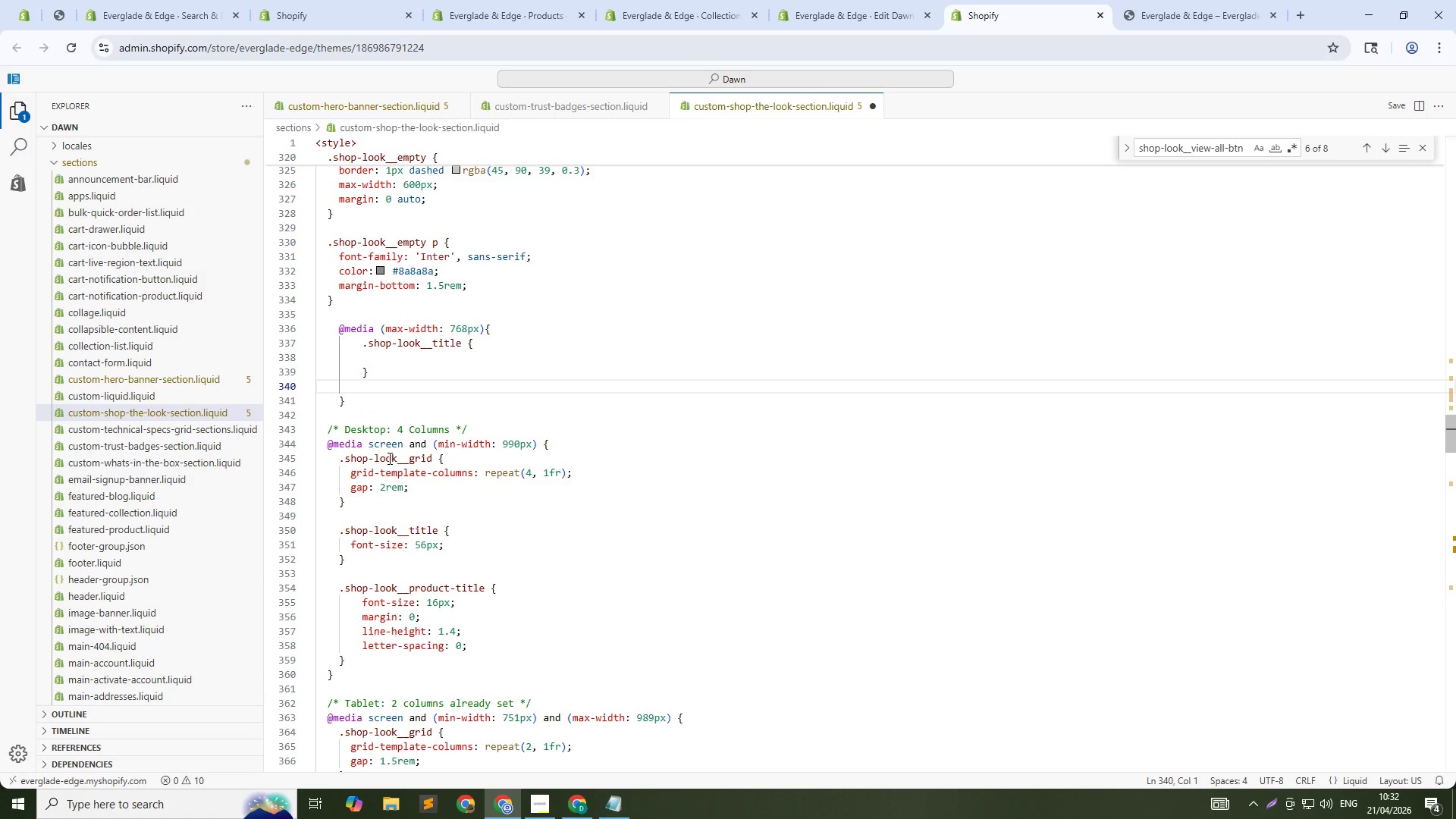 
key(Backspace)
 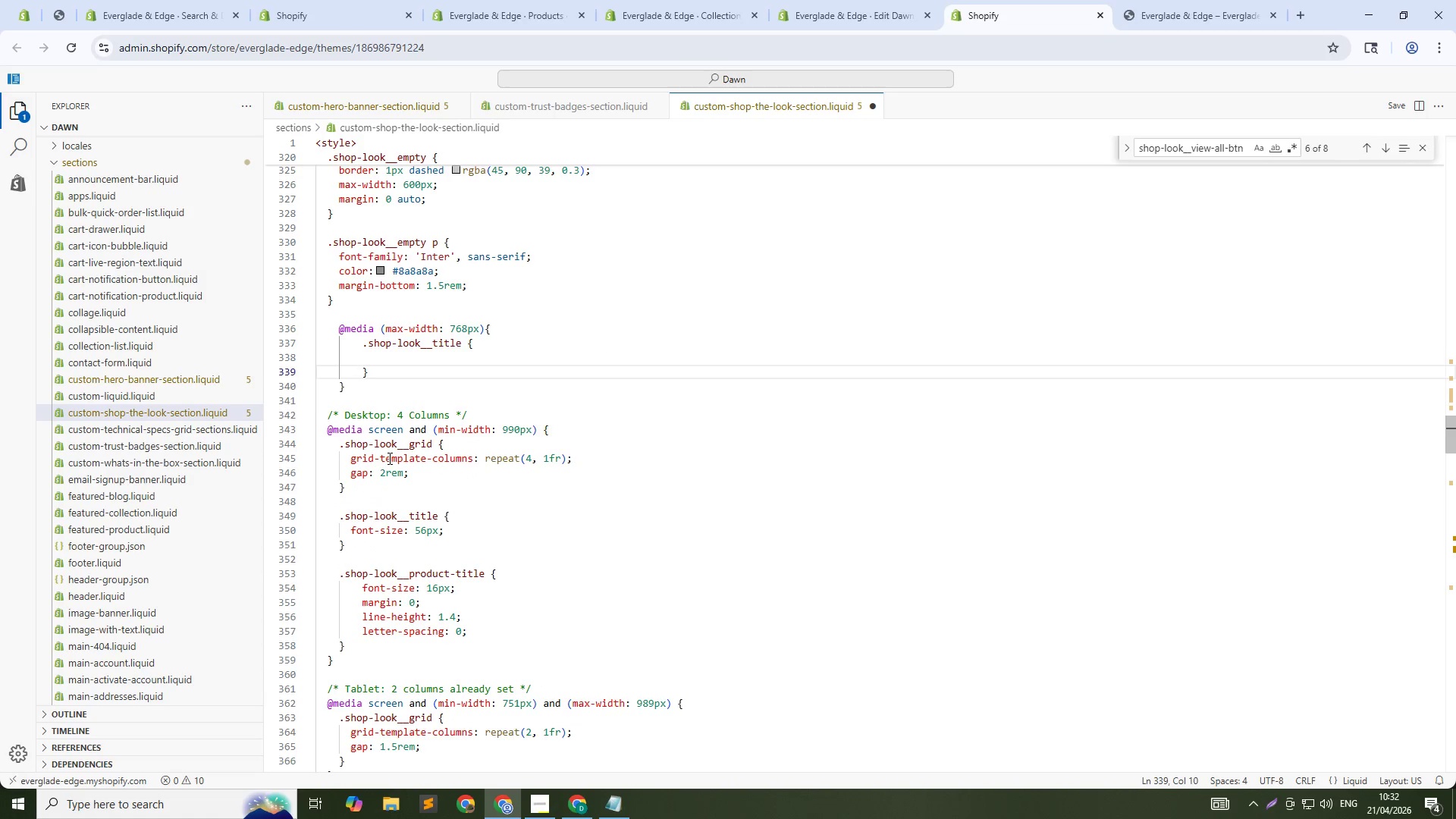 
key(ArrowUp)
 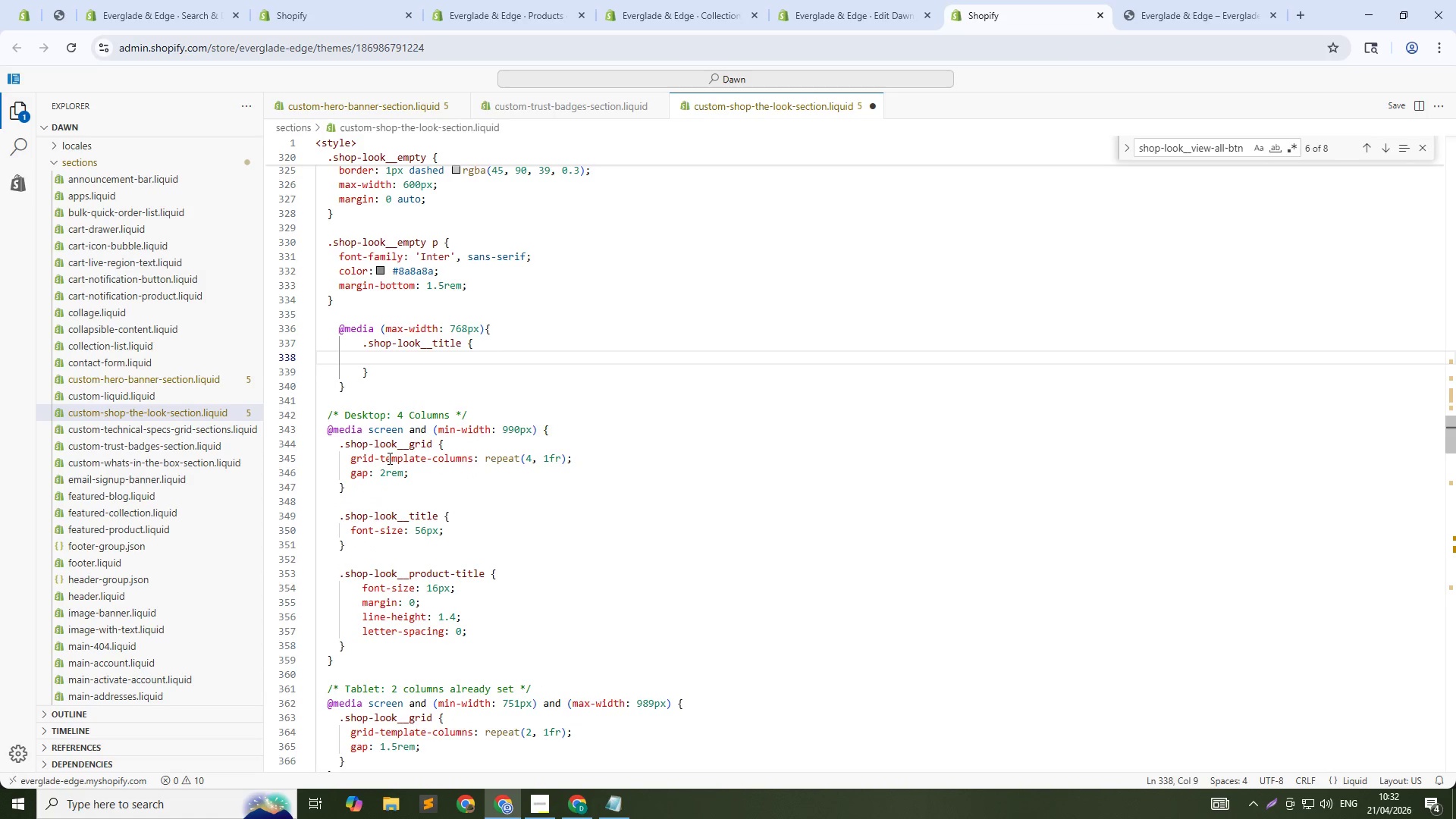 
key(Tab)
 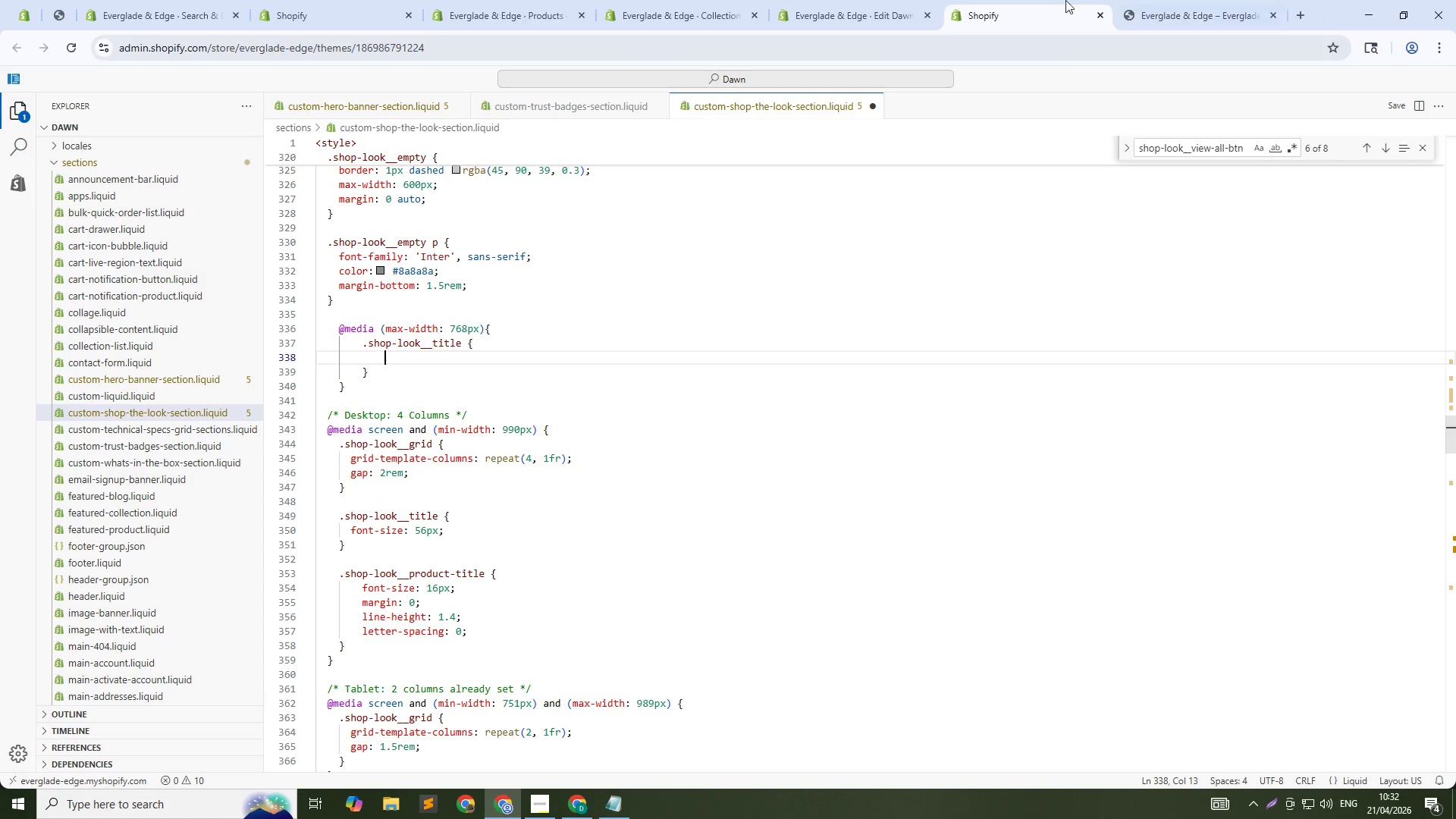 
left_click([1203, 0])
 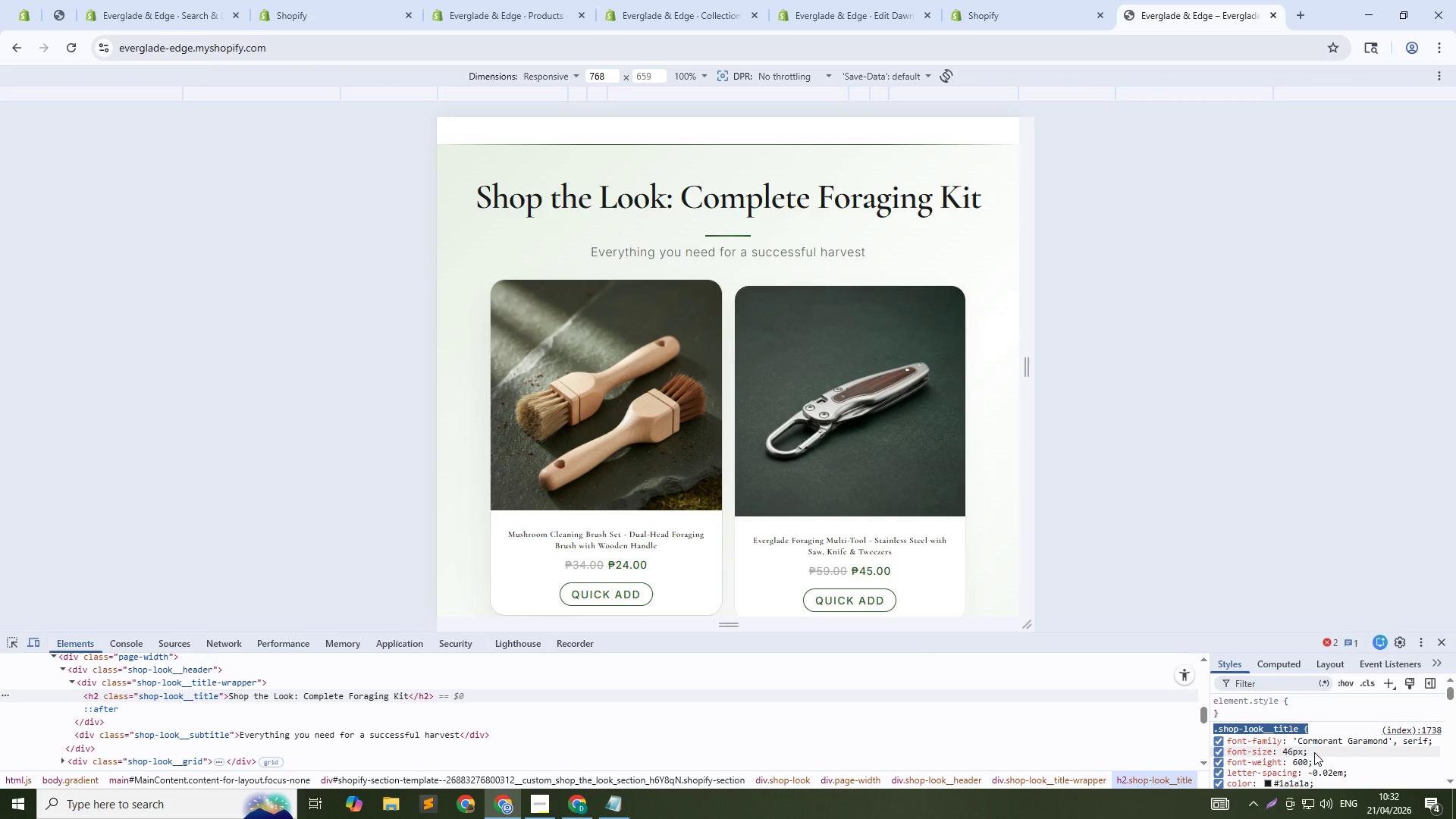 
left_click_drag(start_coordinate=[1314, 752], to_coordinate=[1228, 748])
 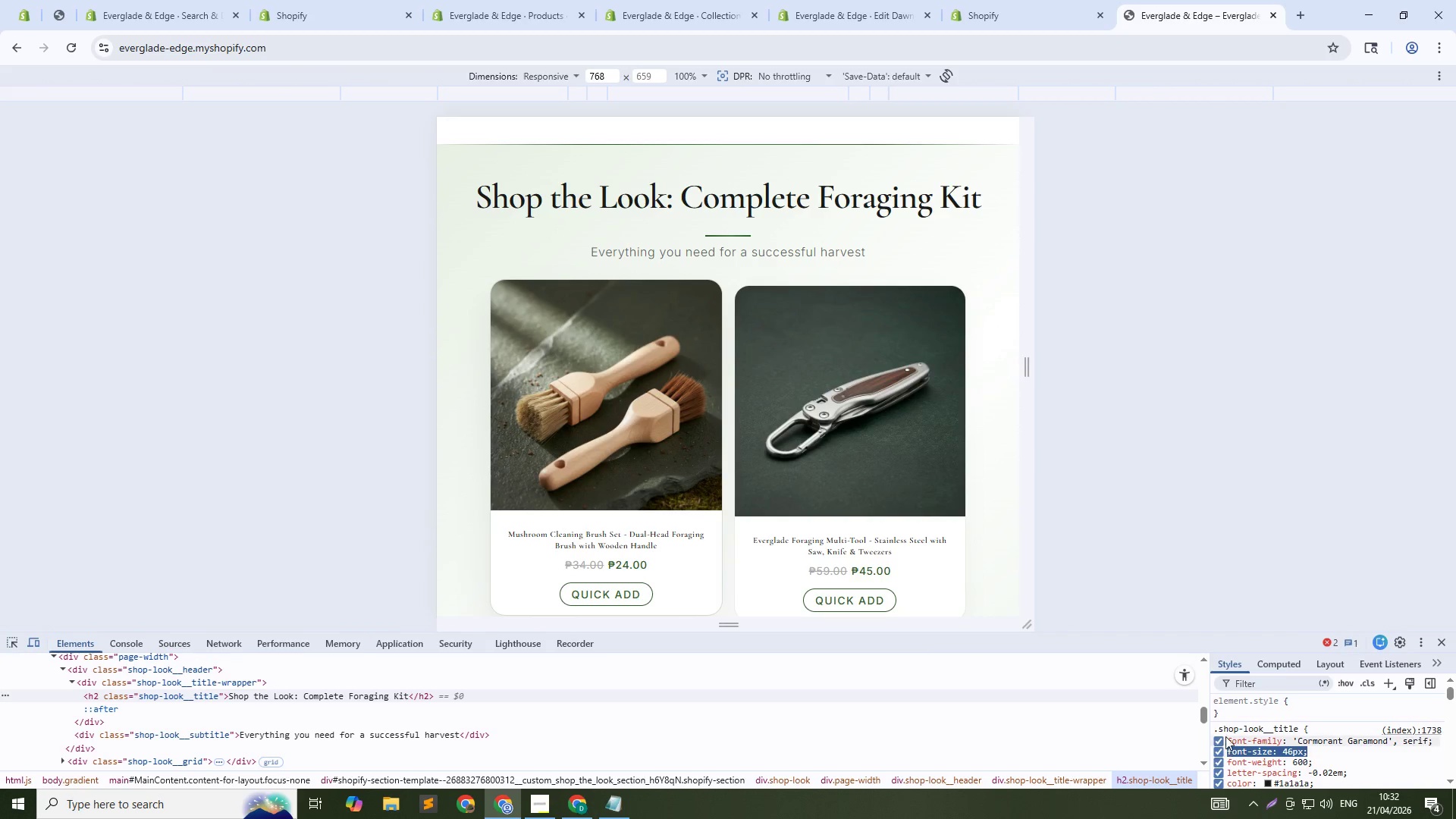 
hold_key(key=ControlLeft, duration=0.33)
 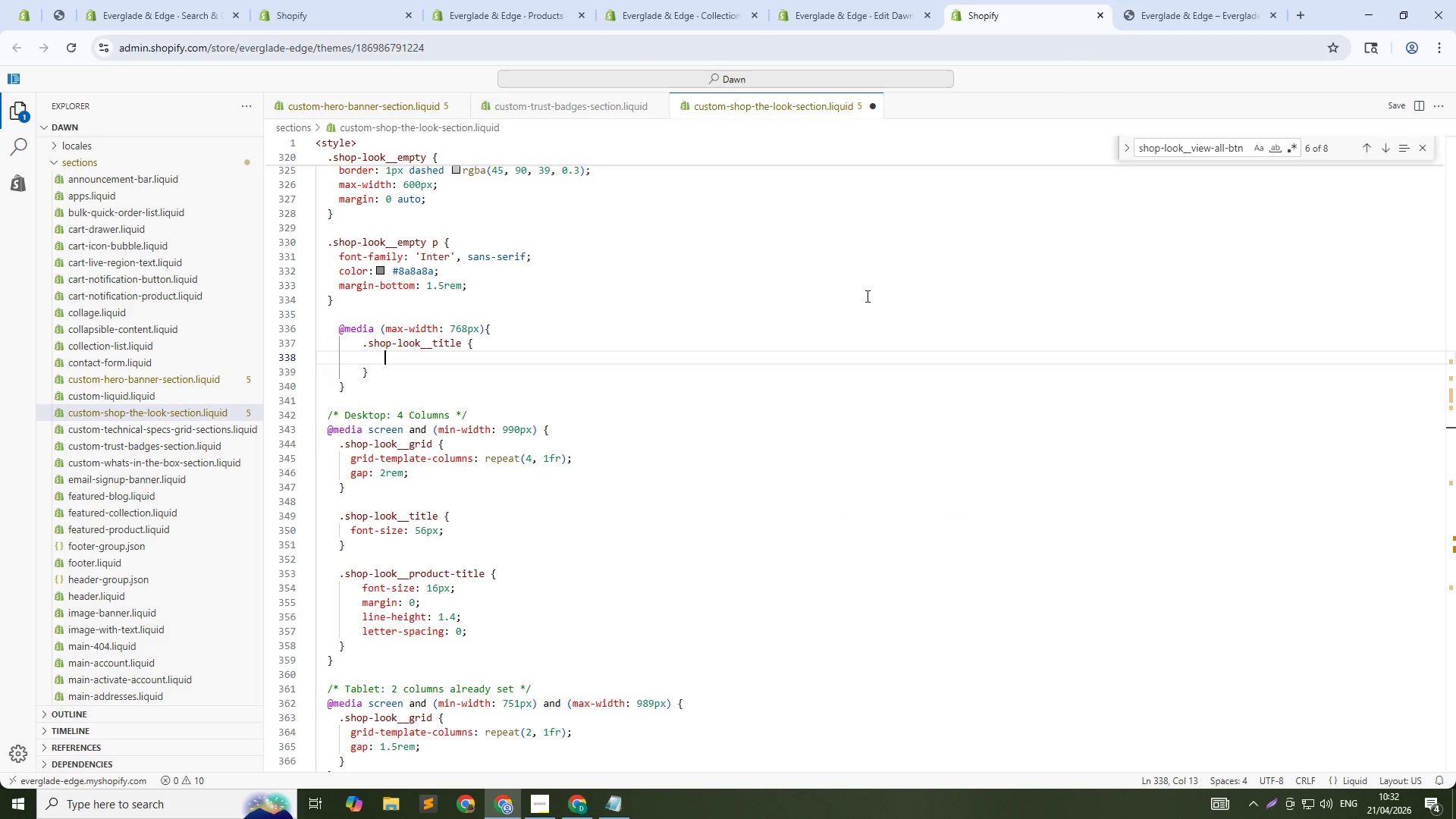 
hold_key(key=C, duration=5.98)
 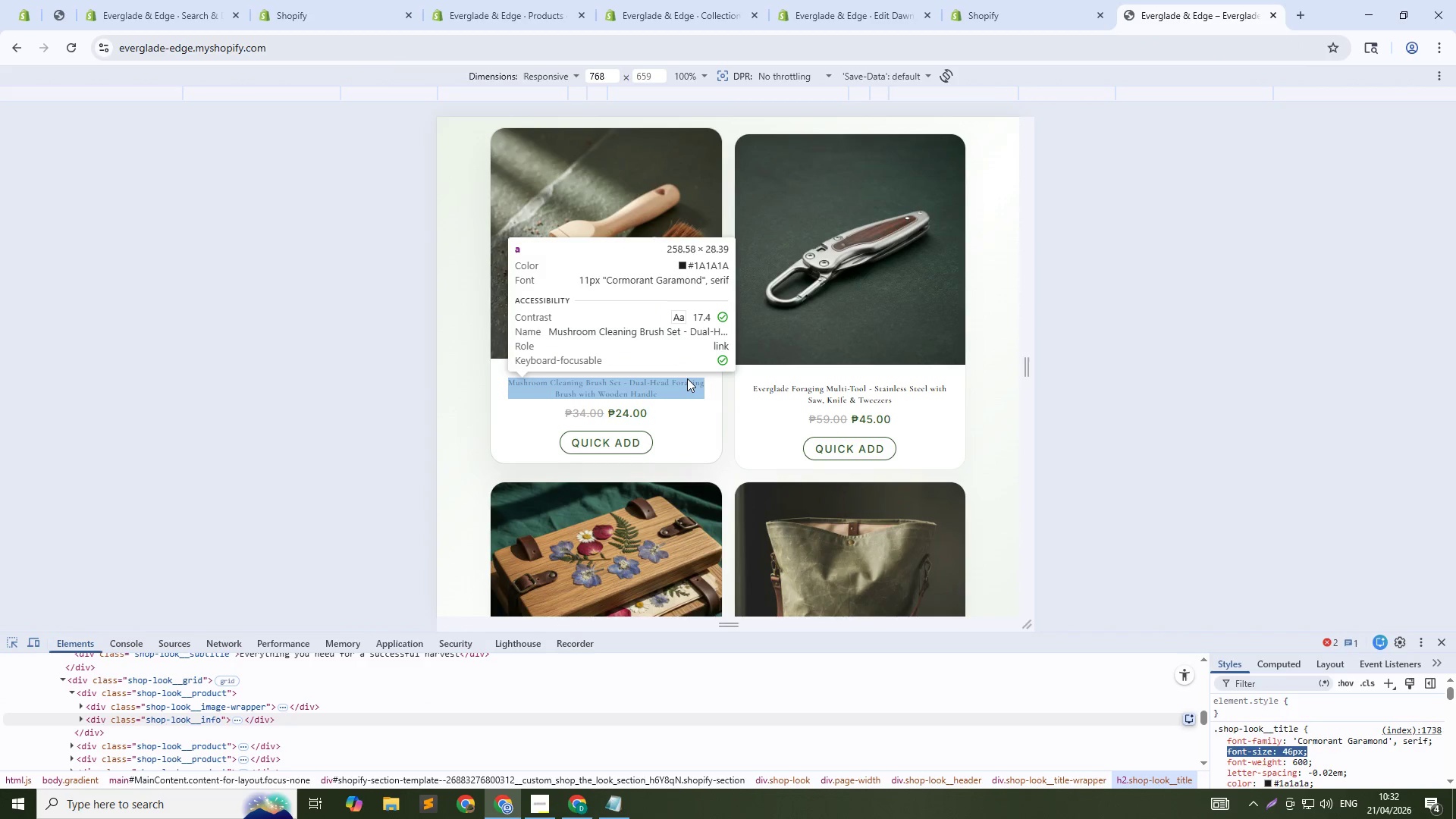 
left_click([1031, 0])
 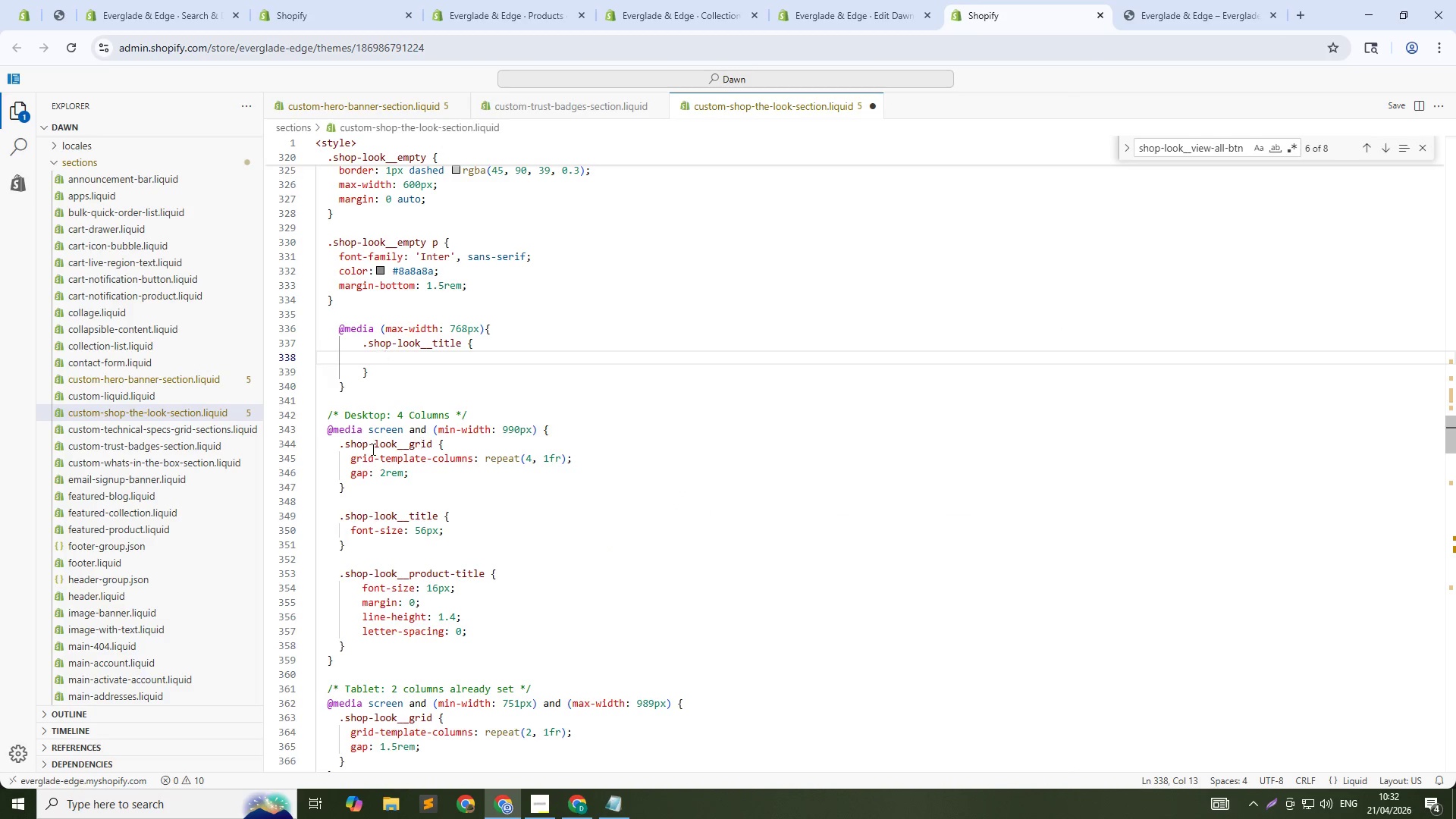 
key(Control+V)
 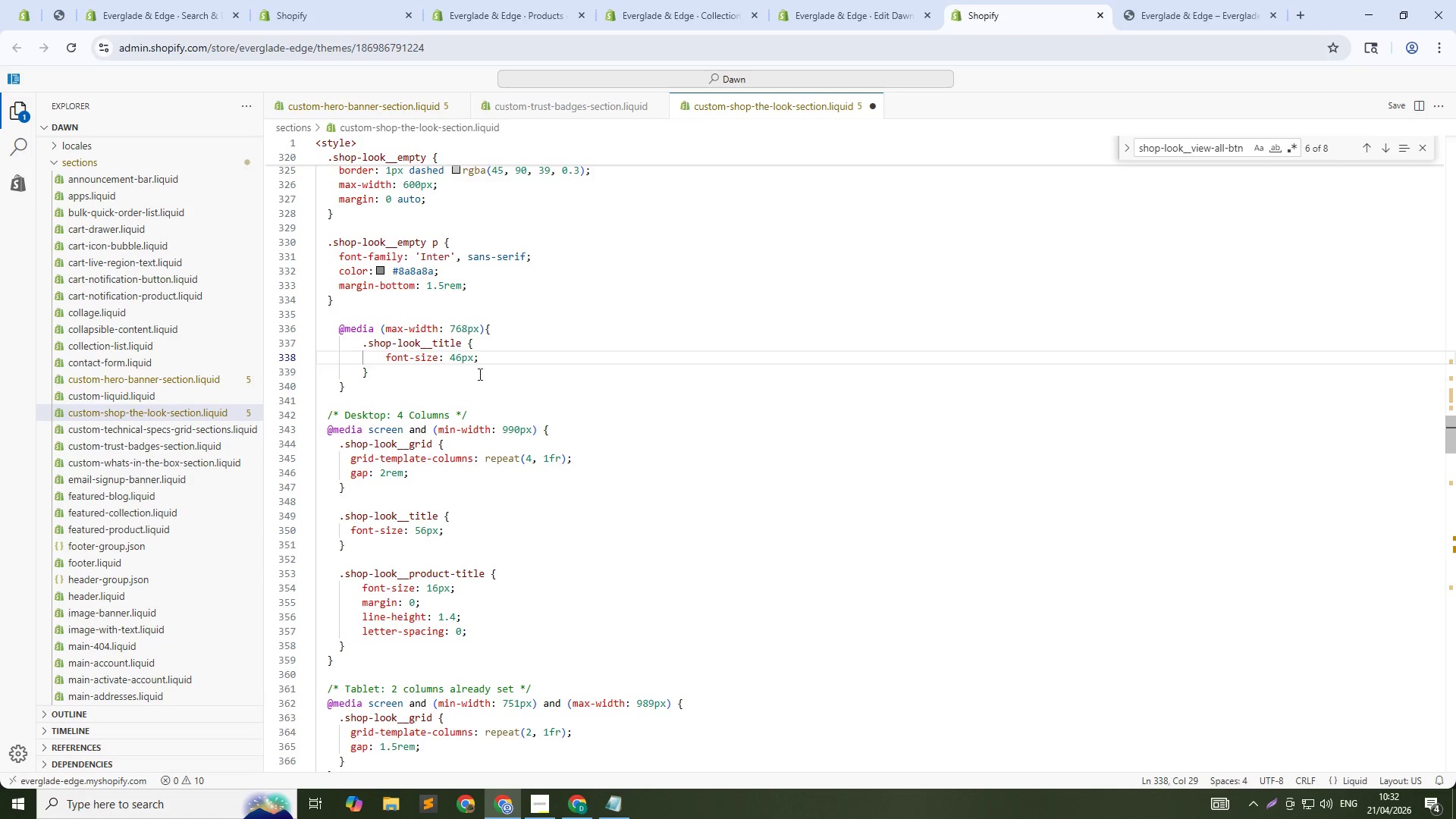 
key(Control+S)
 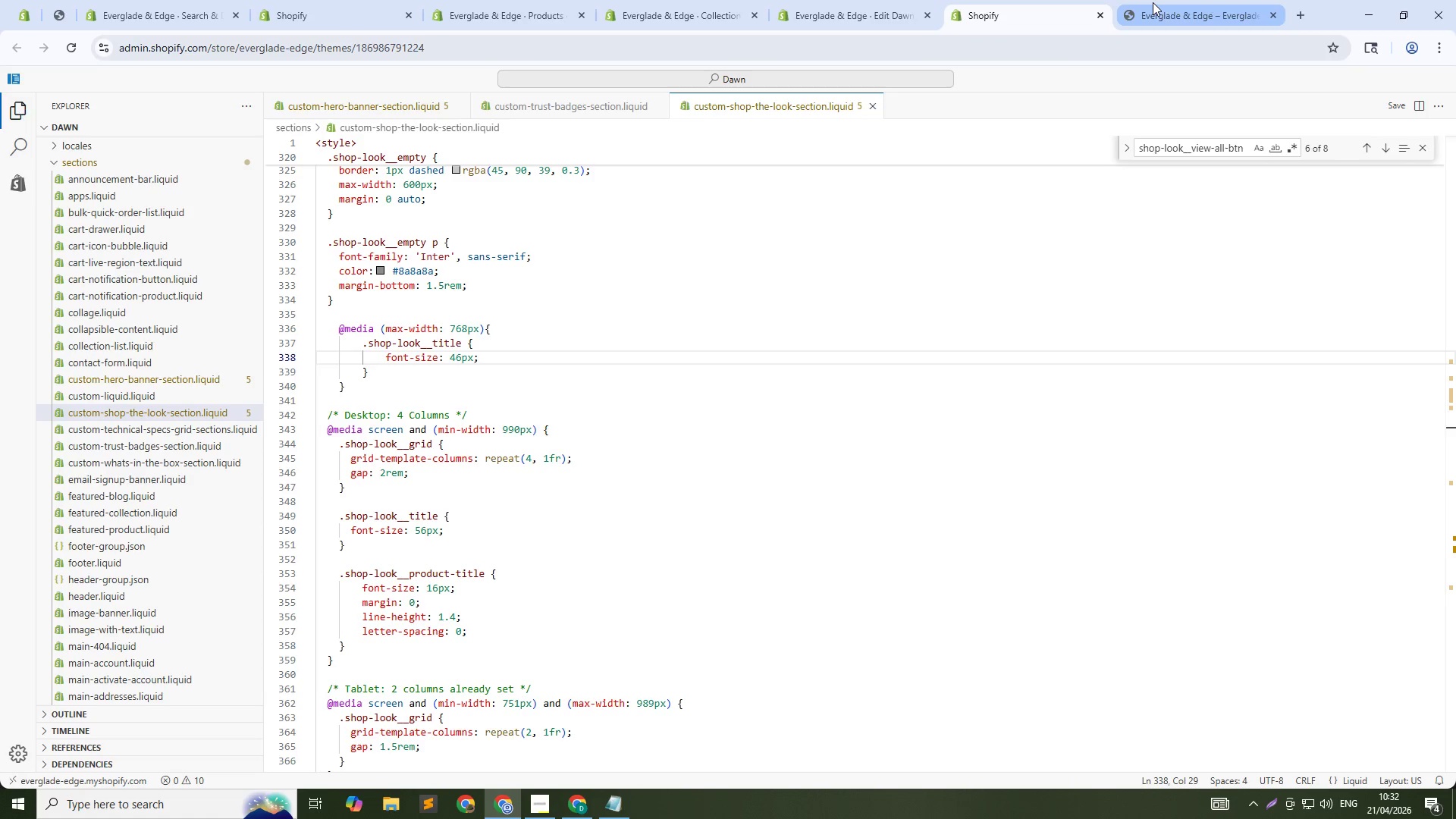 
left_click([1153, 2])
 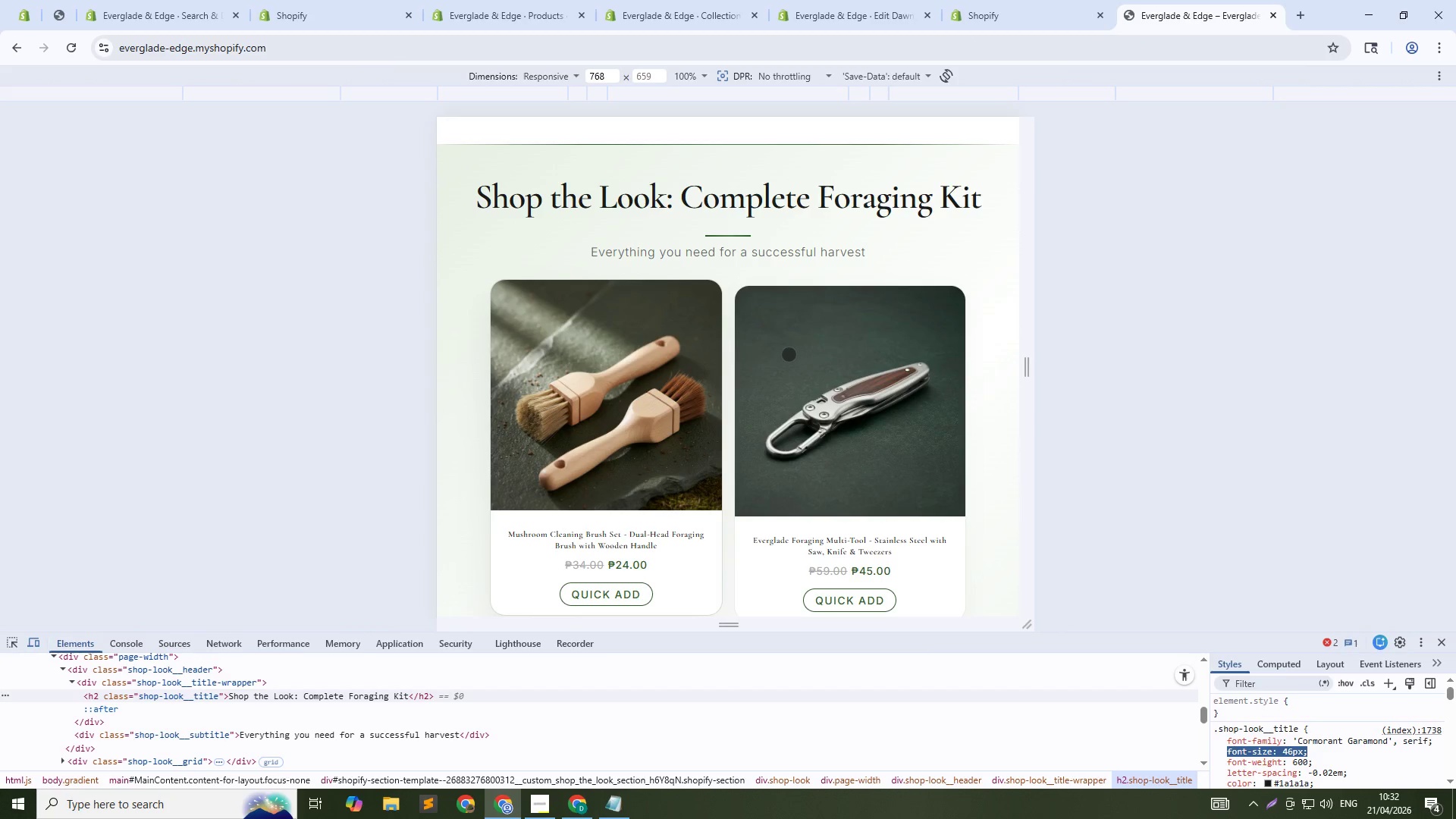 
scroll: coordinate [774, 363], scroll_direction: down, amount: 2.0
 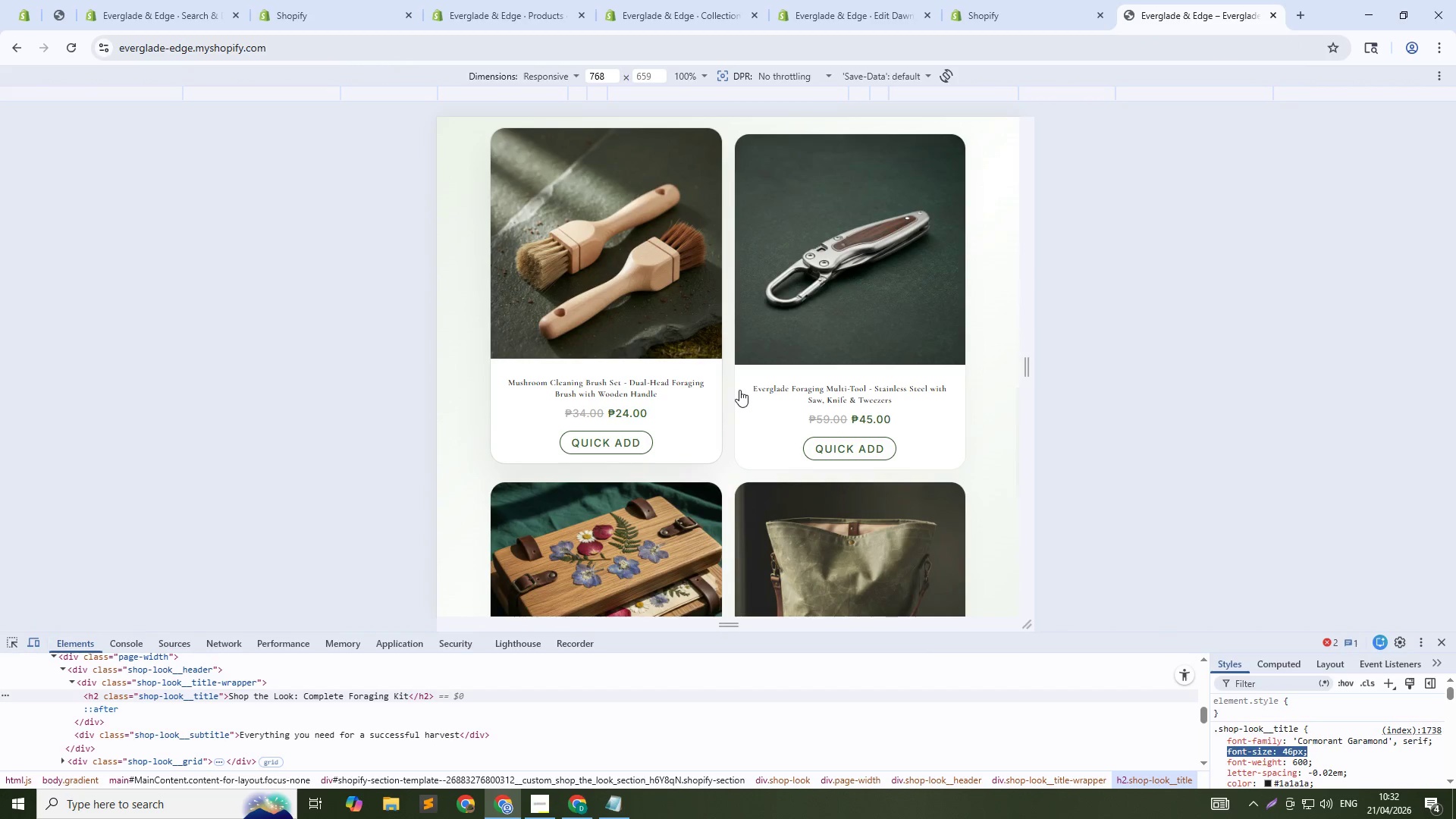 
hold_key(key=ControlLeft, duration=0.41)
 